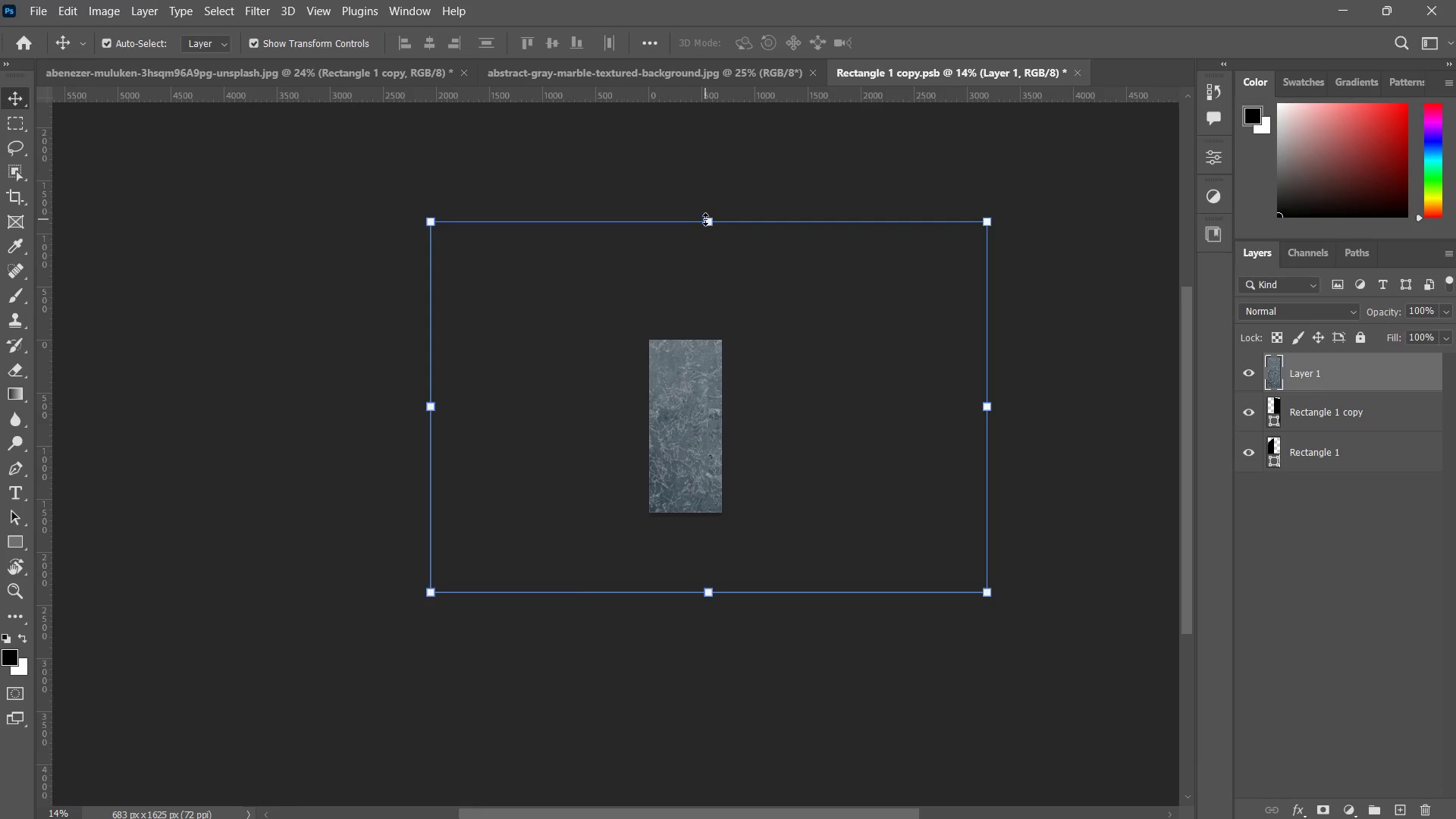 
left_click_drag(start_coordinate=[707, 219], to_coordinate=[708, 344])
 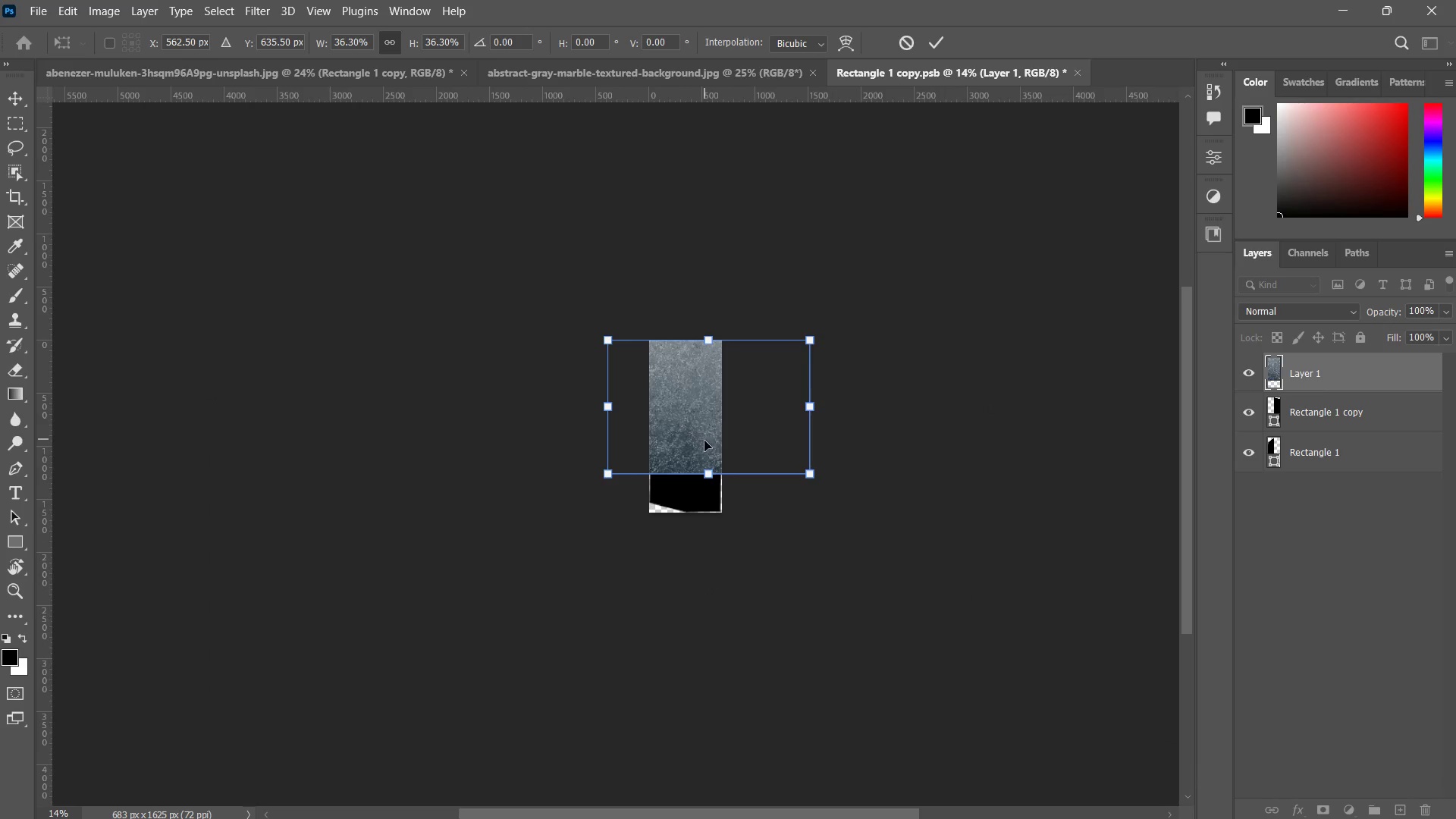 
hold_key(key=AltLeft, duration=0.83)
 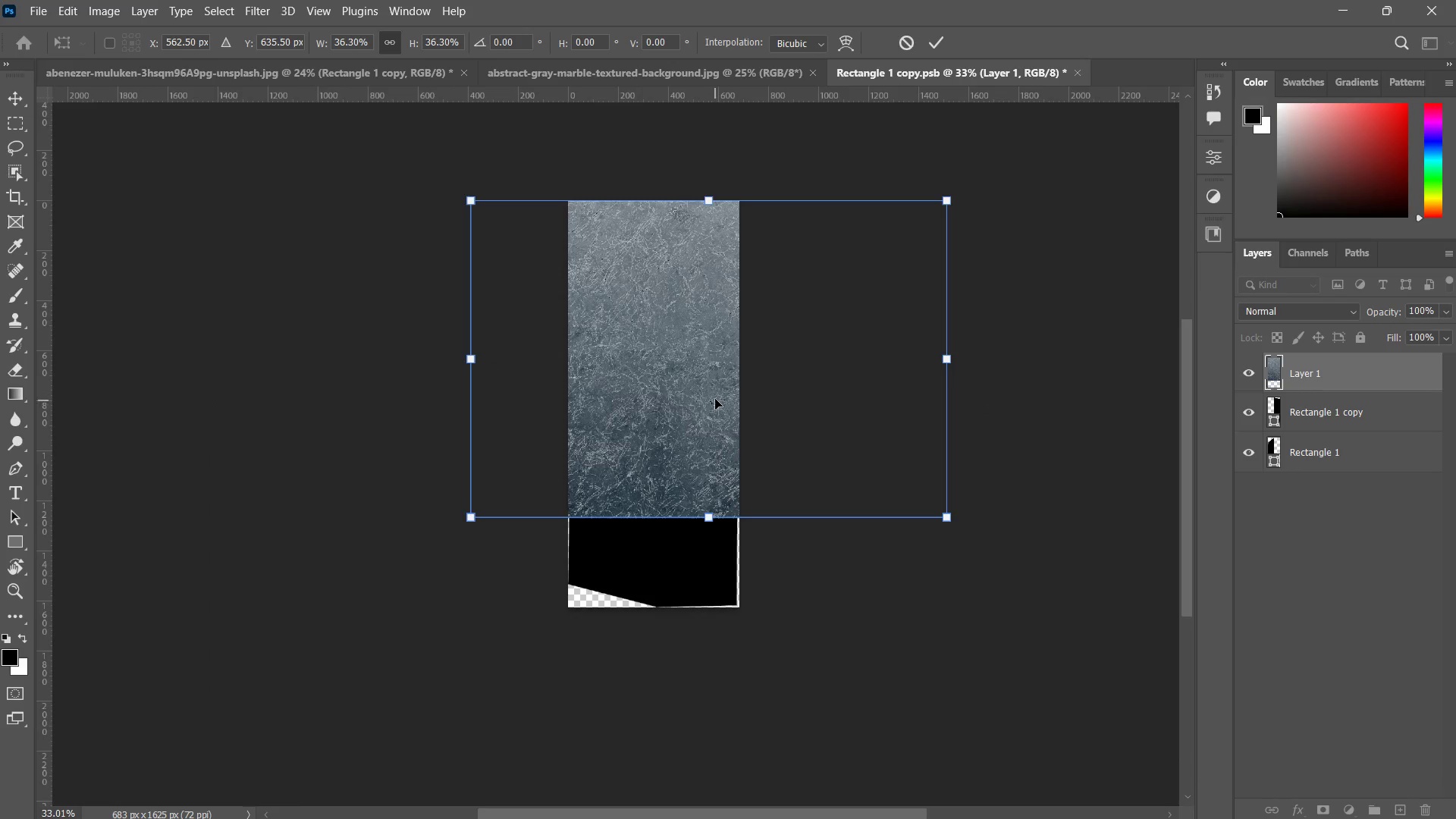 
key(Control+T)
 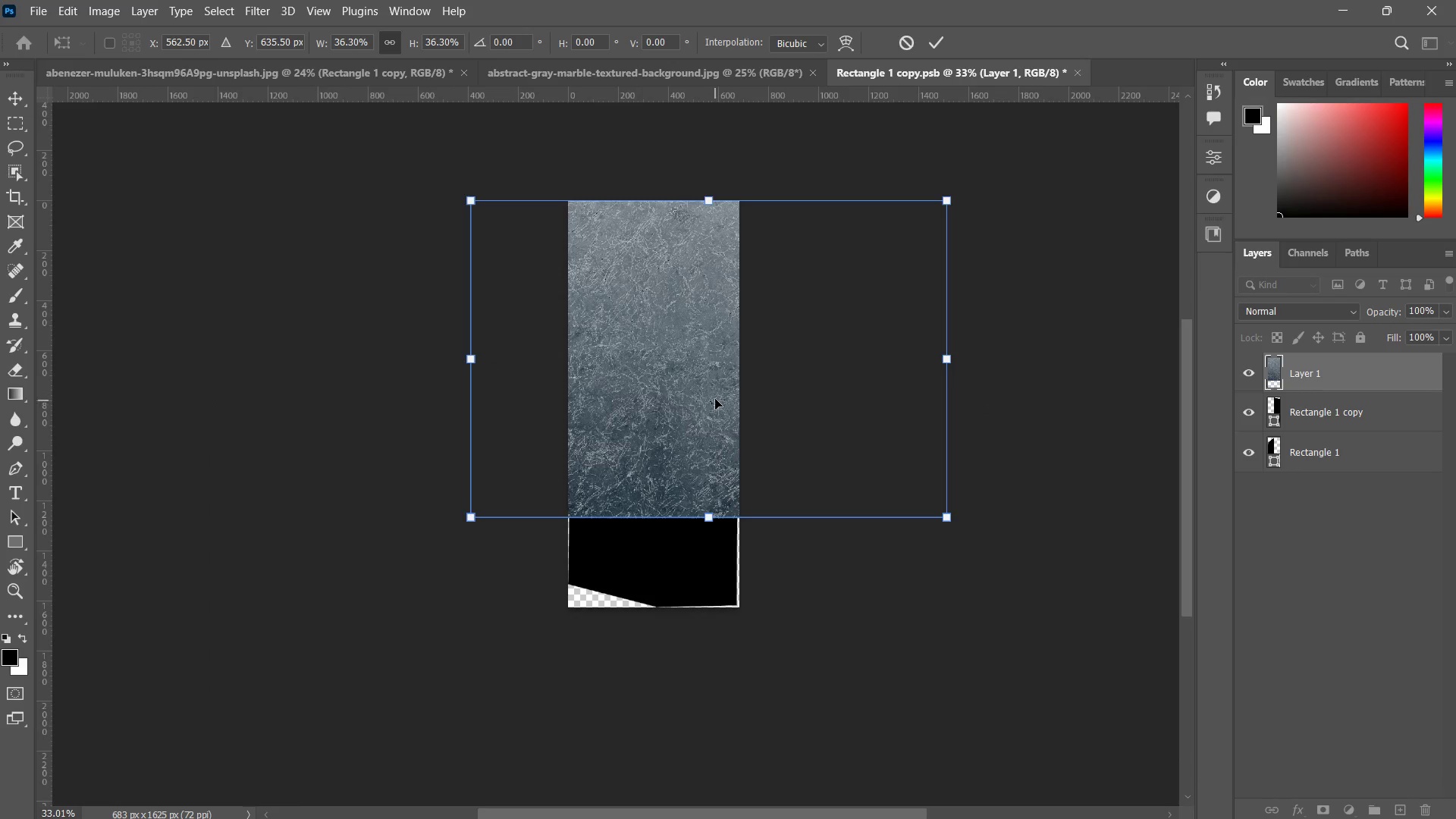 
scroll: coordinate [720, 421], scroll_direction: up, amount: 8.0
 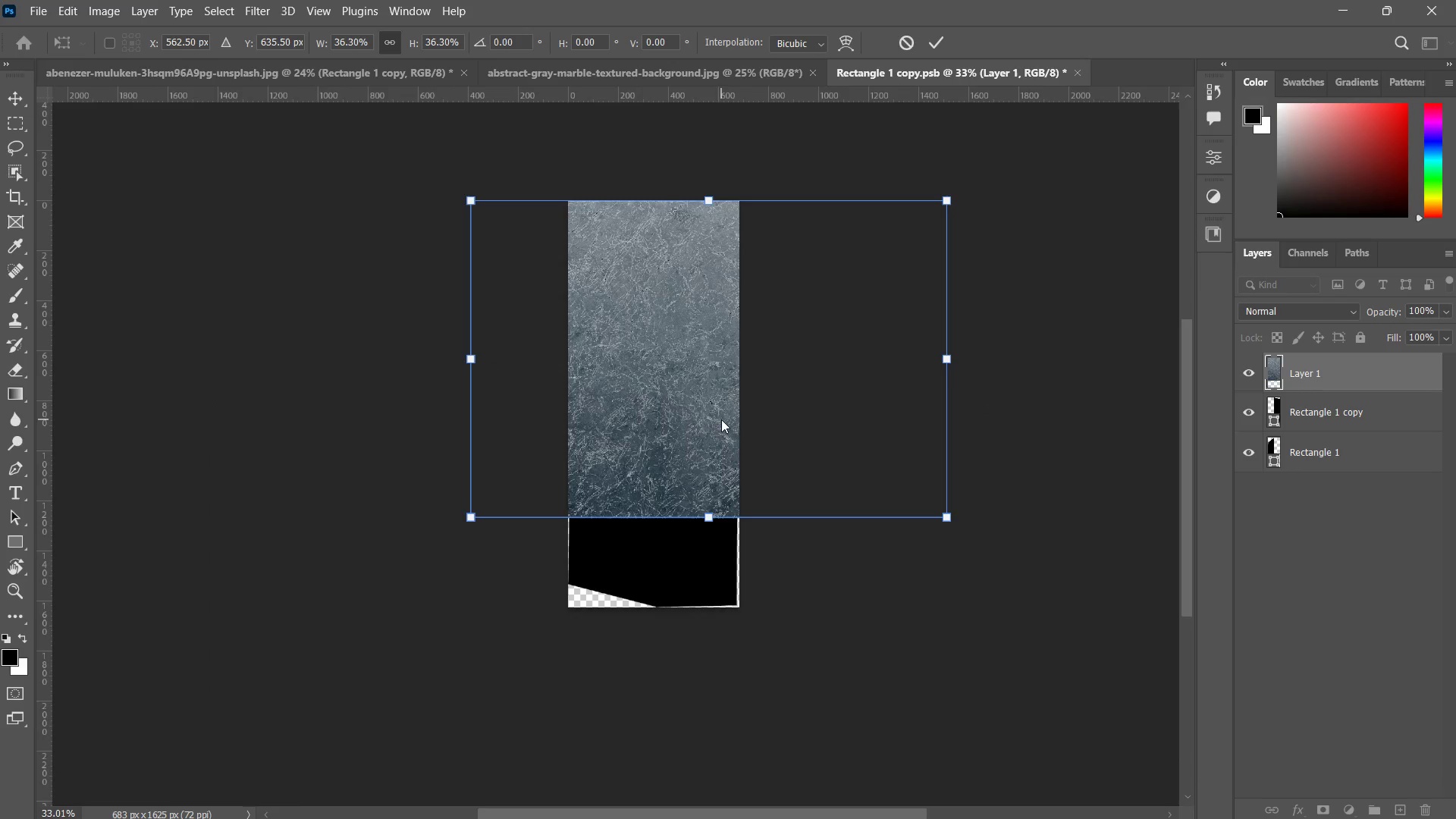 
right_click([714, 397])
 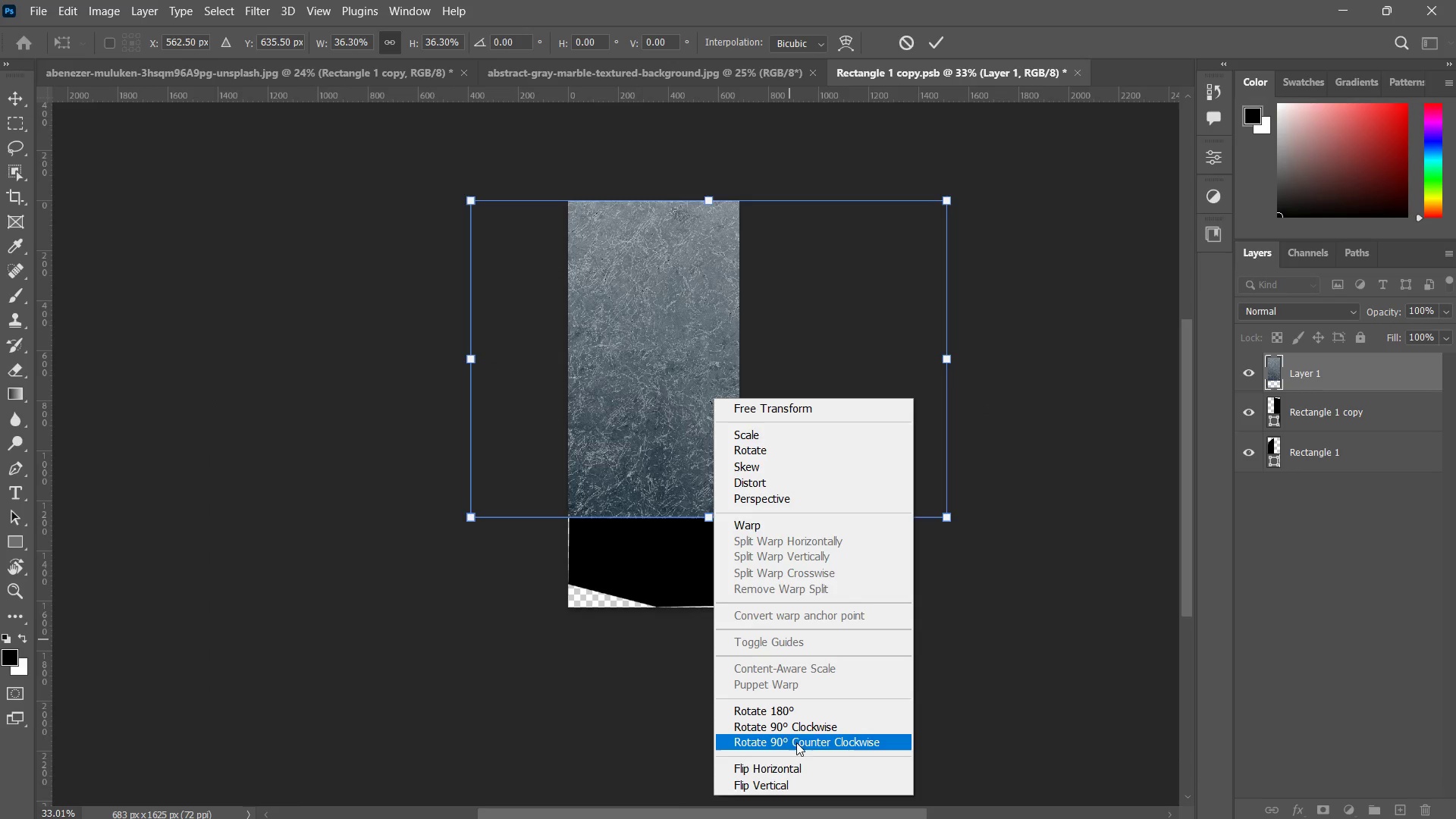 
left_click_drag(start_coordinate=[795, 735], to_coordinate=[795, 724])
 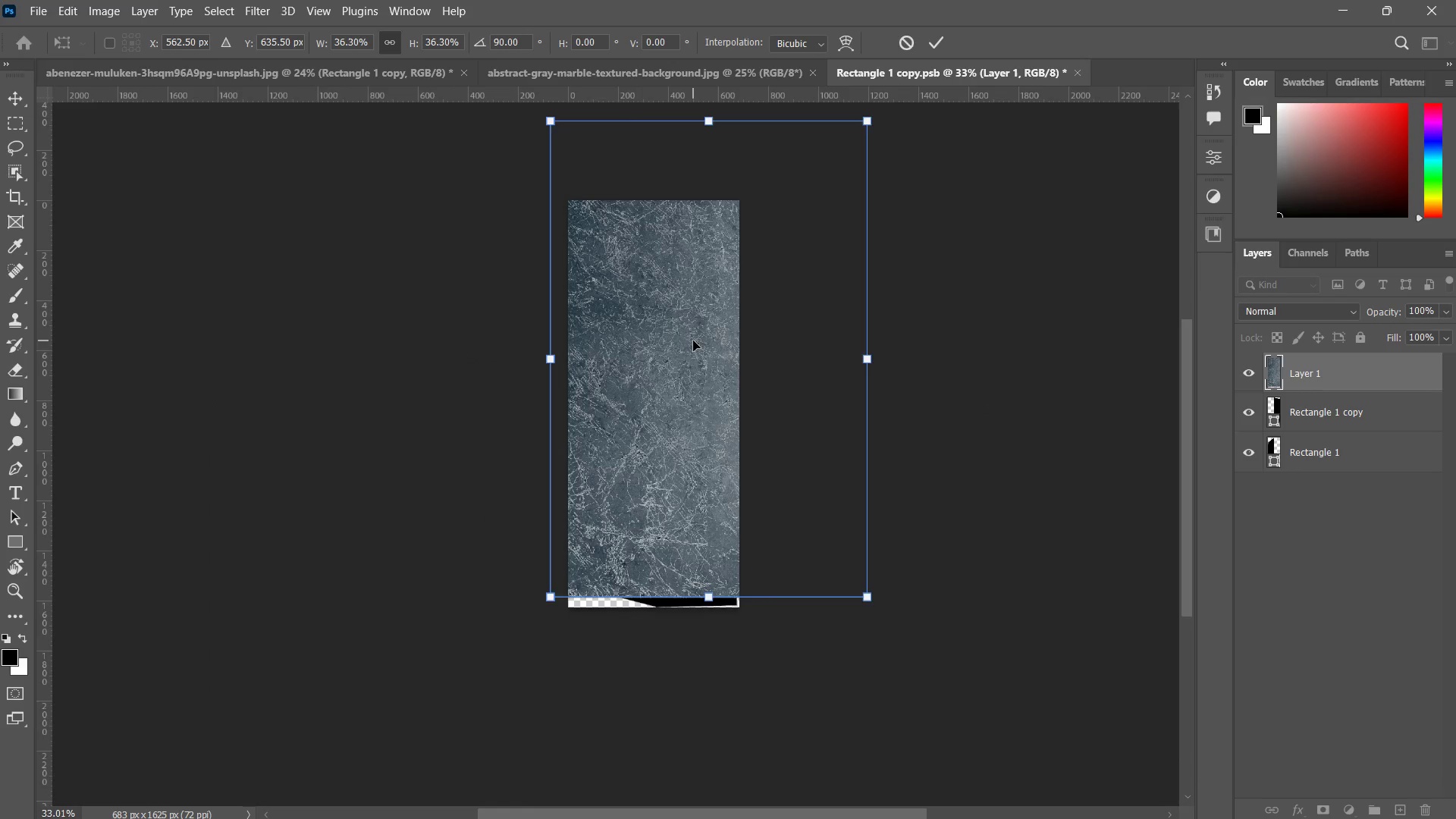 
left_click_drag(start_coordinate=[692, 340], to_coordinate=[796, 414])
 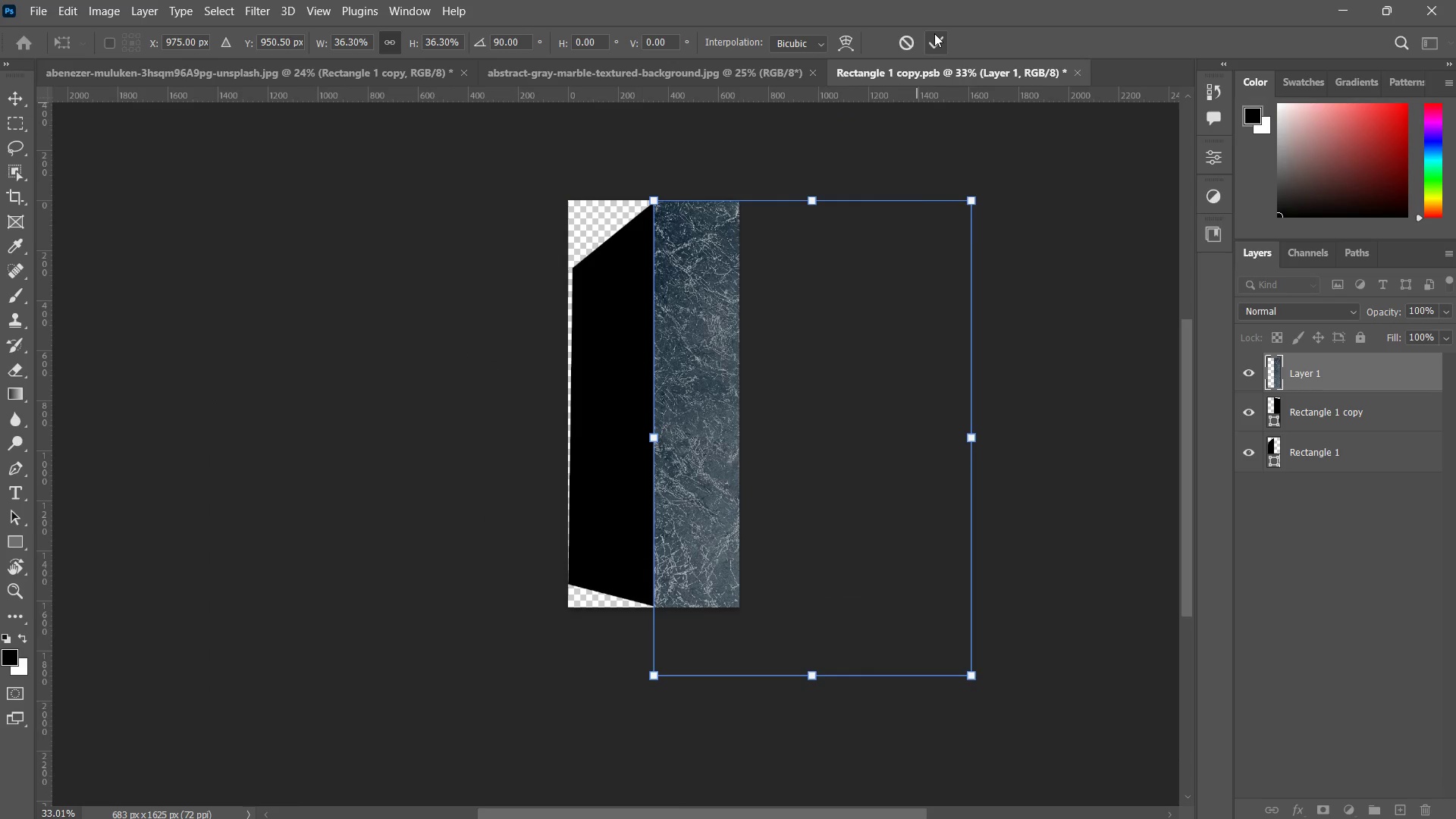 
left_click([934, 33])
 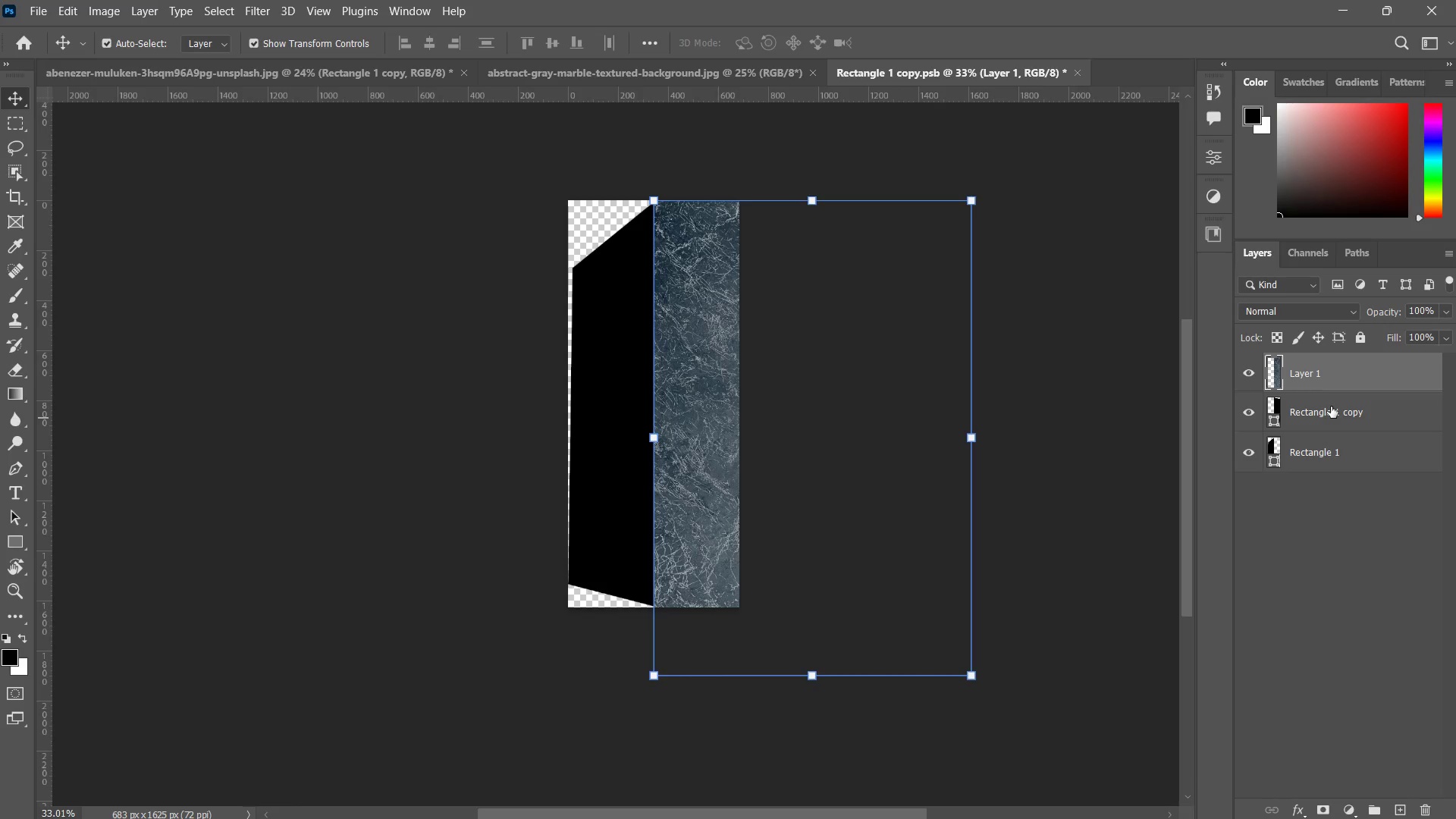 
left_click([1331, 406])
 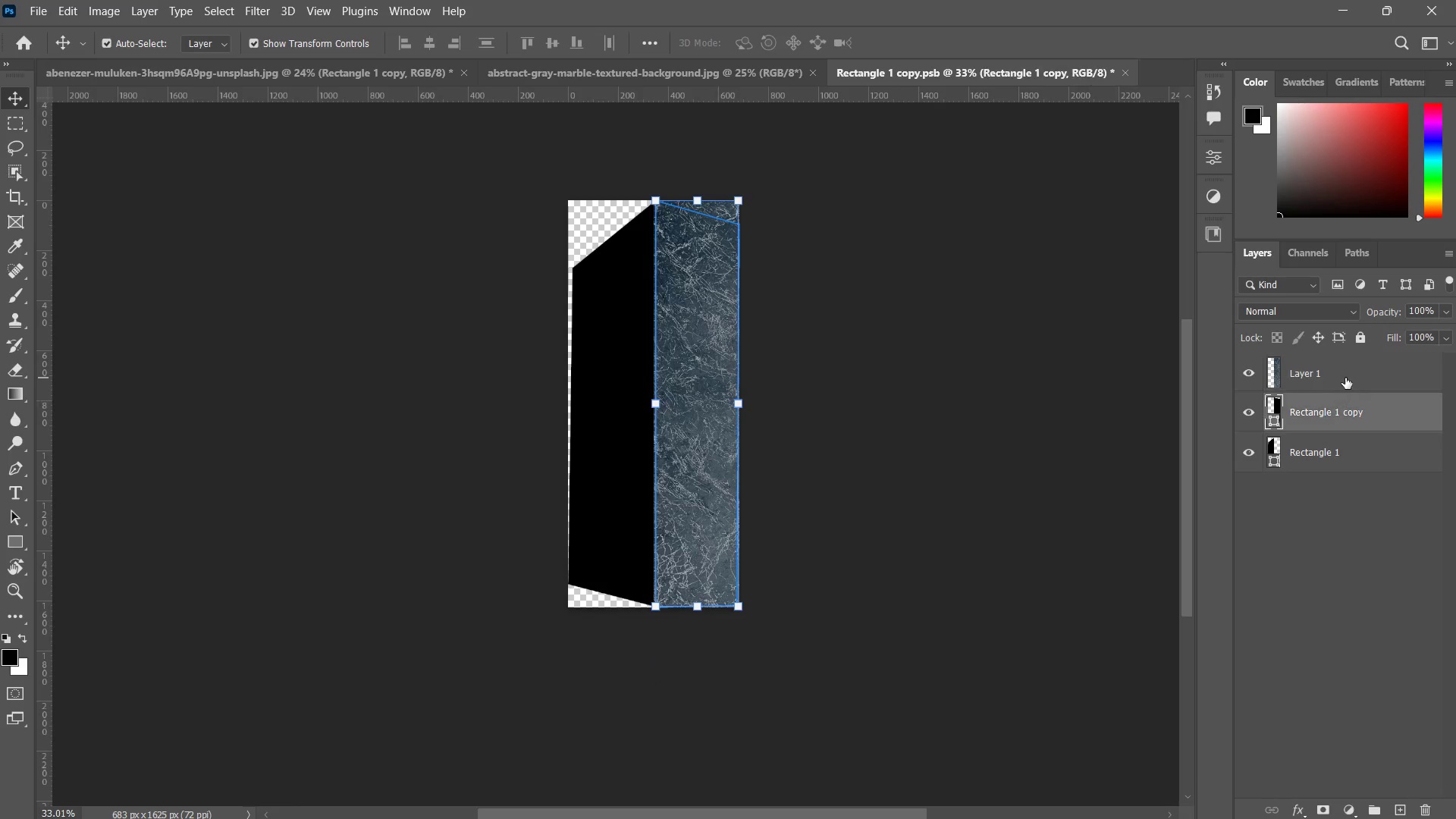 
double_click([1345, 376])
 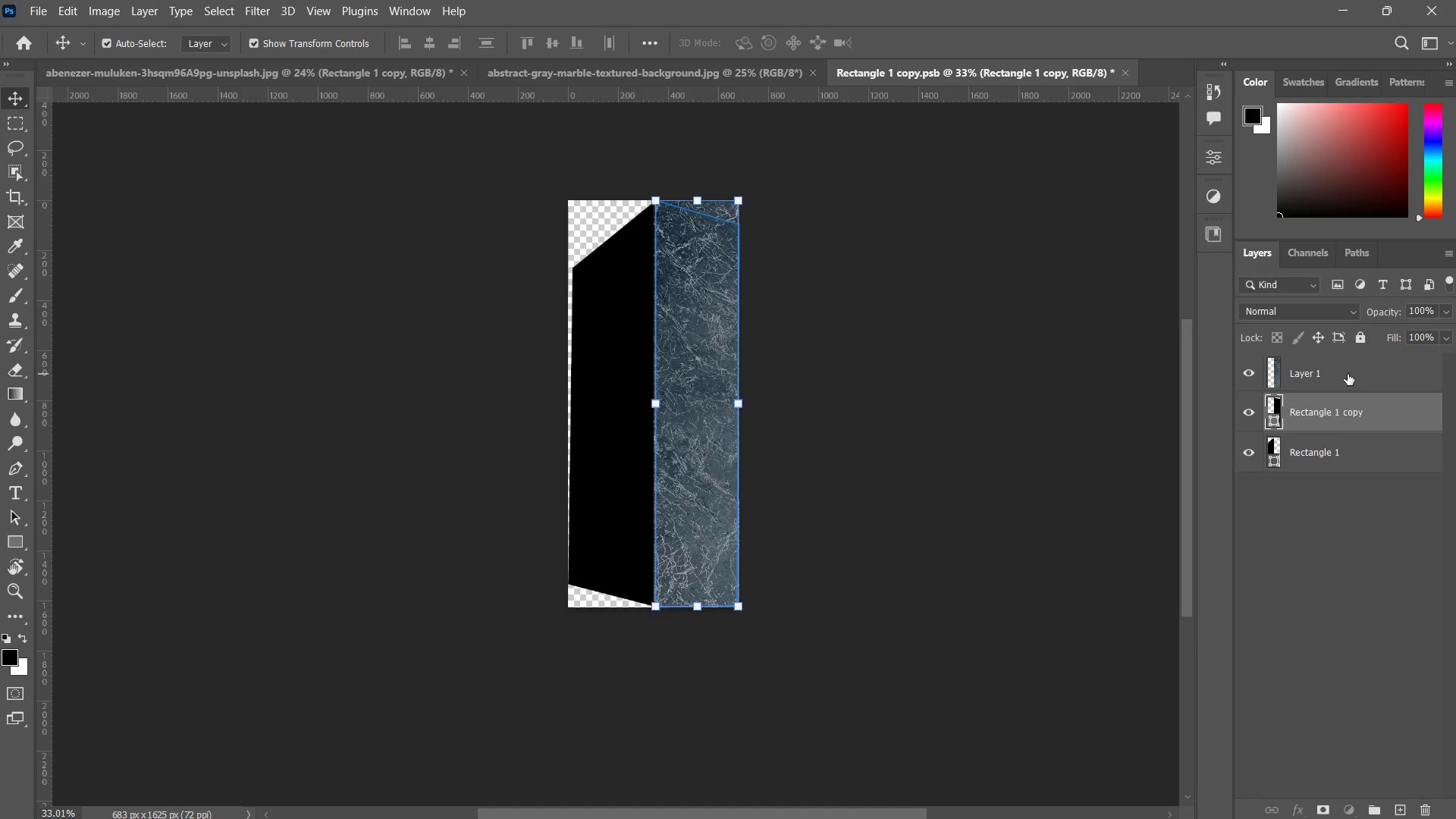 
right_click([1348, 374])
 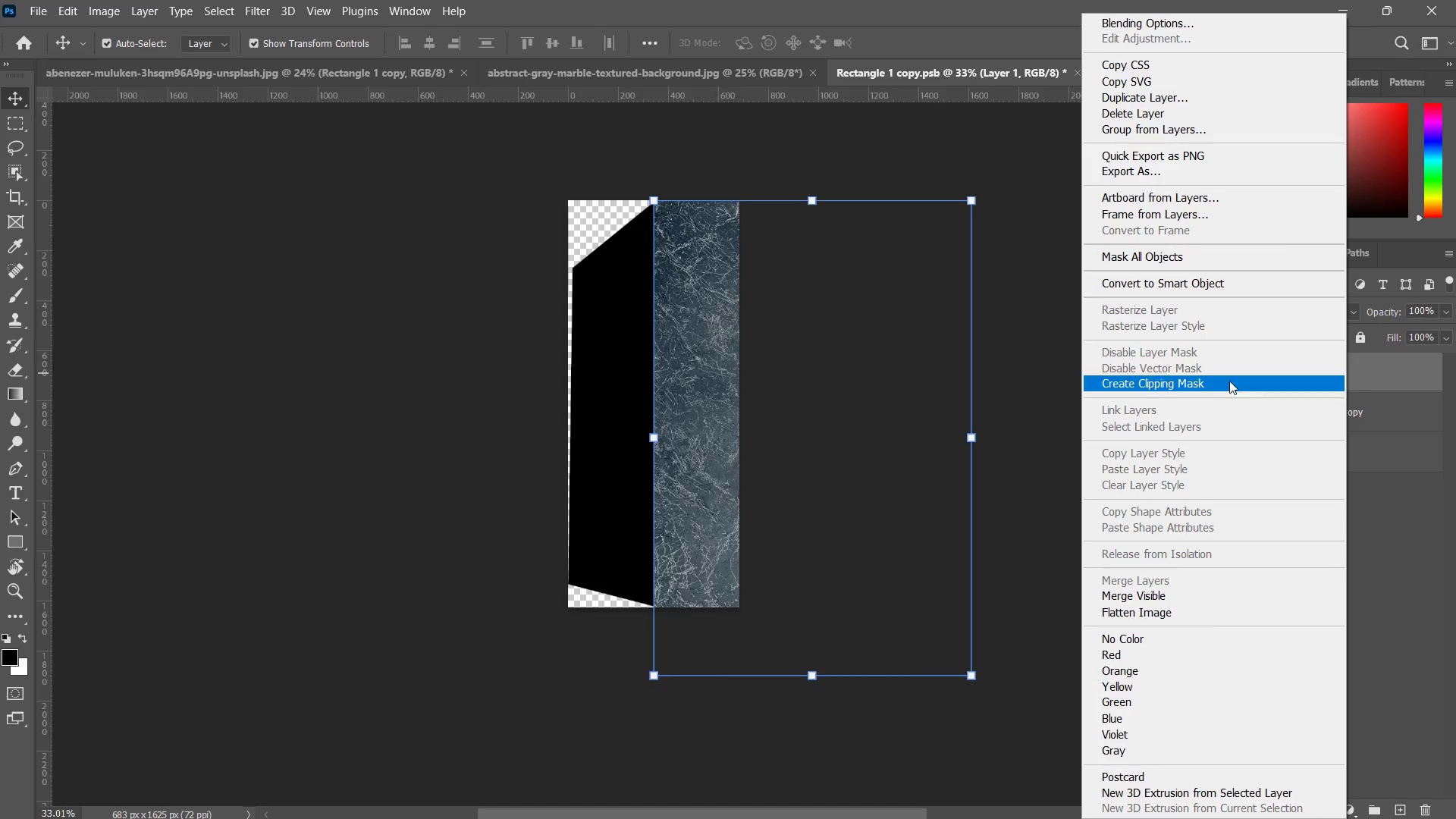 
left_click([1214, 385])
 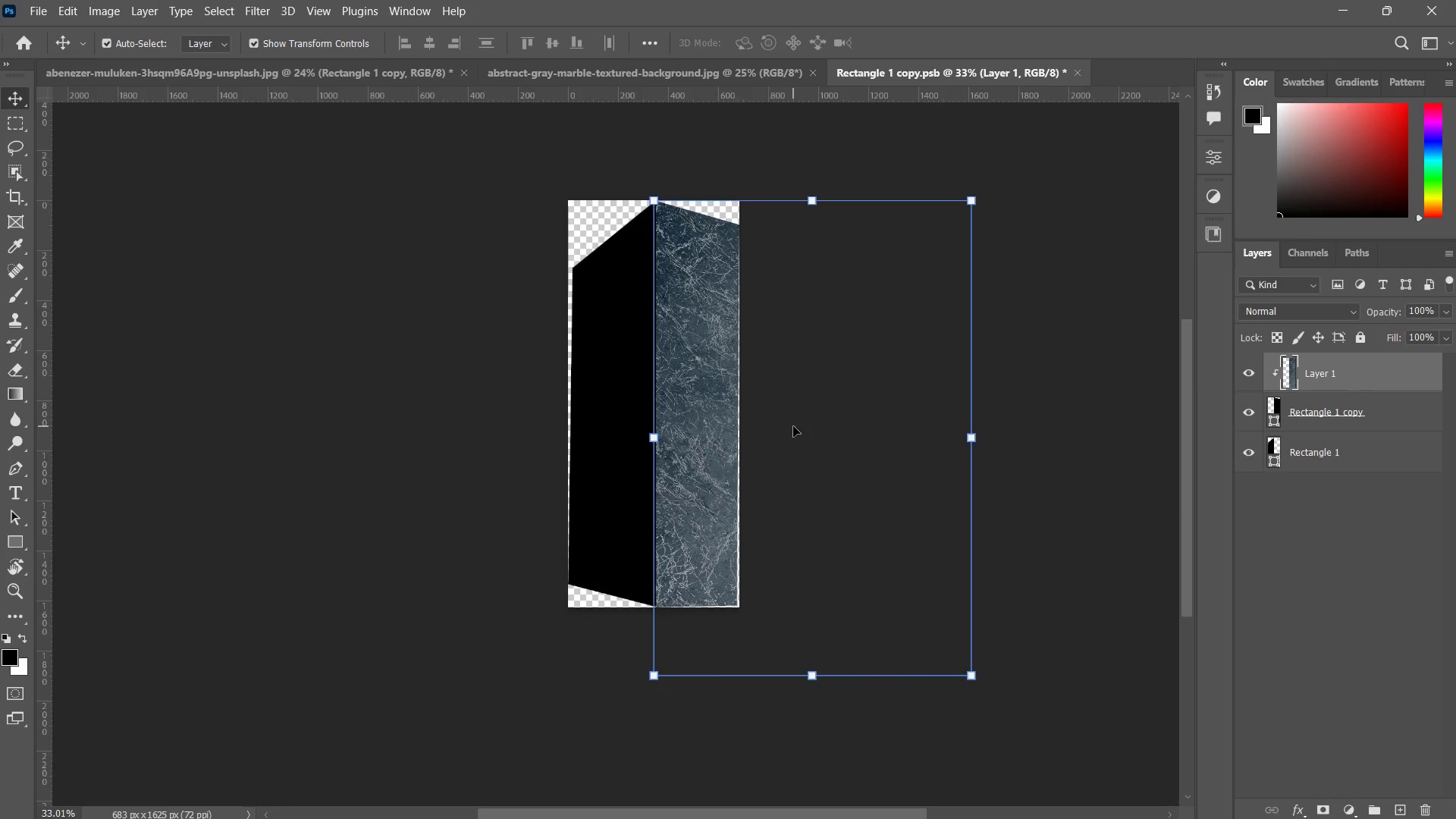 
type(zzv)
 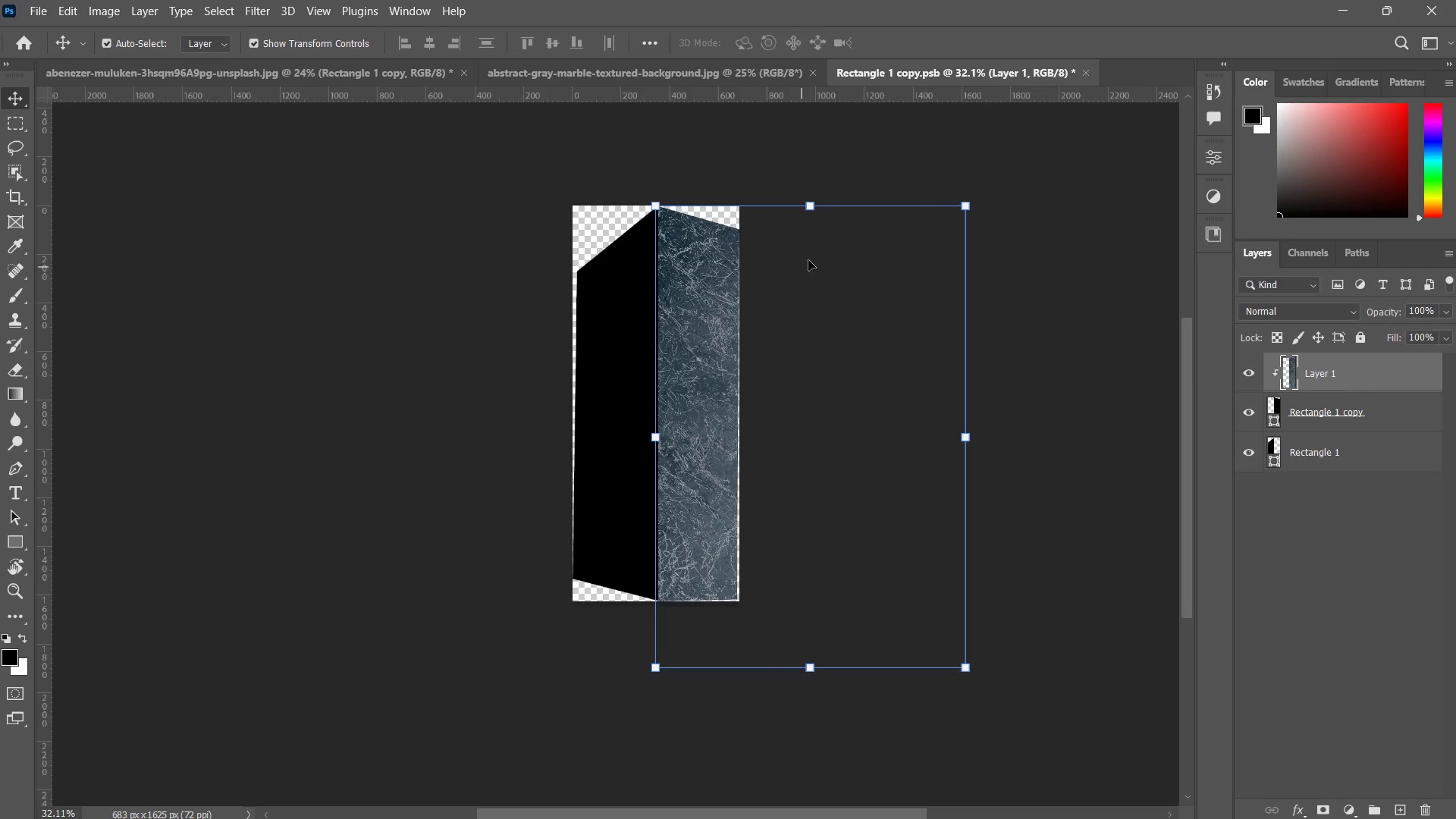 
left_click_drag(start_coordinate=[717, 391], to_coordinate=[726, 370])
 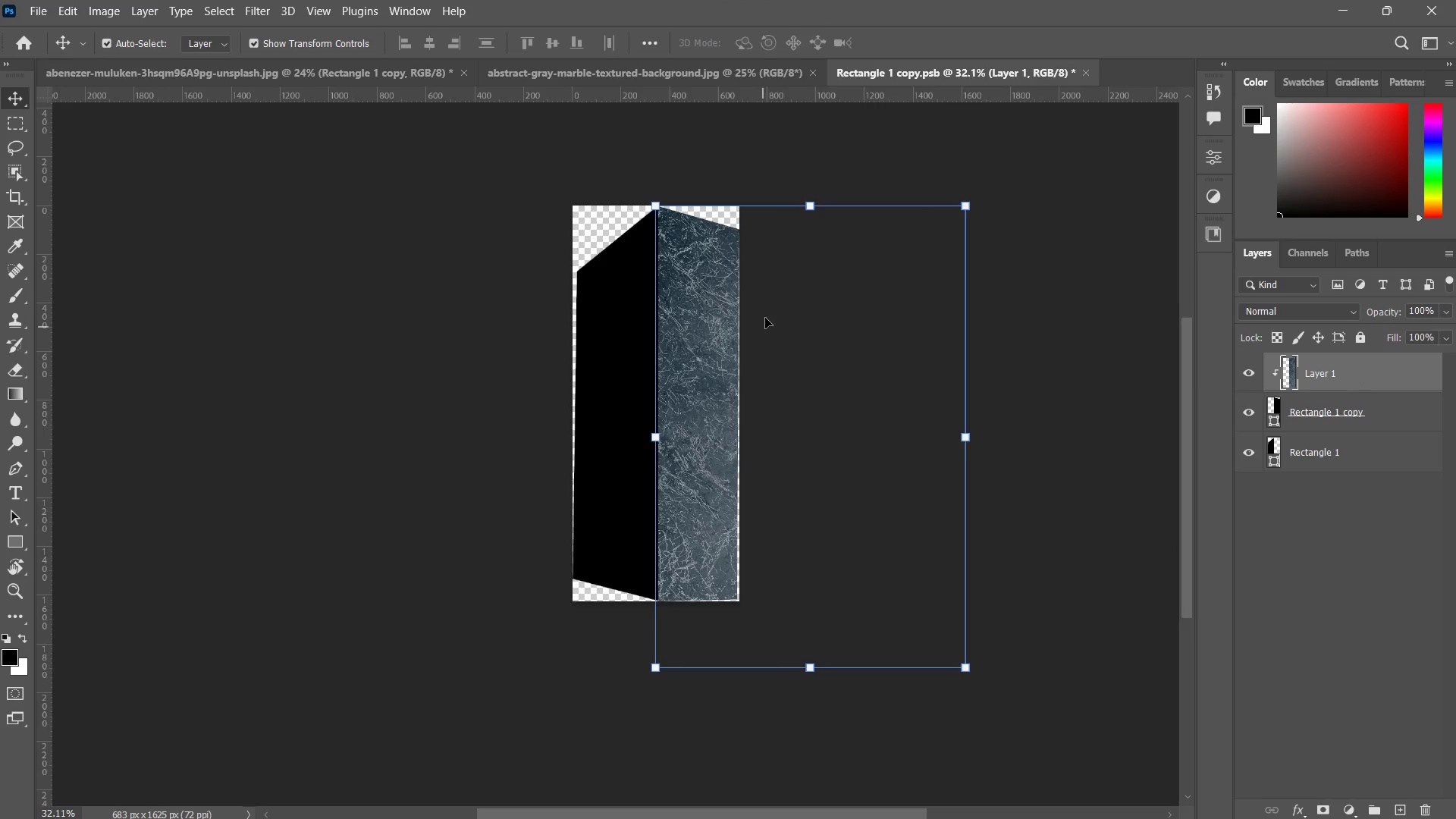 
hold_key(key=ControlLeft, duration=7.36)
left_click_drag(start_coordinate=[972, 206], to_coordinate=[930, 252])
 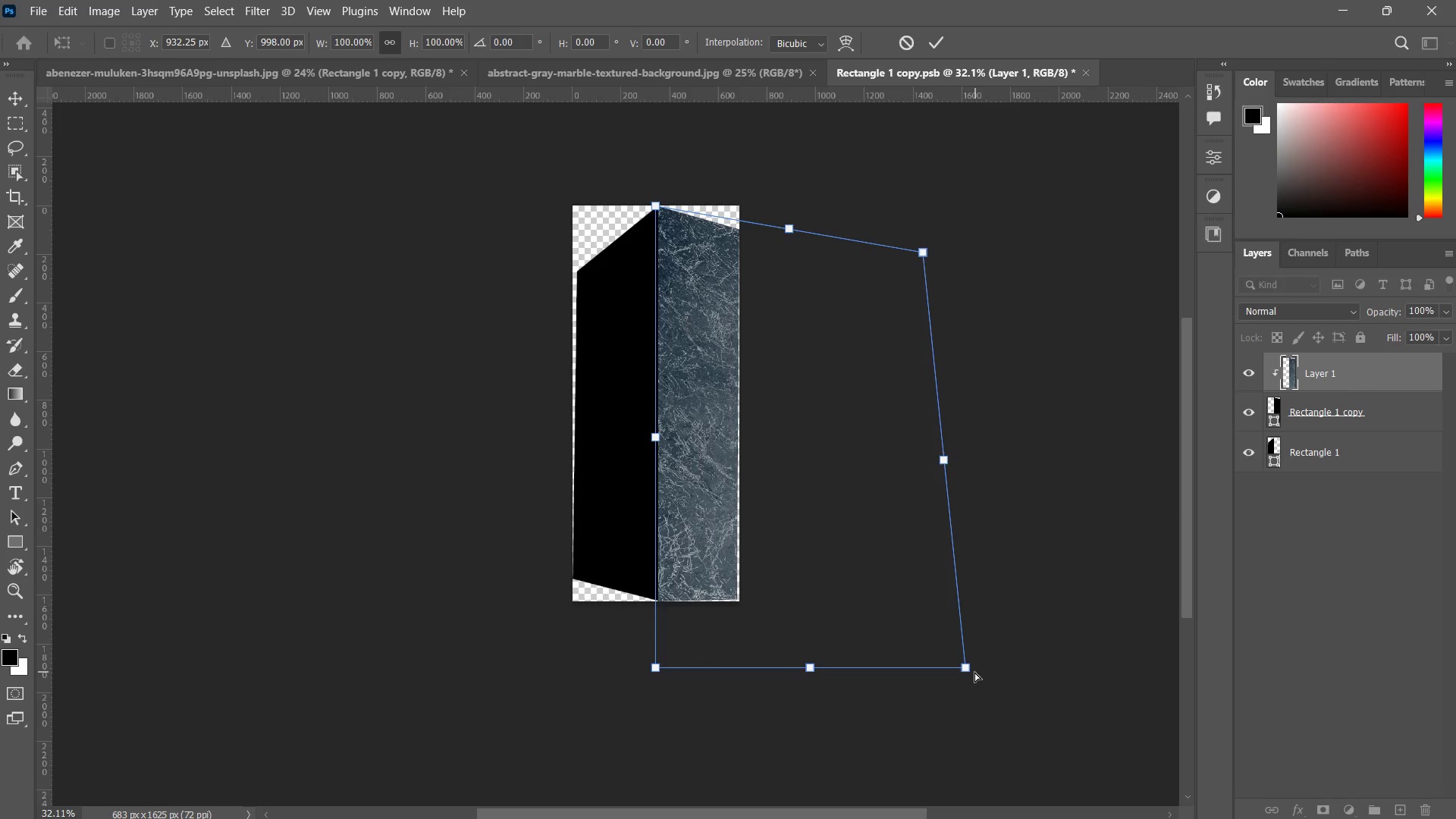 
left_click_drag(start_coordinate=[967, 670], to_coordinate=[898, 645])
 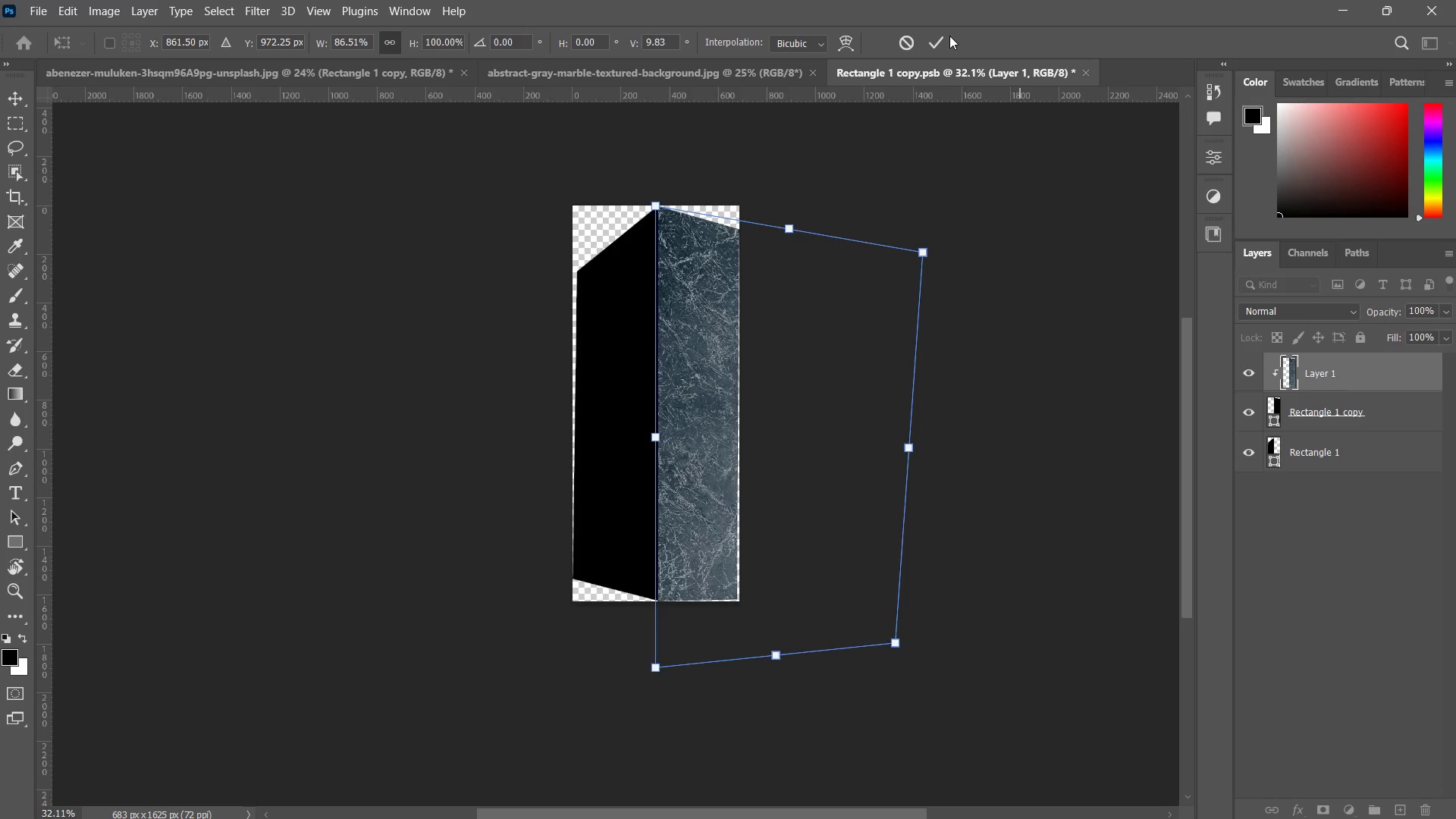 
left_click([932, 35])
 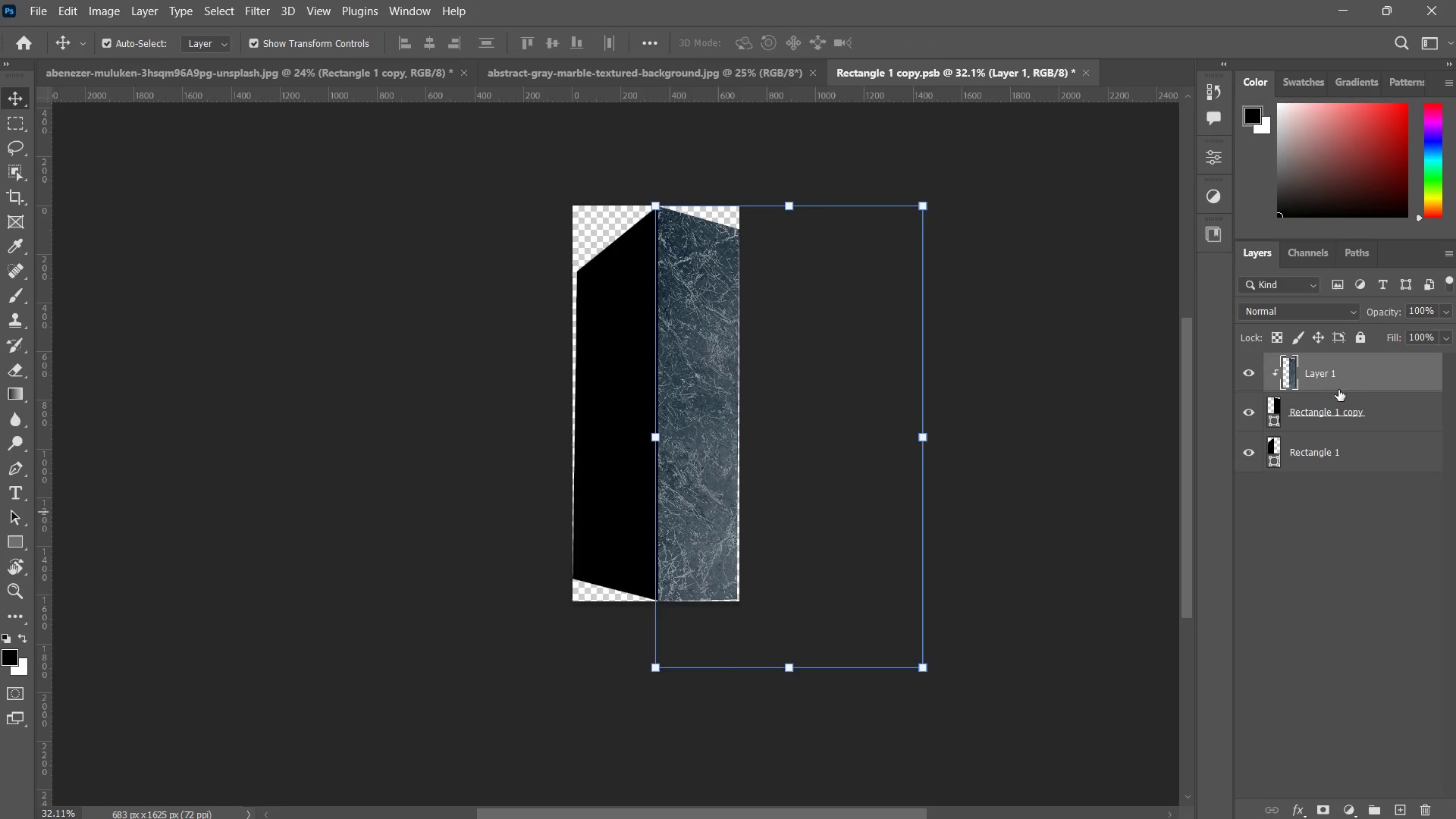 
left_click([666, 74])
 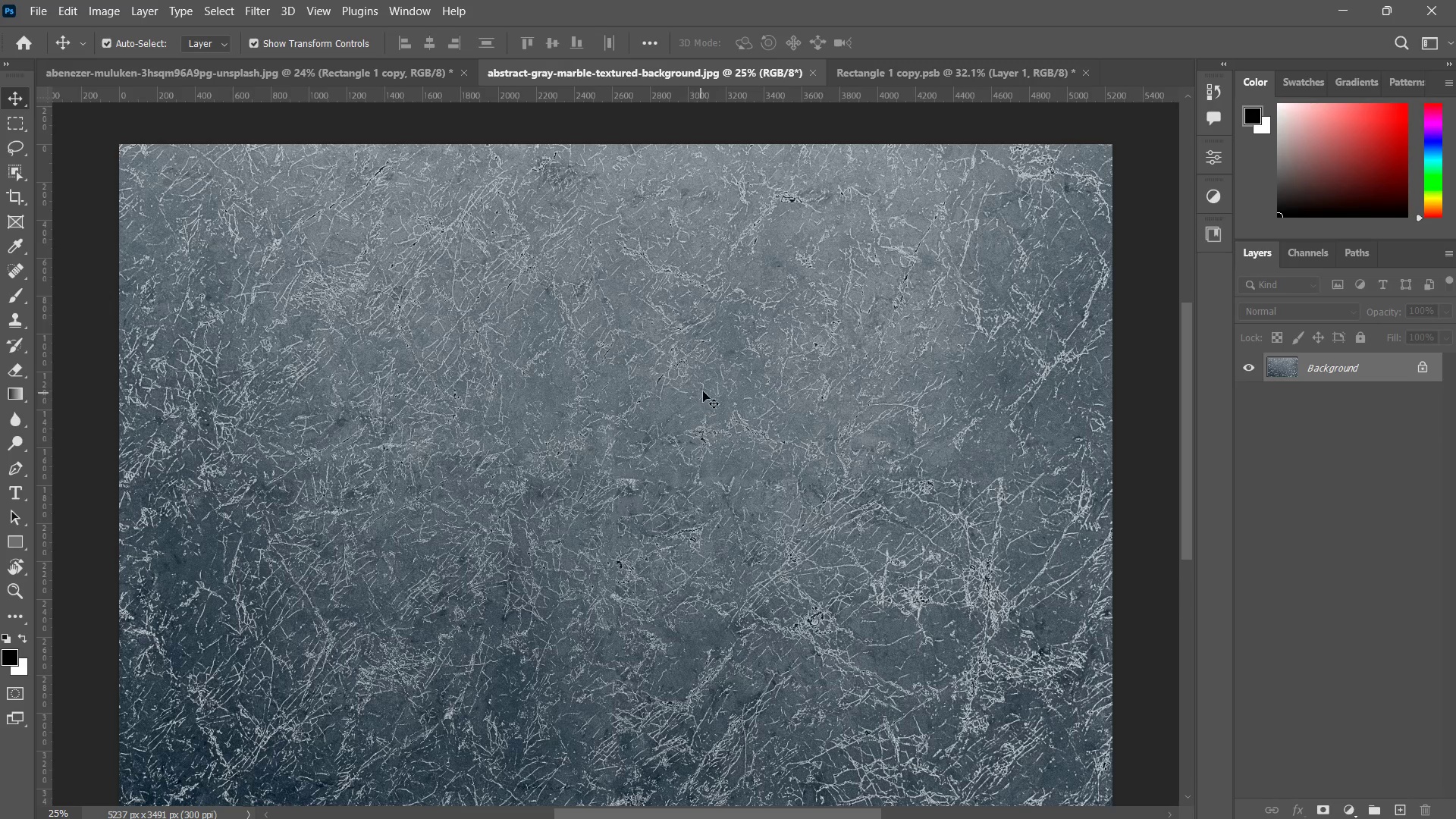 
key(V)
 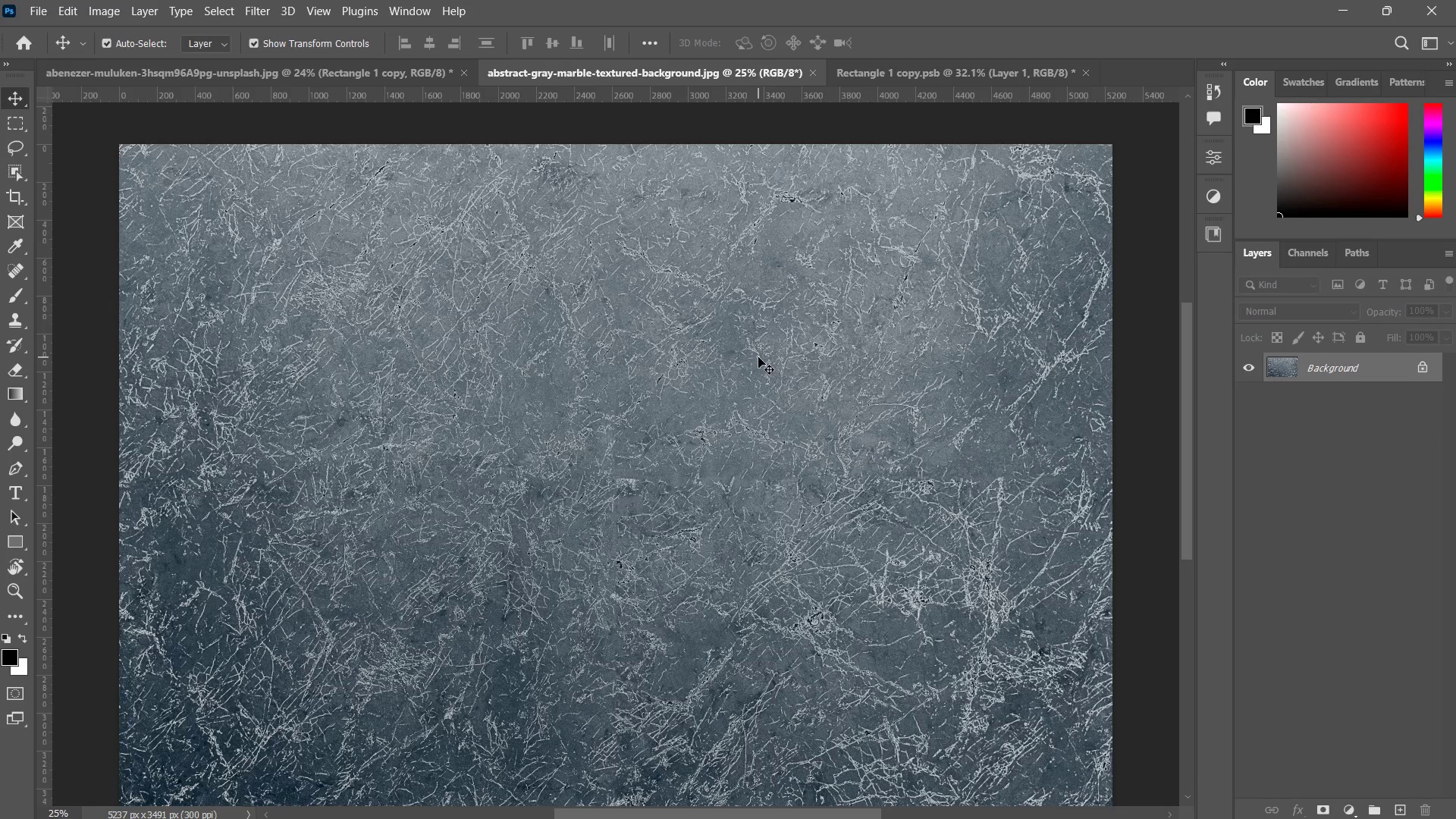 
left_click_drag(start_coordinate=[758, 357], to_coordinate=[614, 407])
 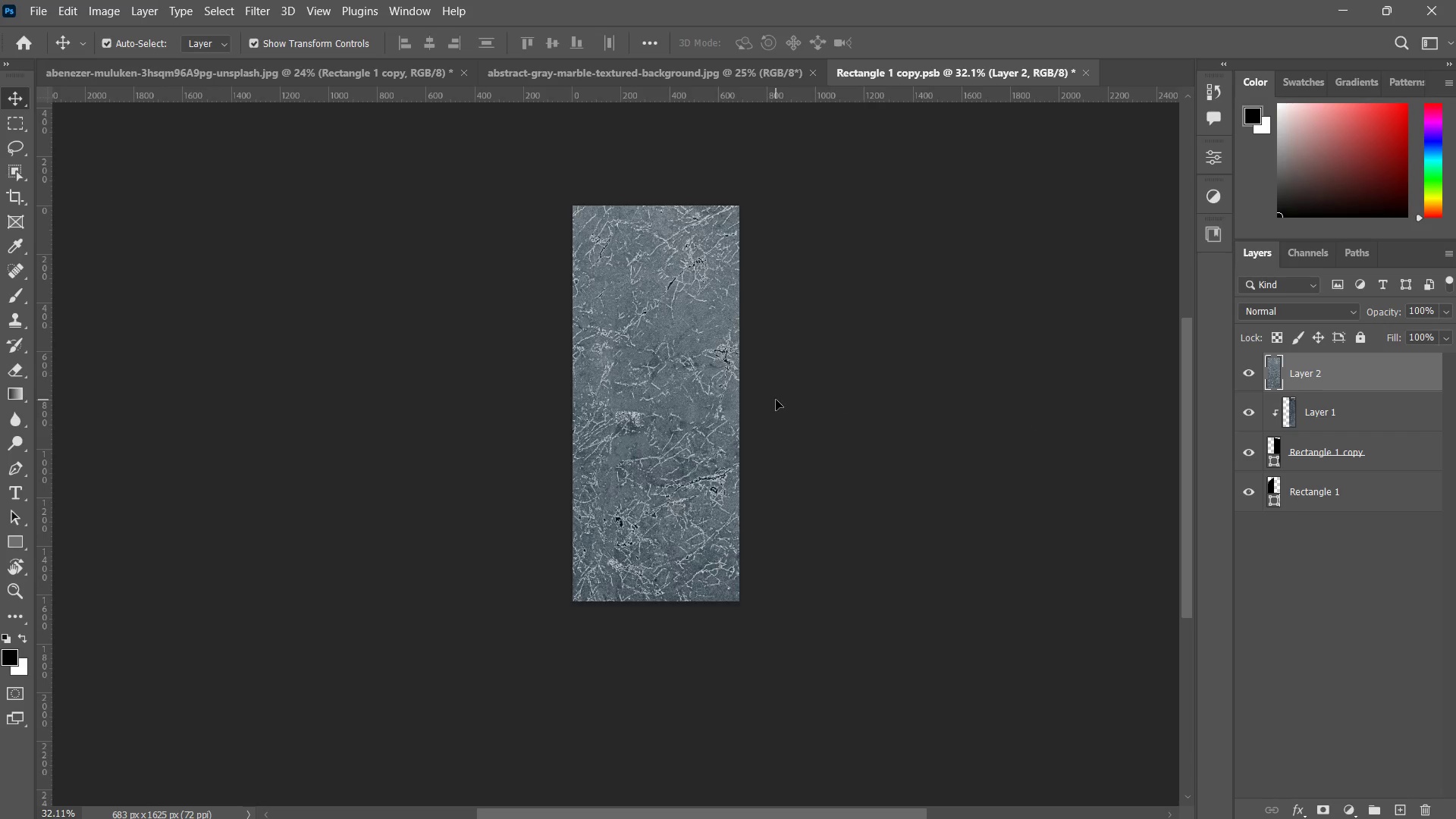 
key(Control+ControlLeft)
 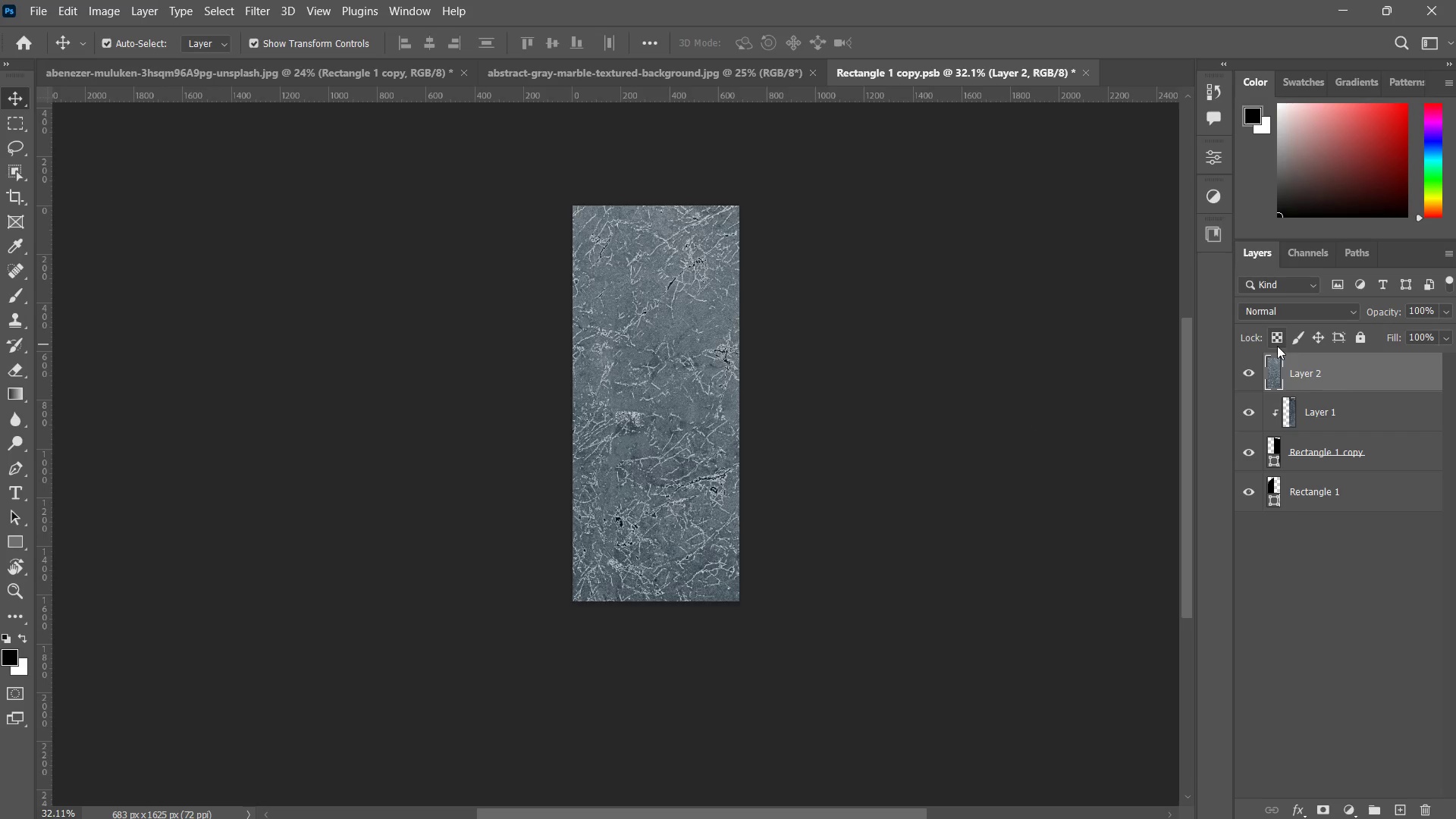 
left_click_drag(start_coordinate=[1343, 368], to_coordinate=[1349, 476])
 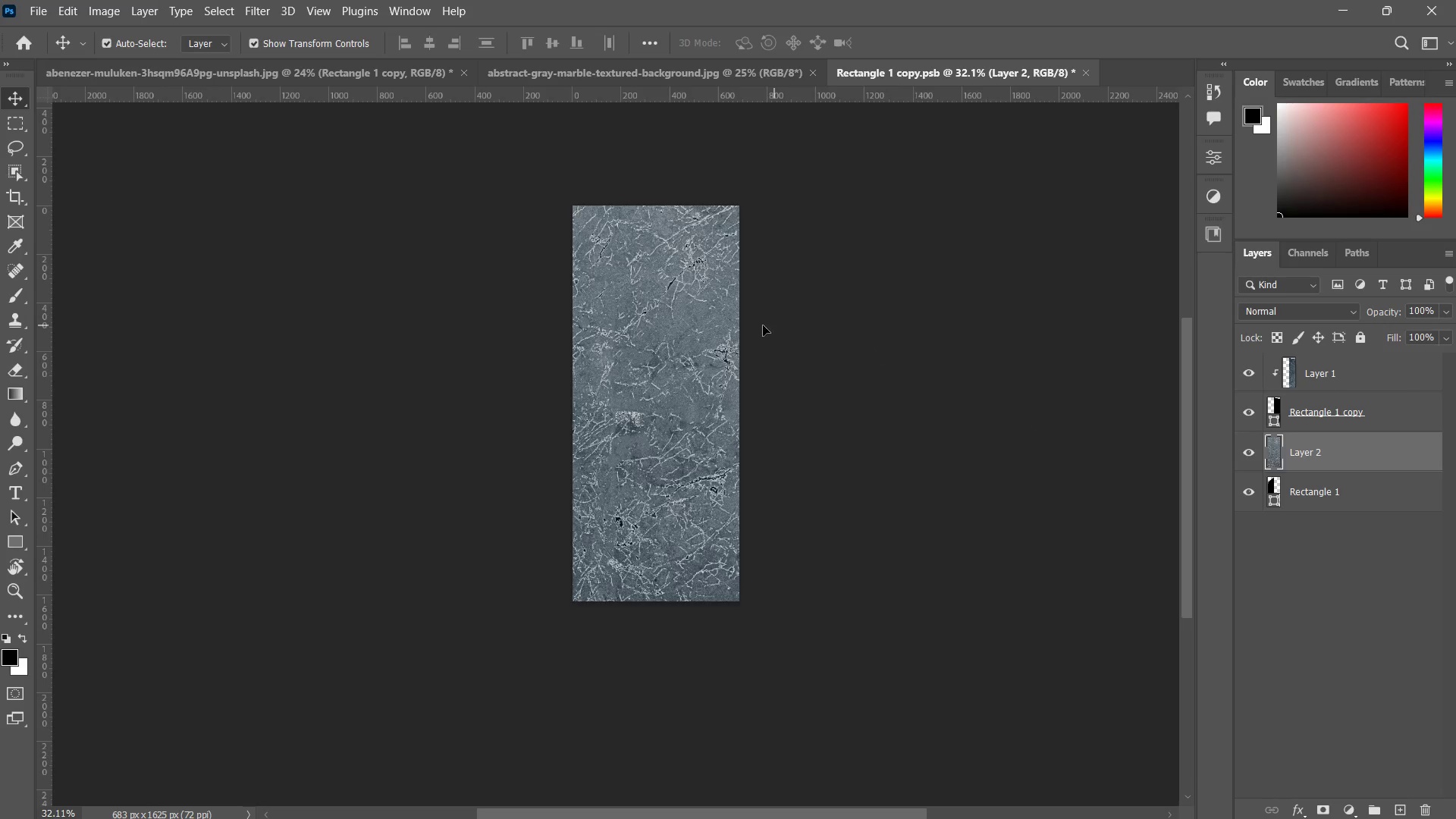 
hold_key(key=ControlLeft, duration=0.61)
scroll: coordinate [652, 337], scroll_direction: down, amount: 2.0
 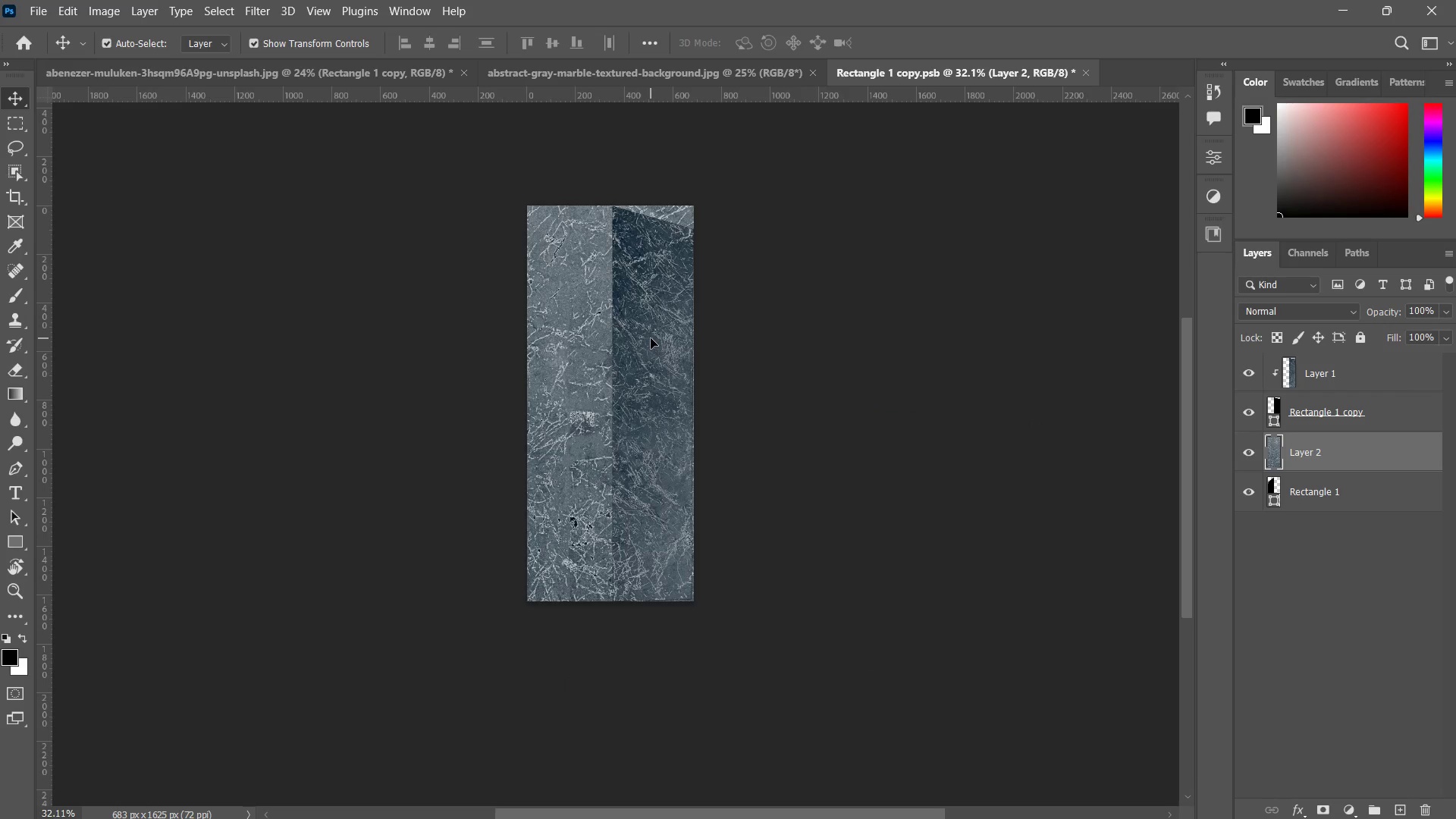 
hold_key(key=AltLeft, duration=0.73)
scroll: coordinate [649, 341], scroll_direction: down, amount: 5.0
 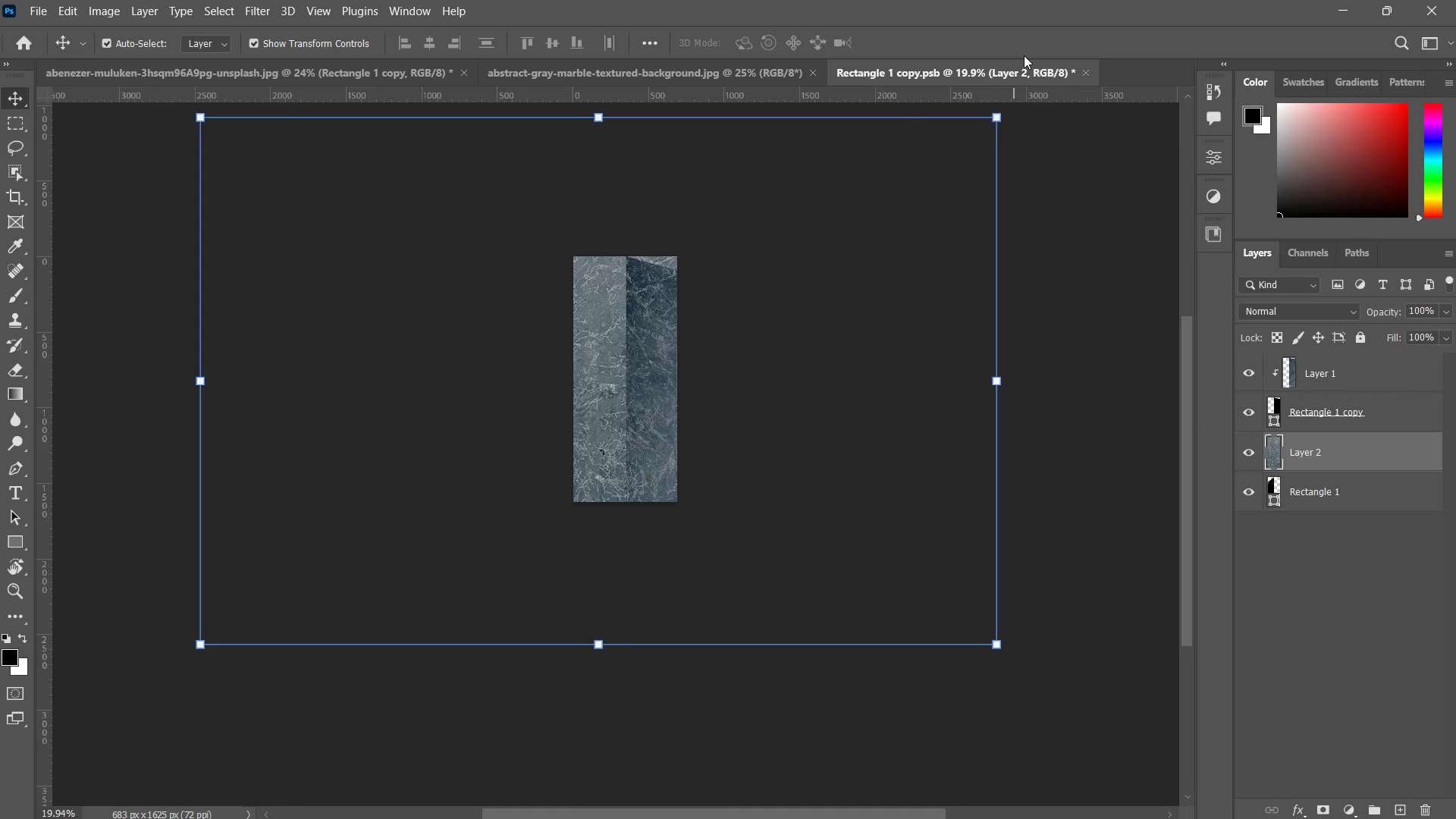 
hold_key(key=AltLeft, duration=2.17)
left_click_drag(start_coordinate=[998, 118], to_coordinate=[716, 335])
 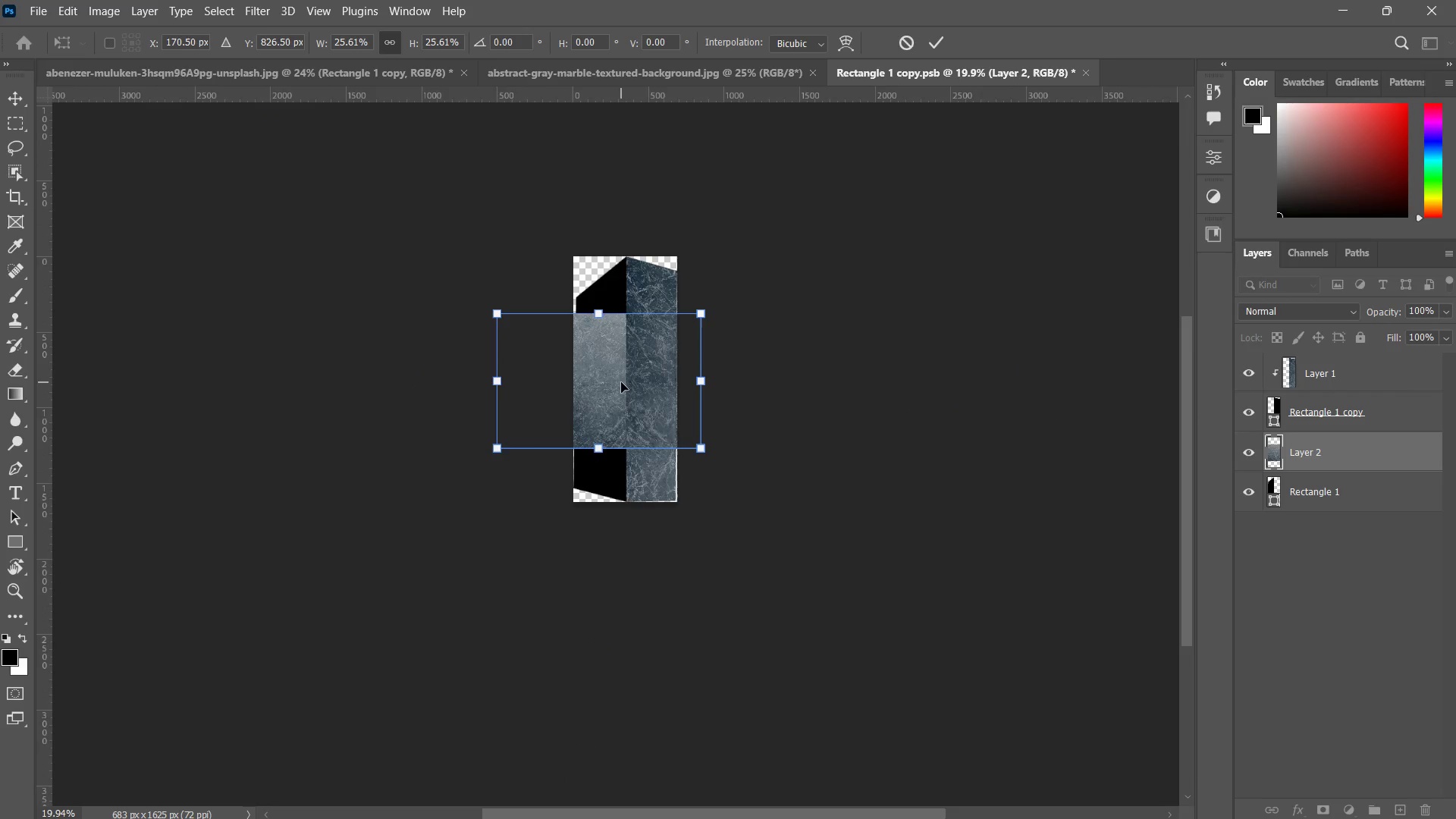 
key(Control+T)
 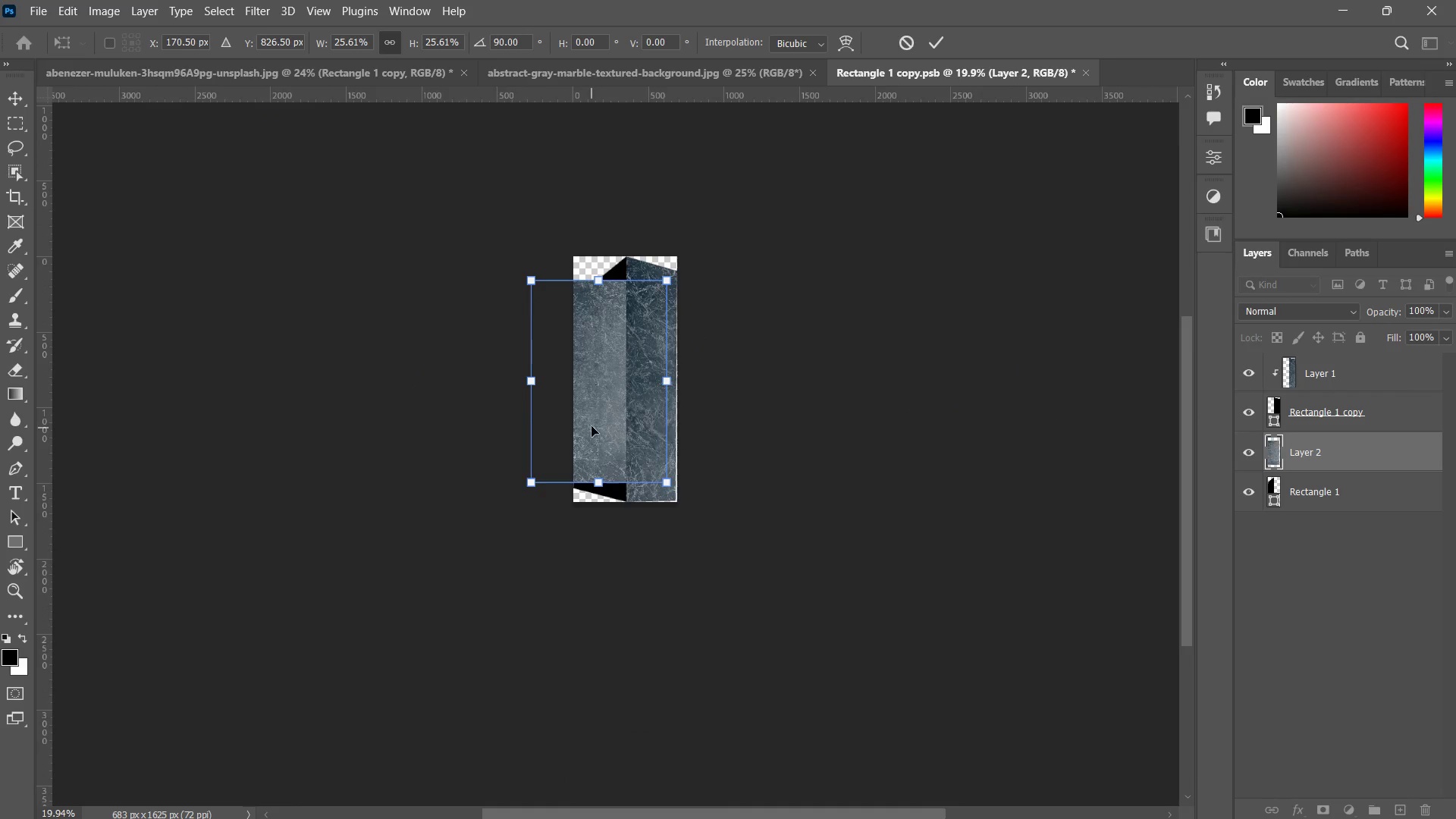 
right_click([589, 396])
 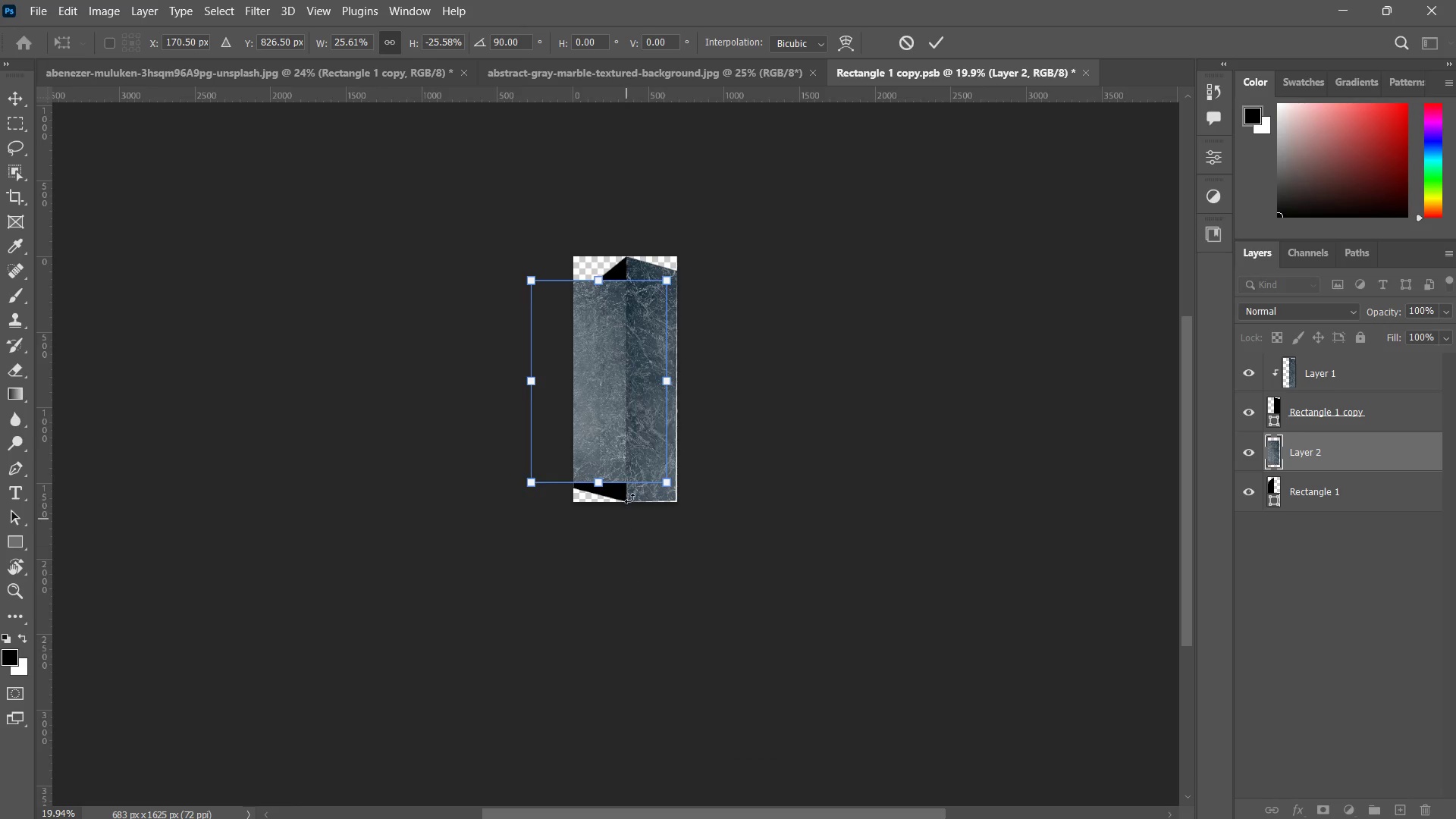 
left_click_drag(start_coordinate=[592, 394], to_coordinate=[583, 409])
 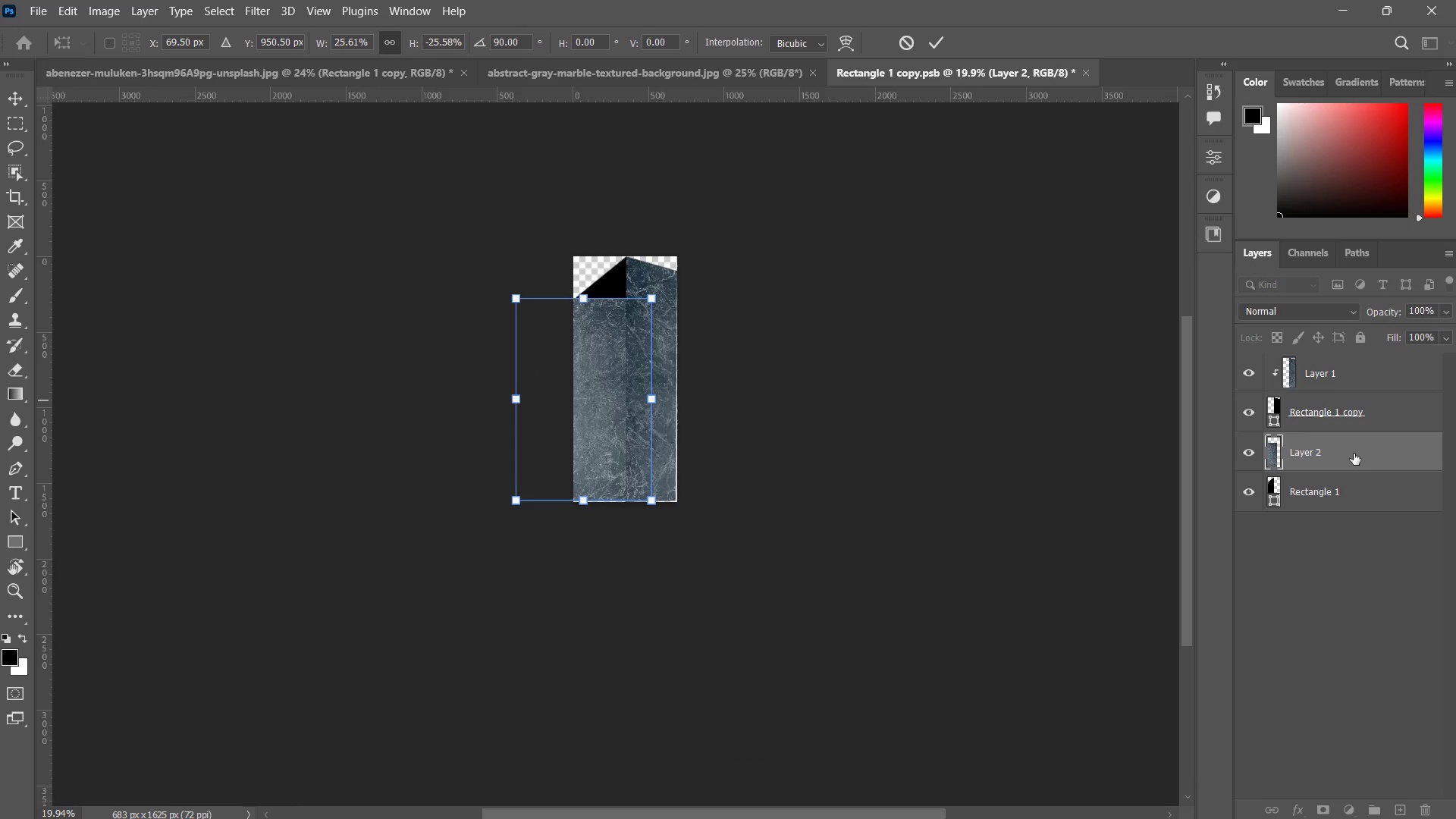 
hold_key(key=ControlLeft, duration=12.09)
left_click_drag(start_coordinate=[656, 297], to_coordinate=[636, 254])
 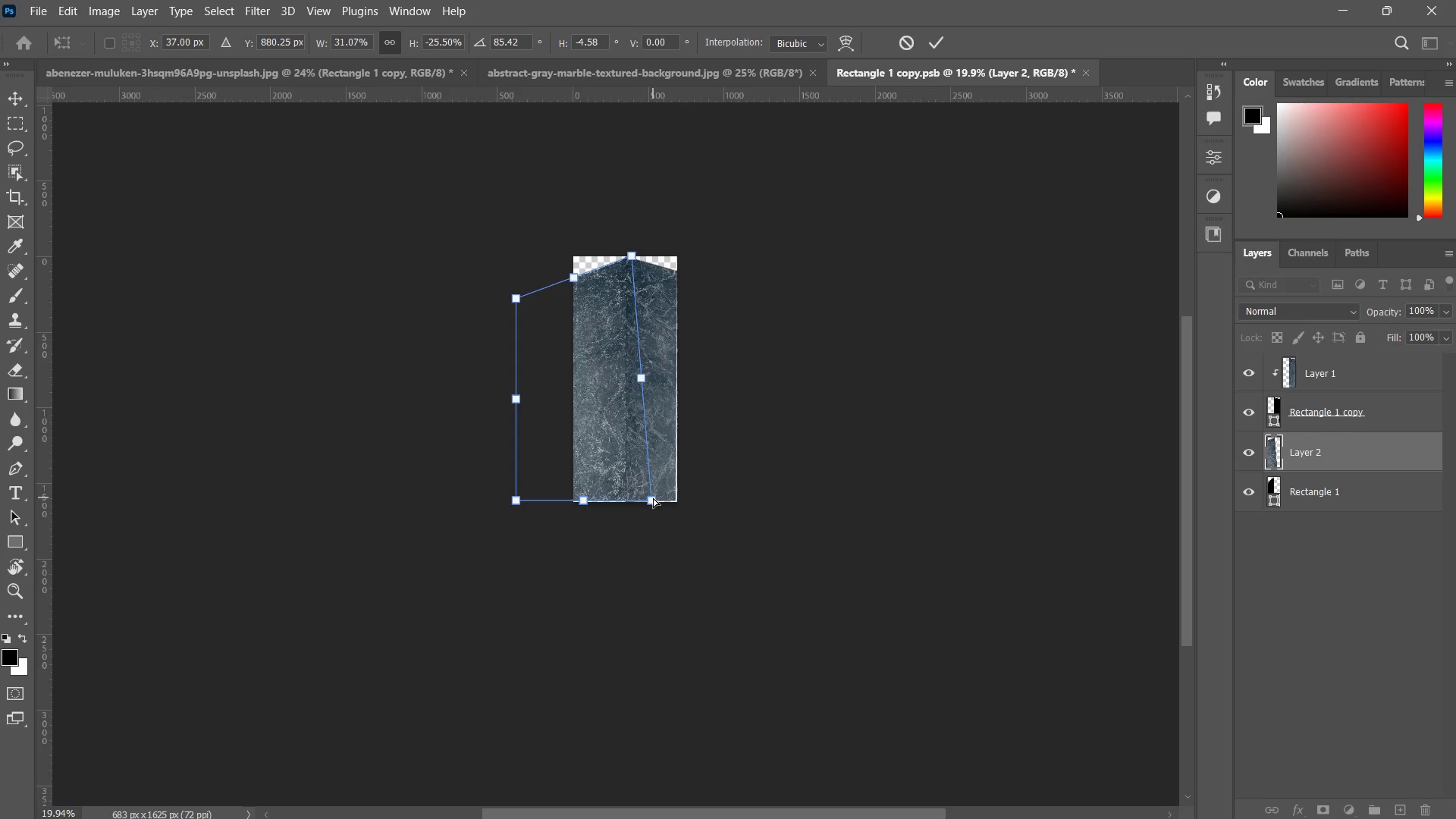 
left_click_drag(start_coordinate=[654, 501], to_coordinate=[632, 504])
 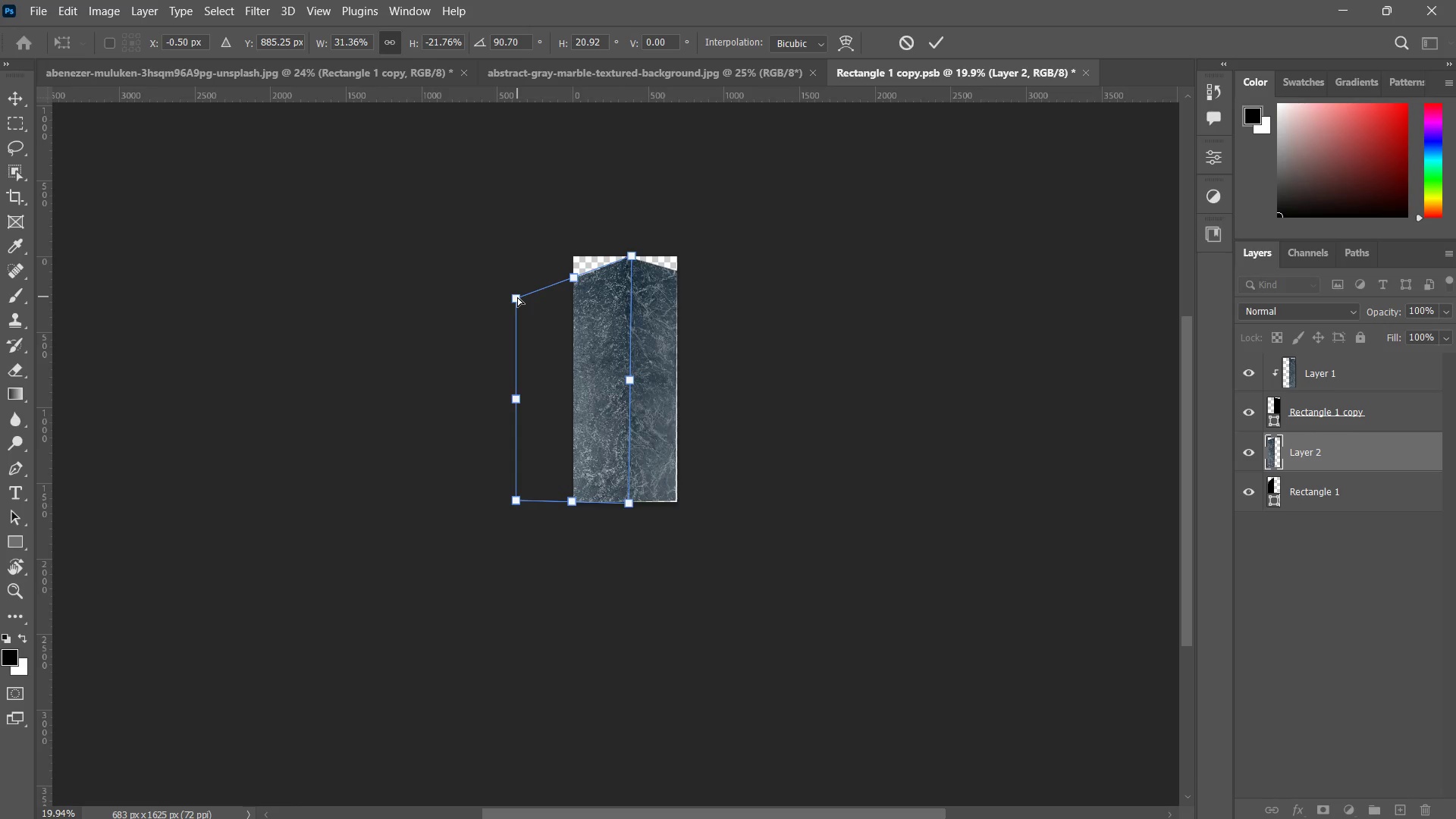 
left_click_drag(start_coordinate=[516, 297], to_coordinate=[560, 285])
 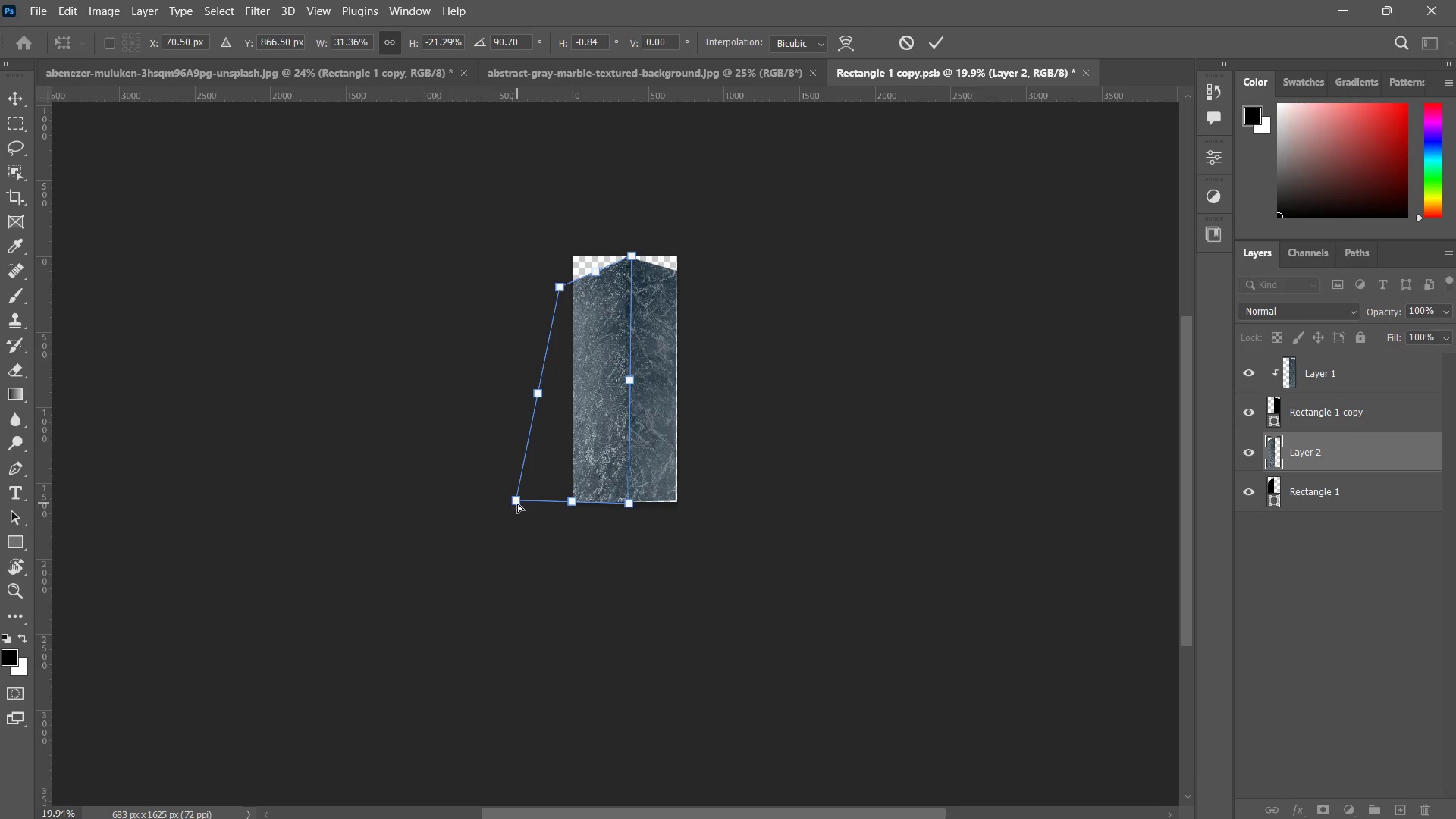 
left_click_drag(start_coordinate=[517, 499], to_coordinate=[555, 503])
 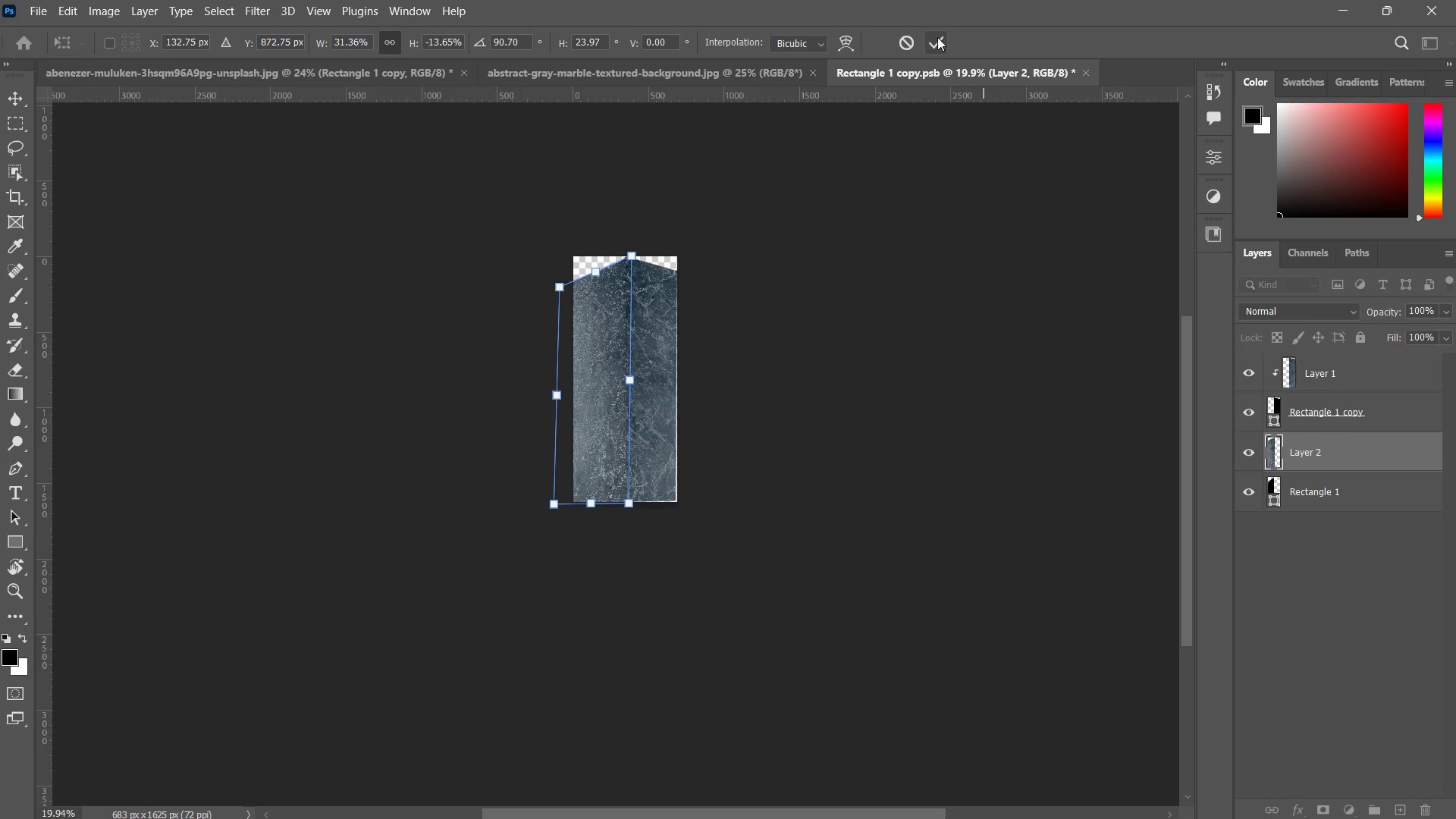 
left_click([936, 37])
 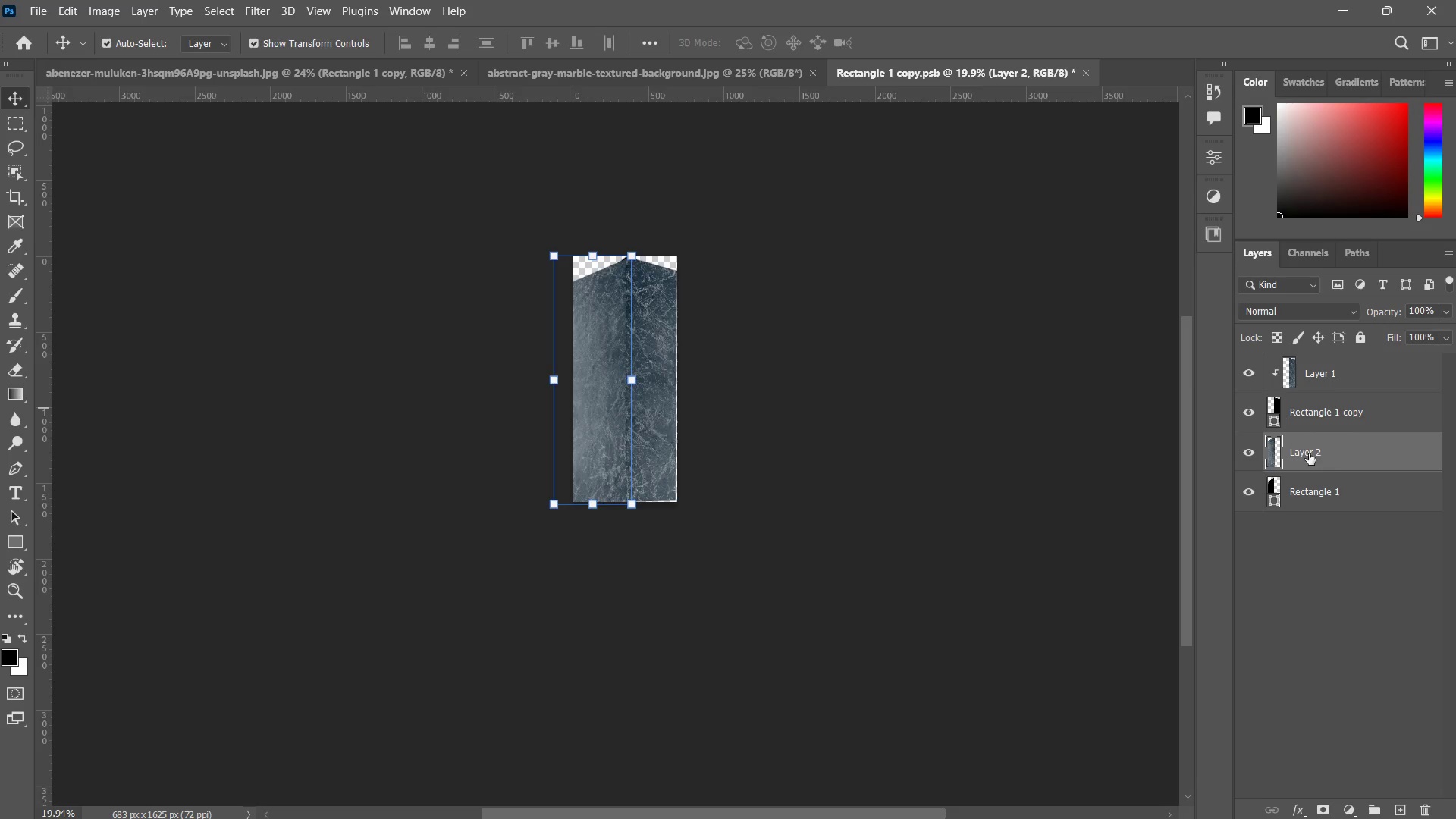 
right_click([1330, 451])
 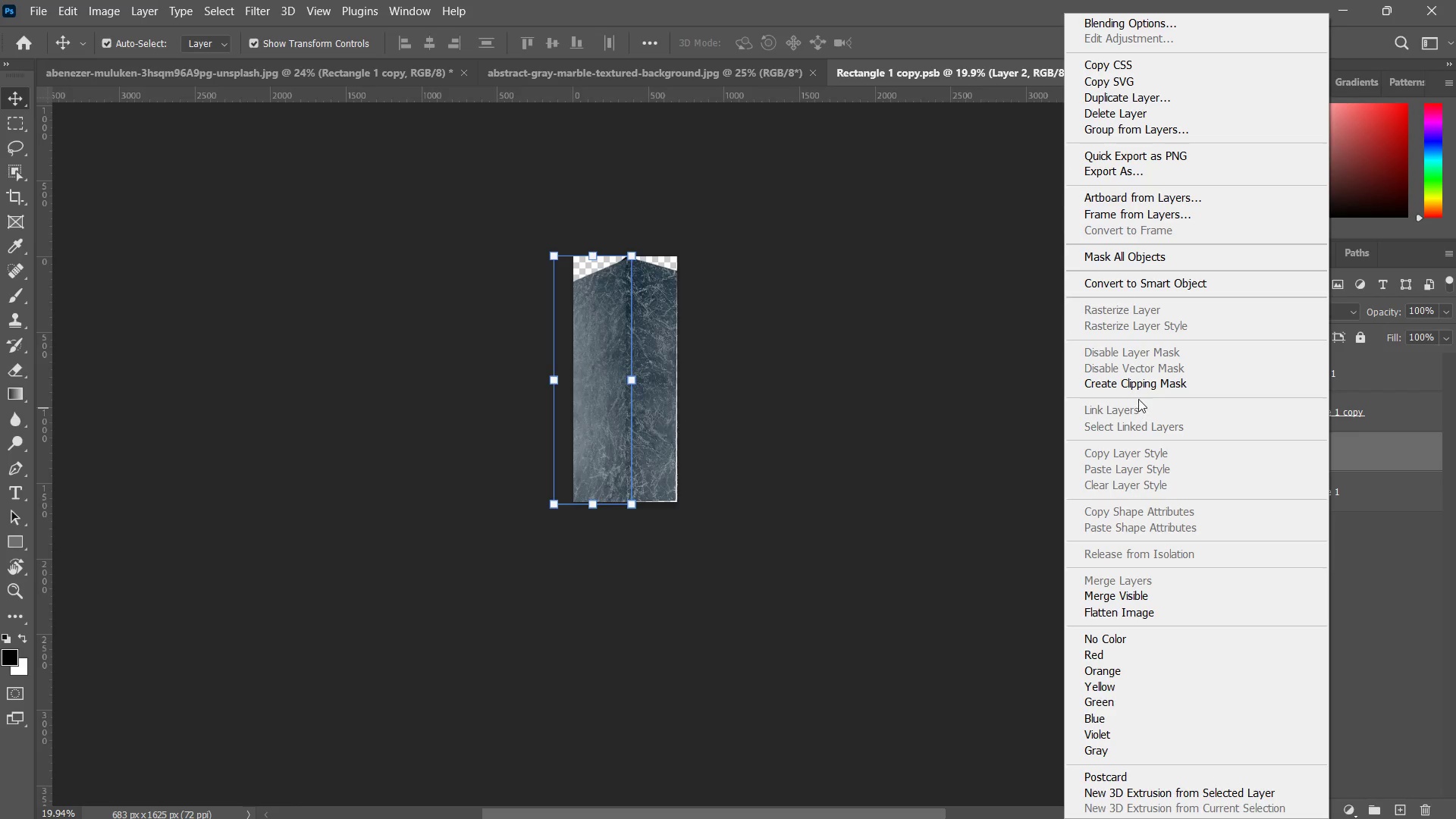 
left_click([1147, 387])
 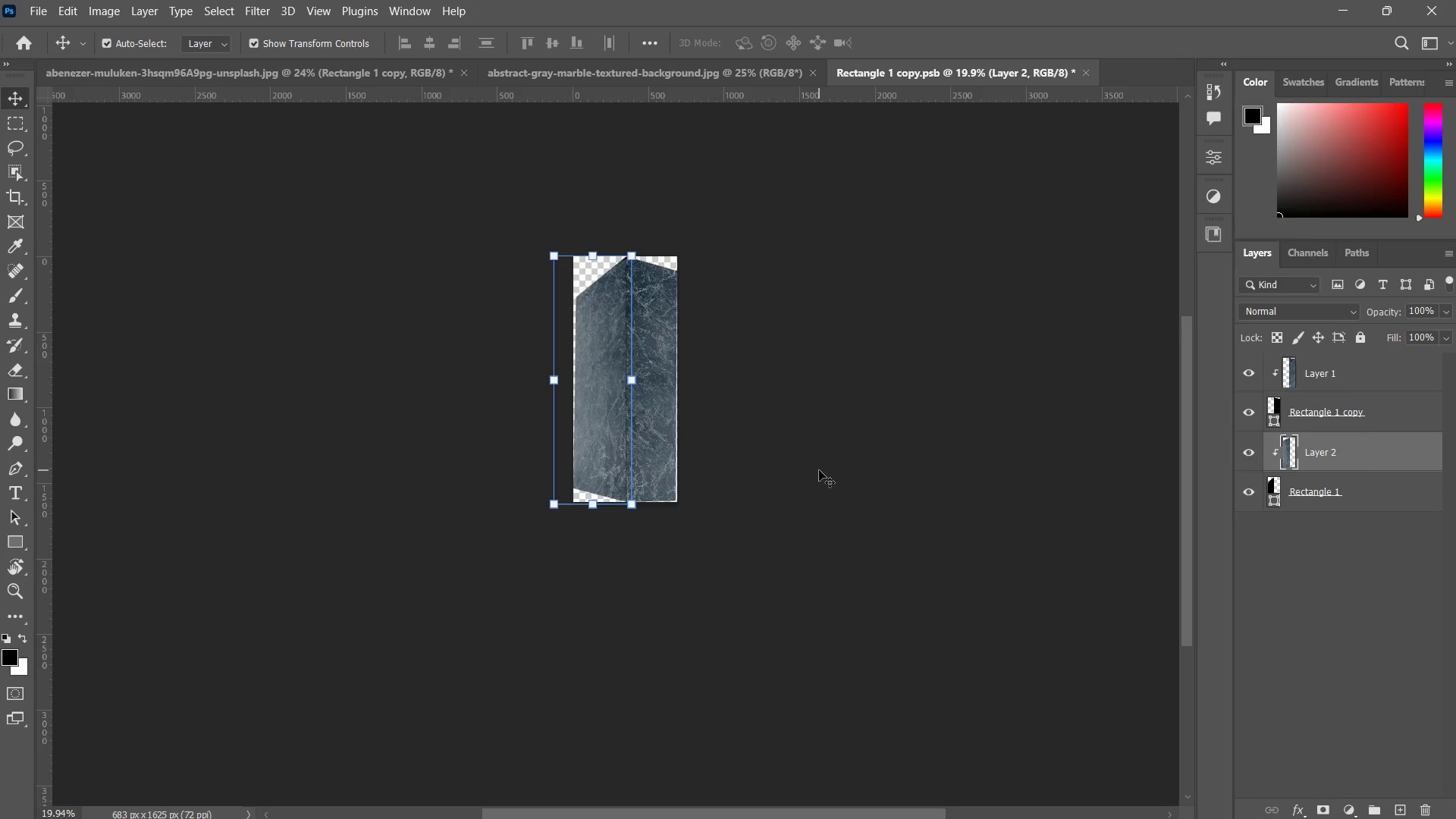 
left_click([819, 470])
 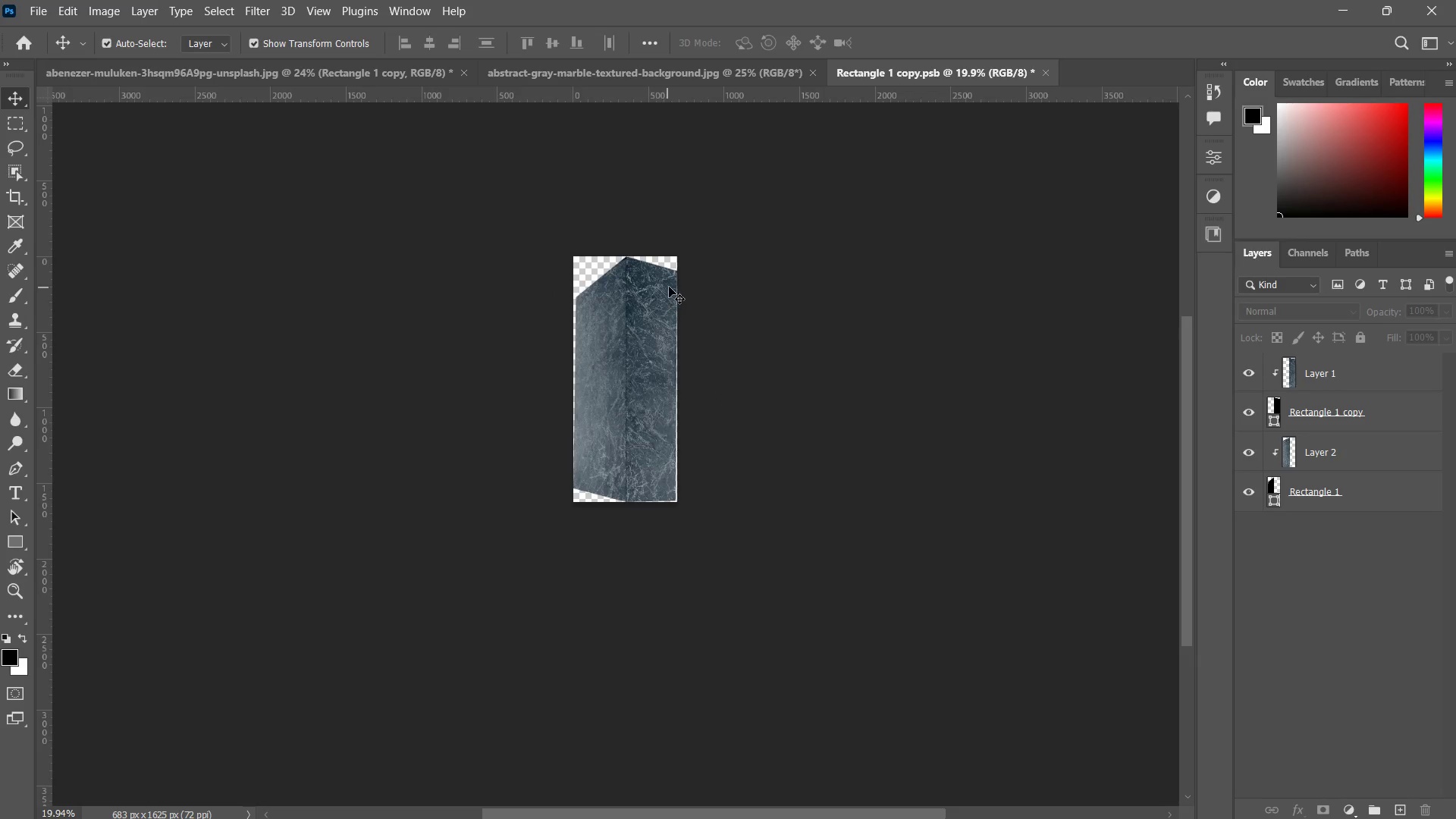 
key(Z)
 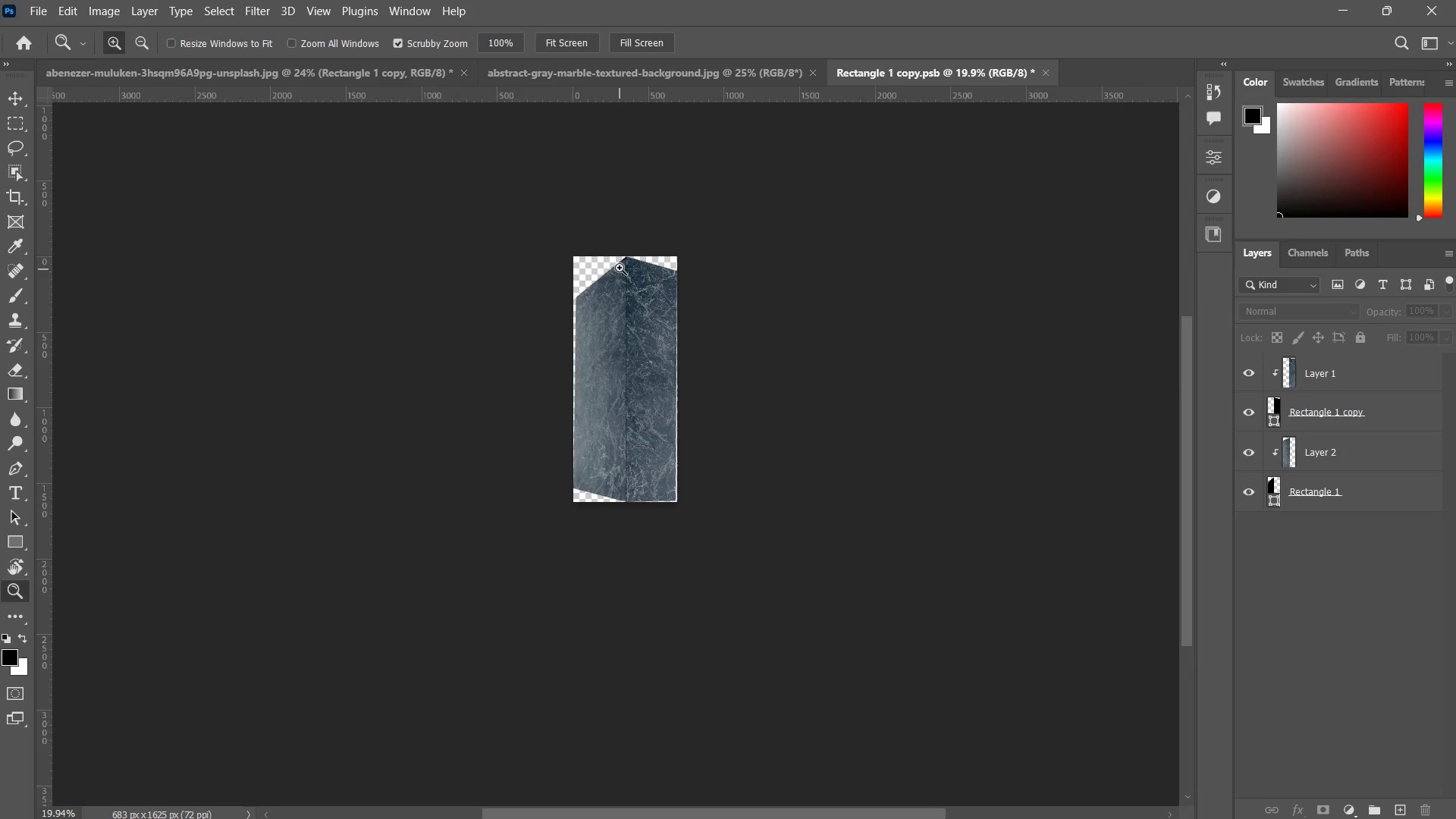 
left_click_drag(start_coordinate=[620, 266], to_coordinate=[679, 287])
 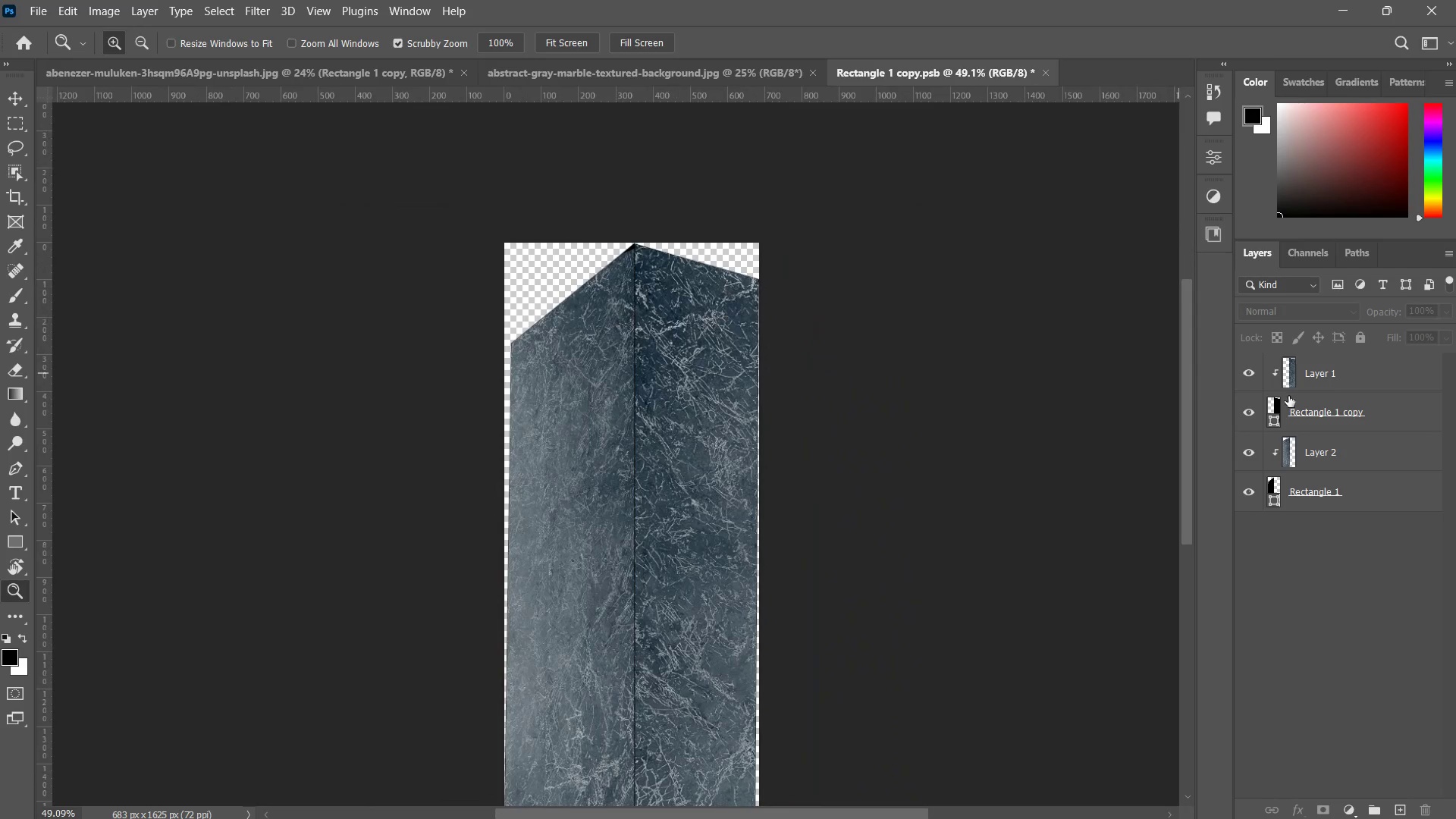 
key(V)
 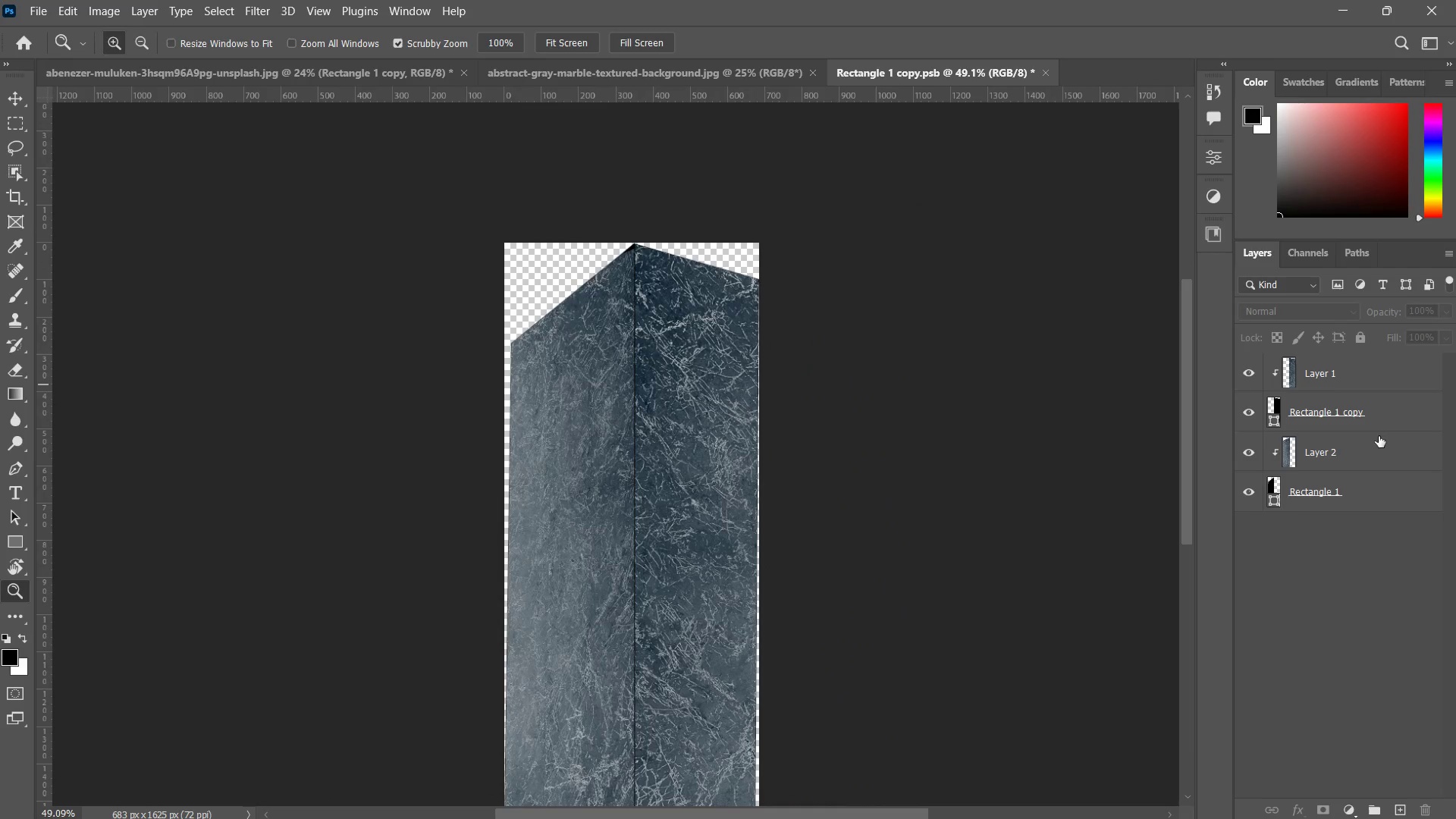 
left_click([1341, 445])
 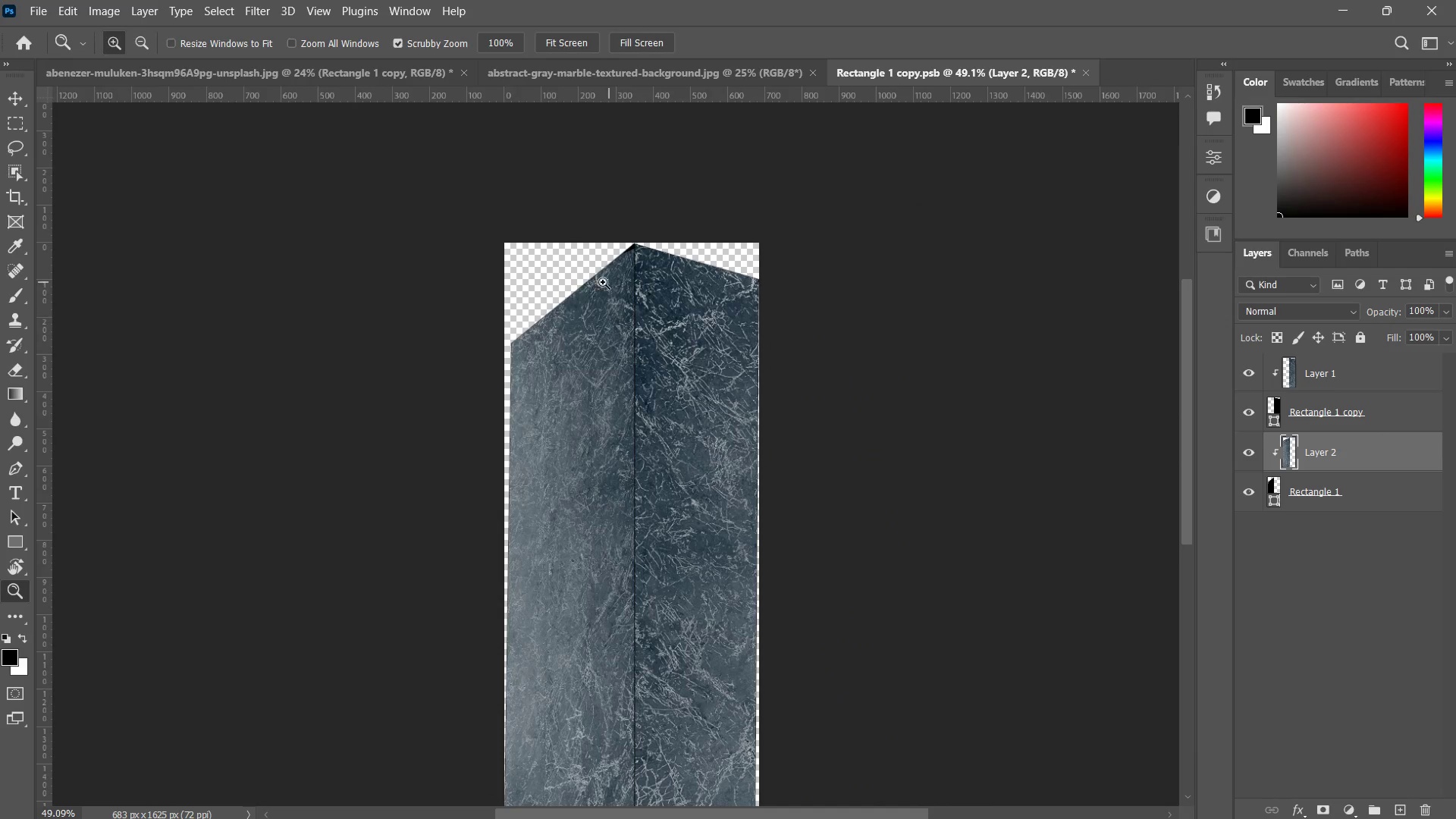 
key(V)
 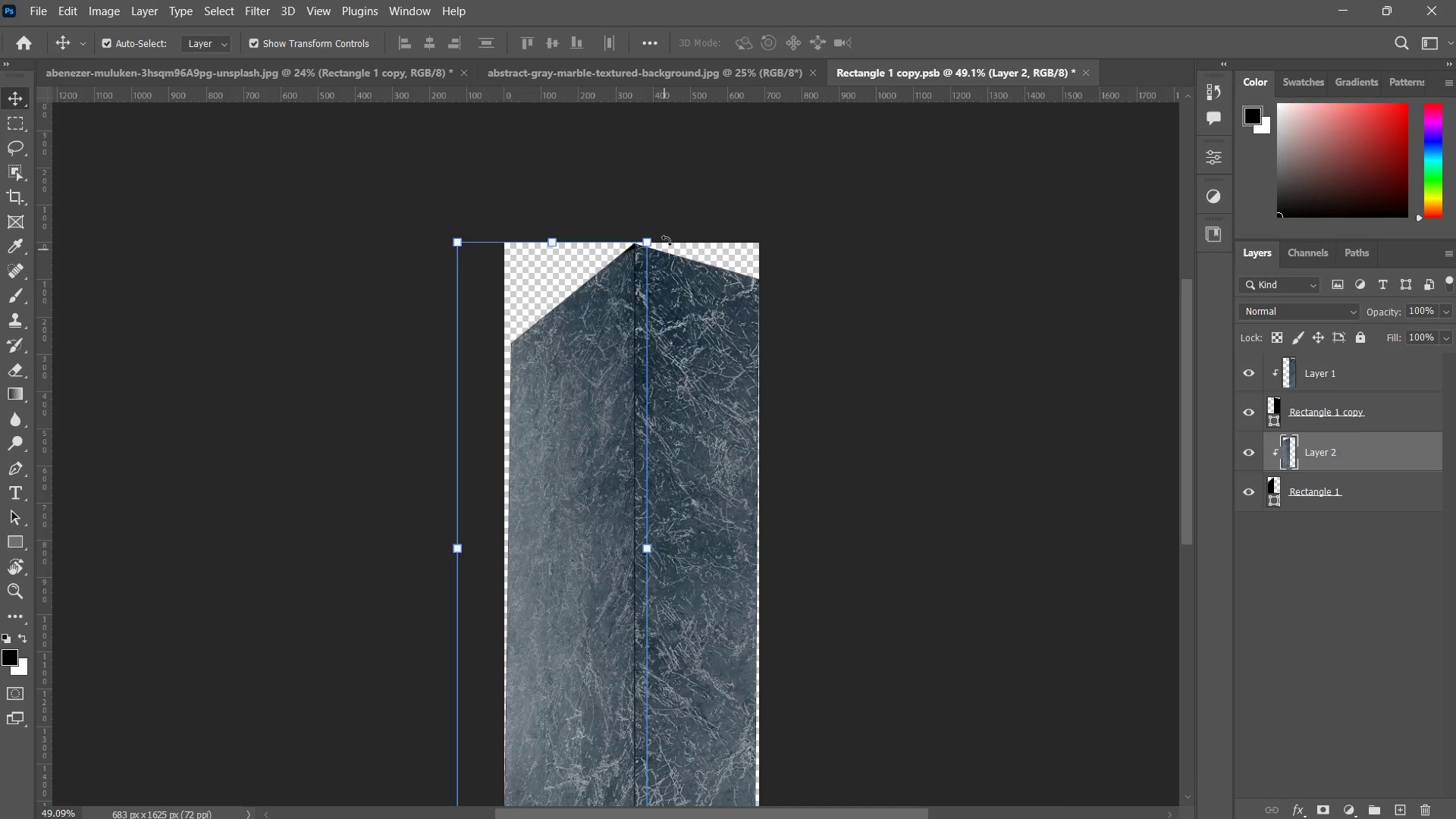 
hold_key(key=ControlLeft, duration=1.8)
left_click_drag(start_coordinate=[647, 242], to_coordinate=[664, 213])
 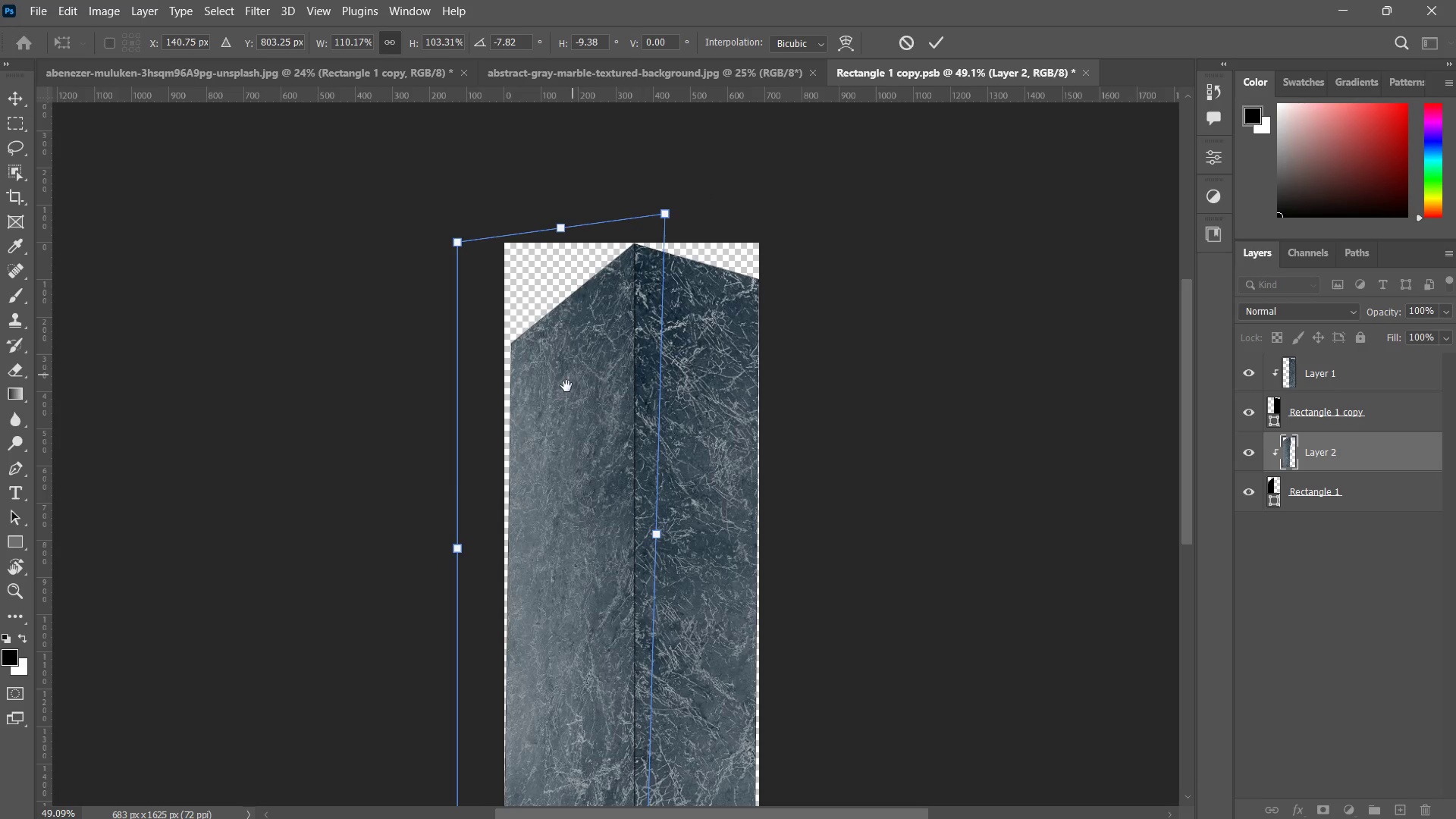 
hold_key(key=Space, duration=0.95)
 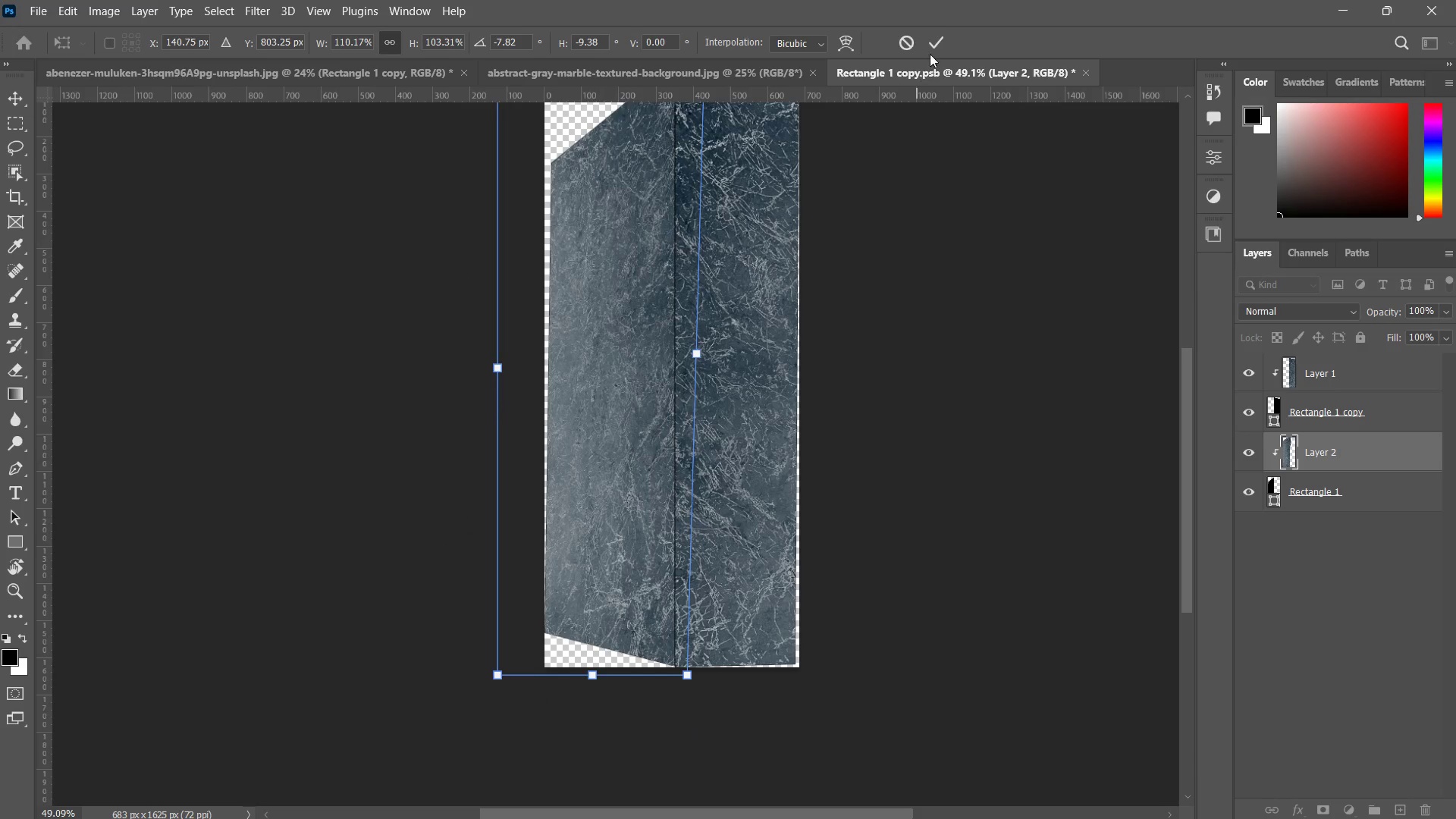 
left_click_drag(start_coordinate=[560, 411], to_coordinate=[600, 231])
 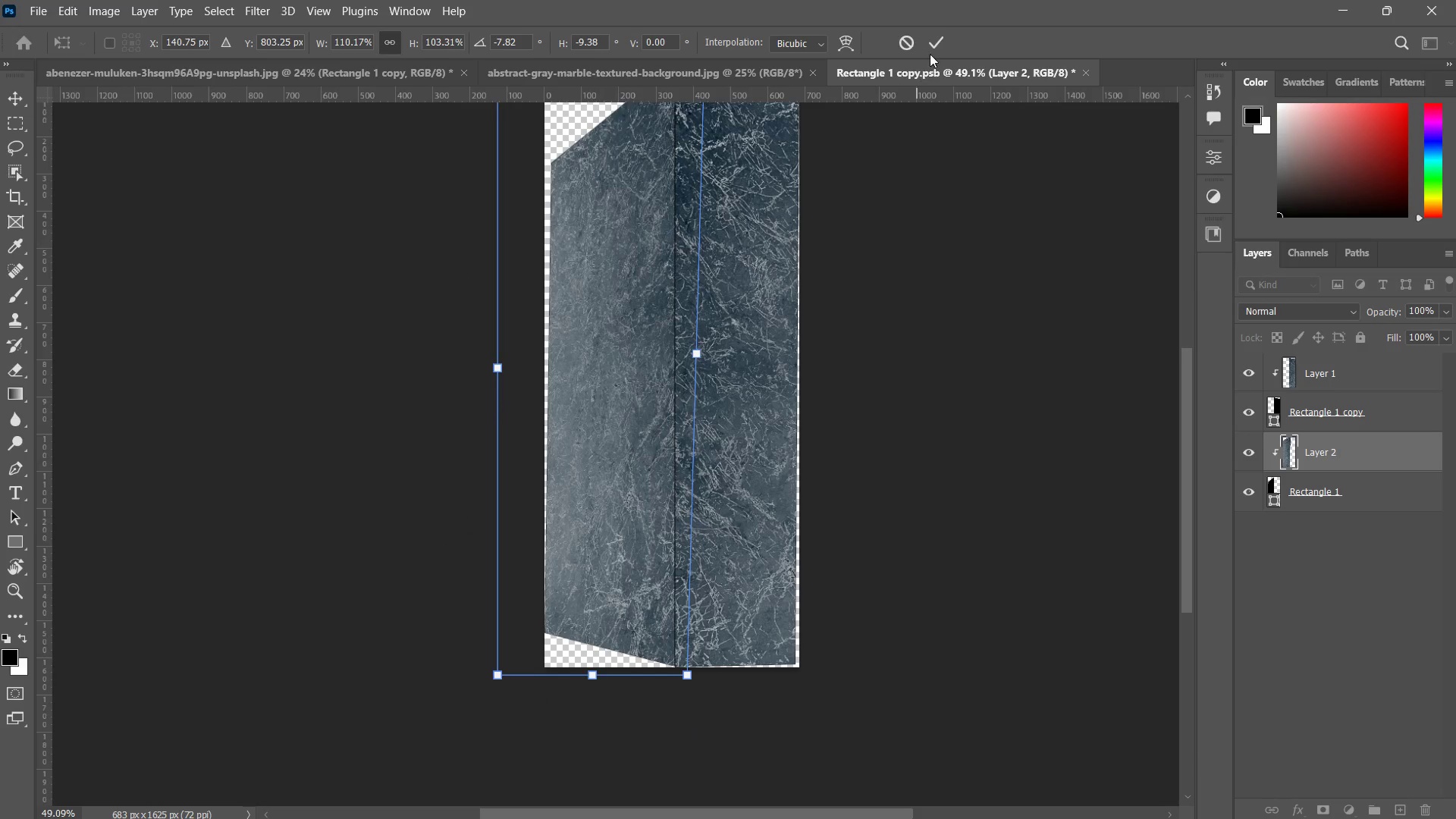 
left_click([932, 42])
 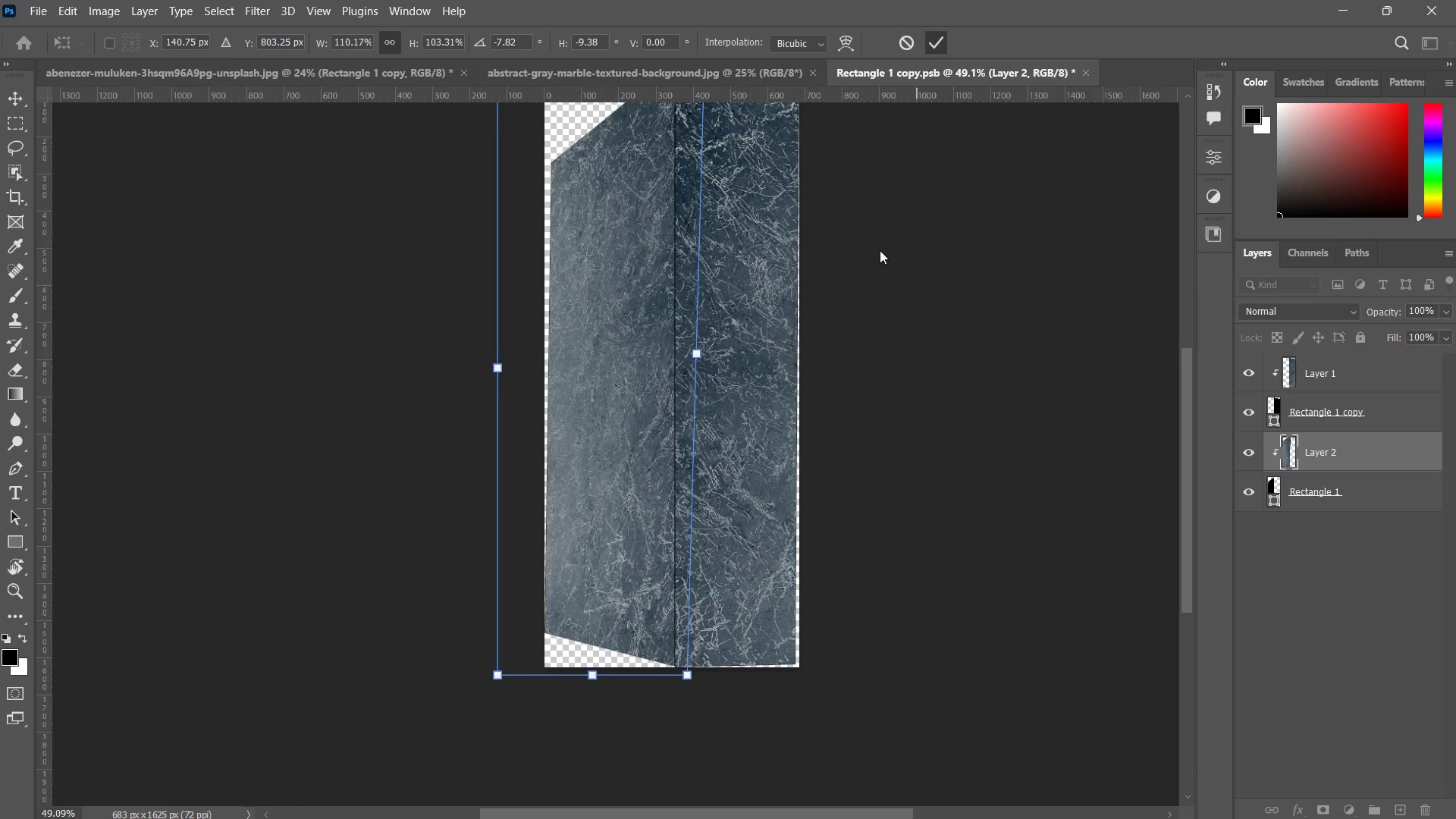 
type(zzzz)
 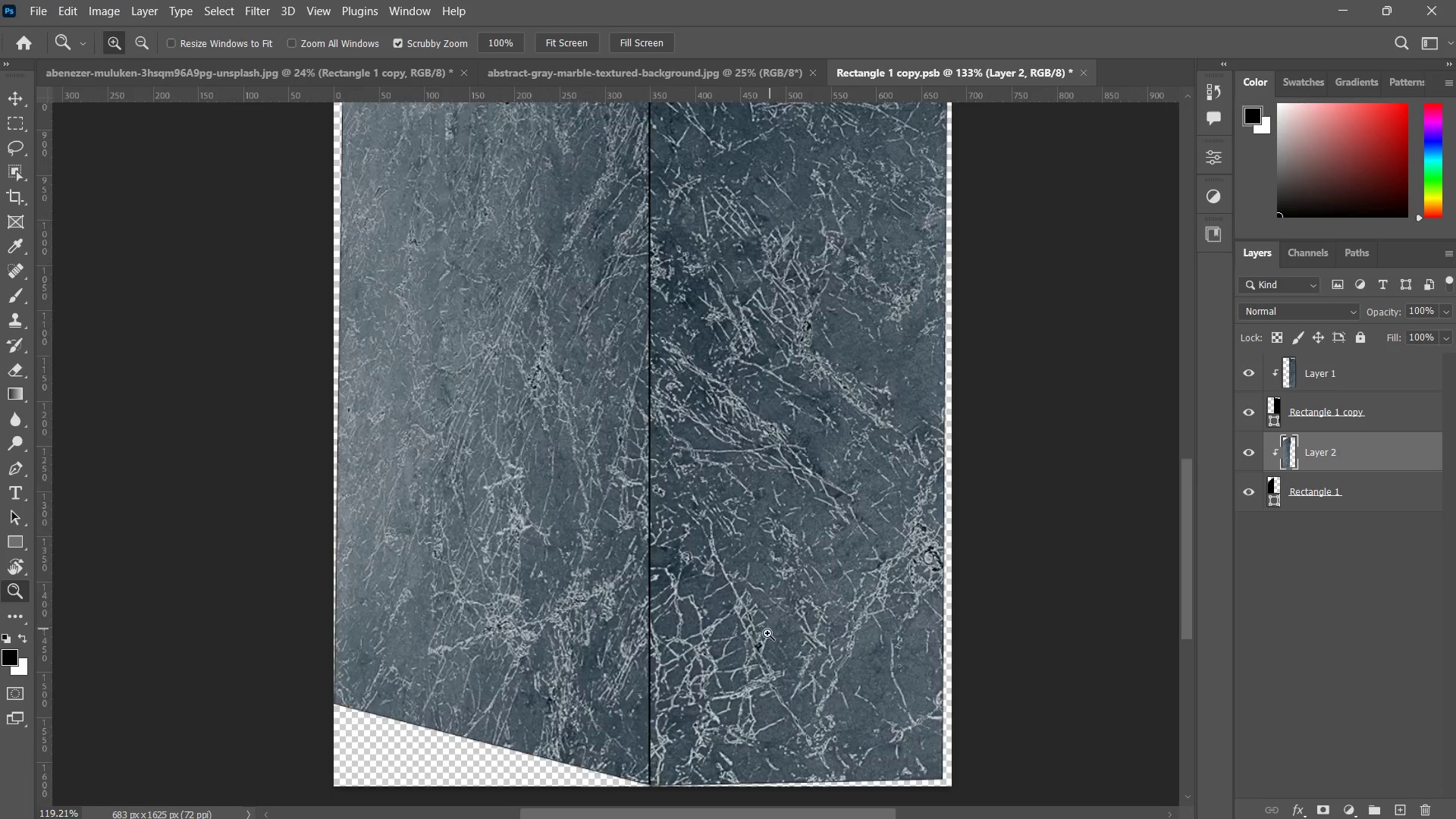 
left_click_drag(start_coordinate=[674, 669], to_coordinate=[740, 617])
 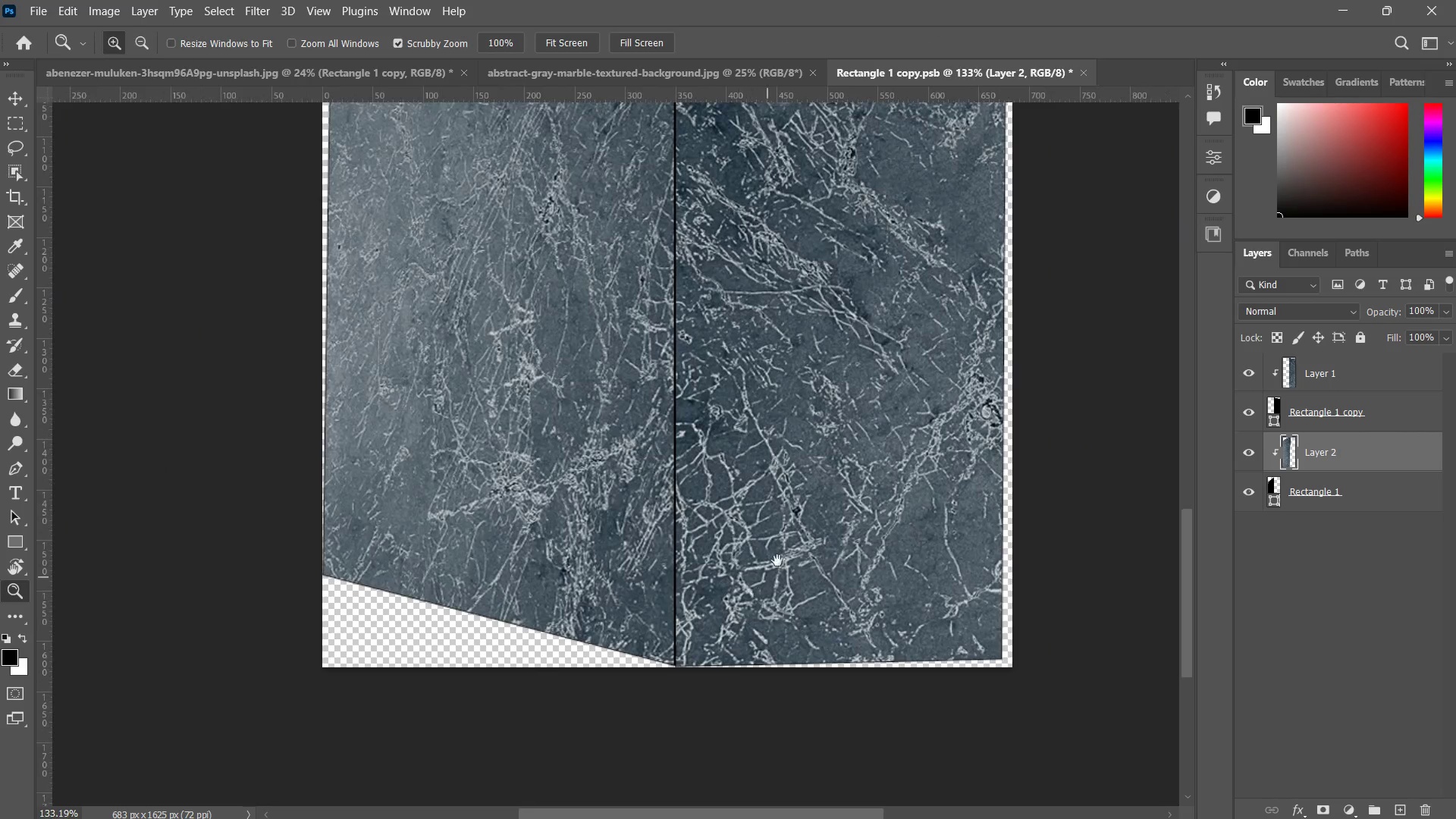 
hold_key(key=Space, duration=0.47)
 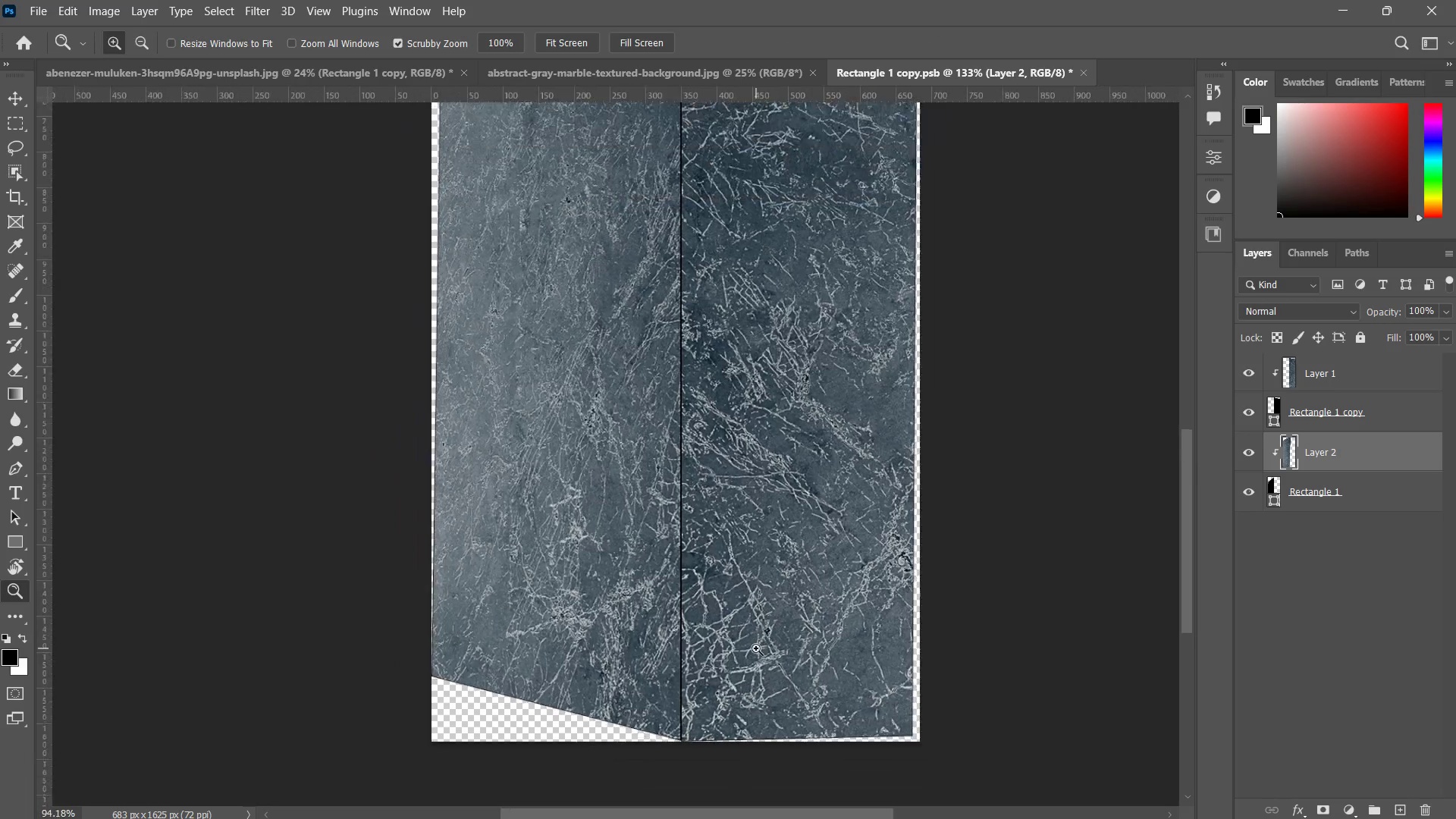 
left_click_drag(start_coordinate=[777, 560], to_coordinate=[750, 651])
 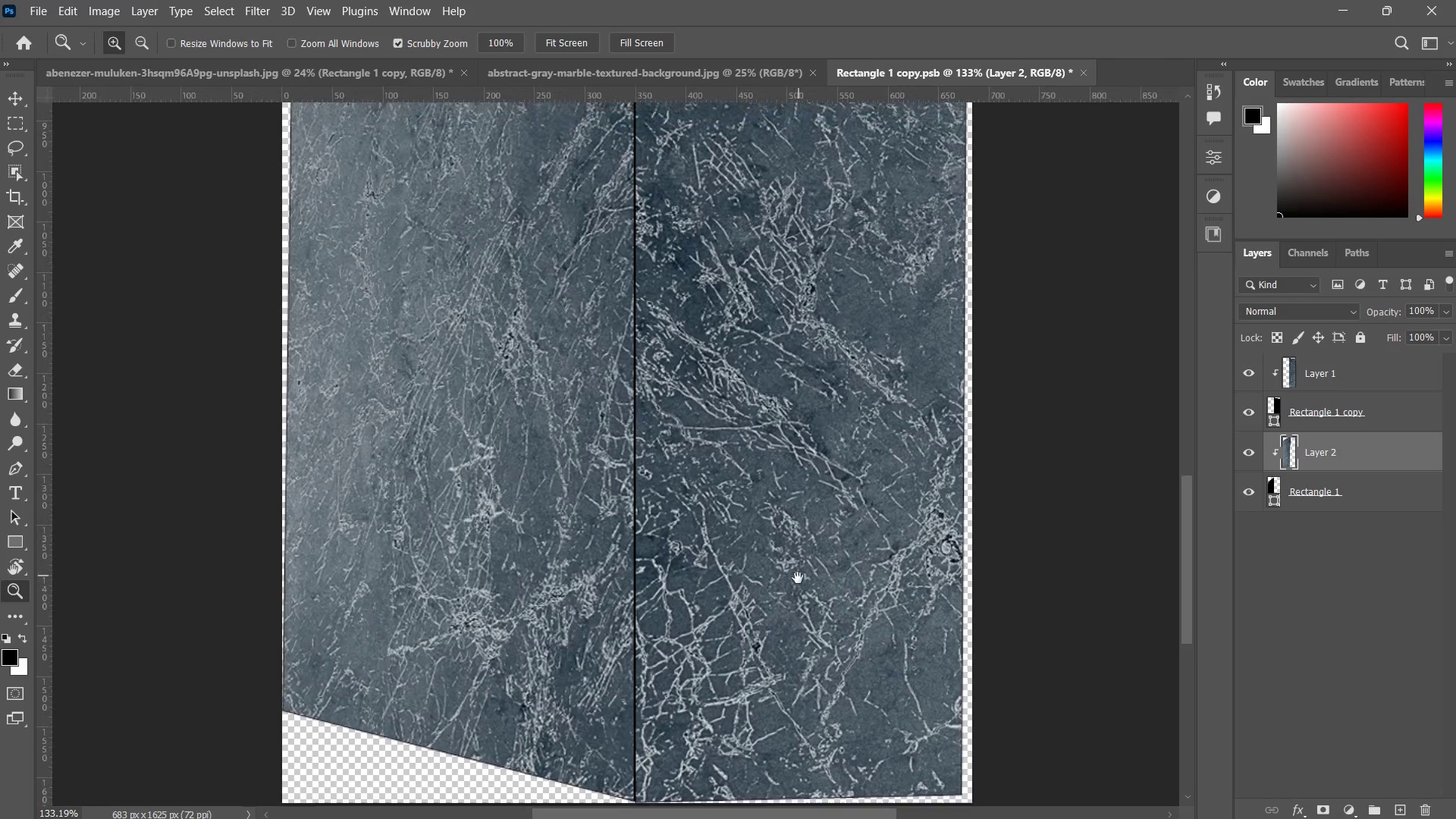 
left_click_drag(start_coordinate=[799, 576], to_coordinate=[756, 649])
 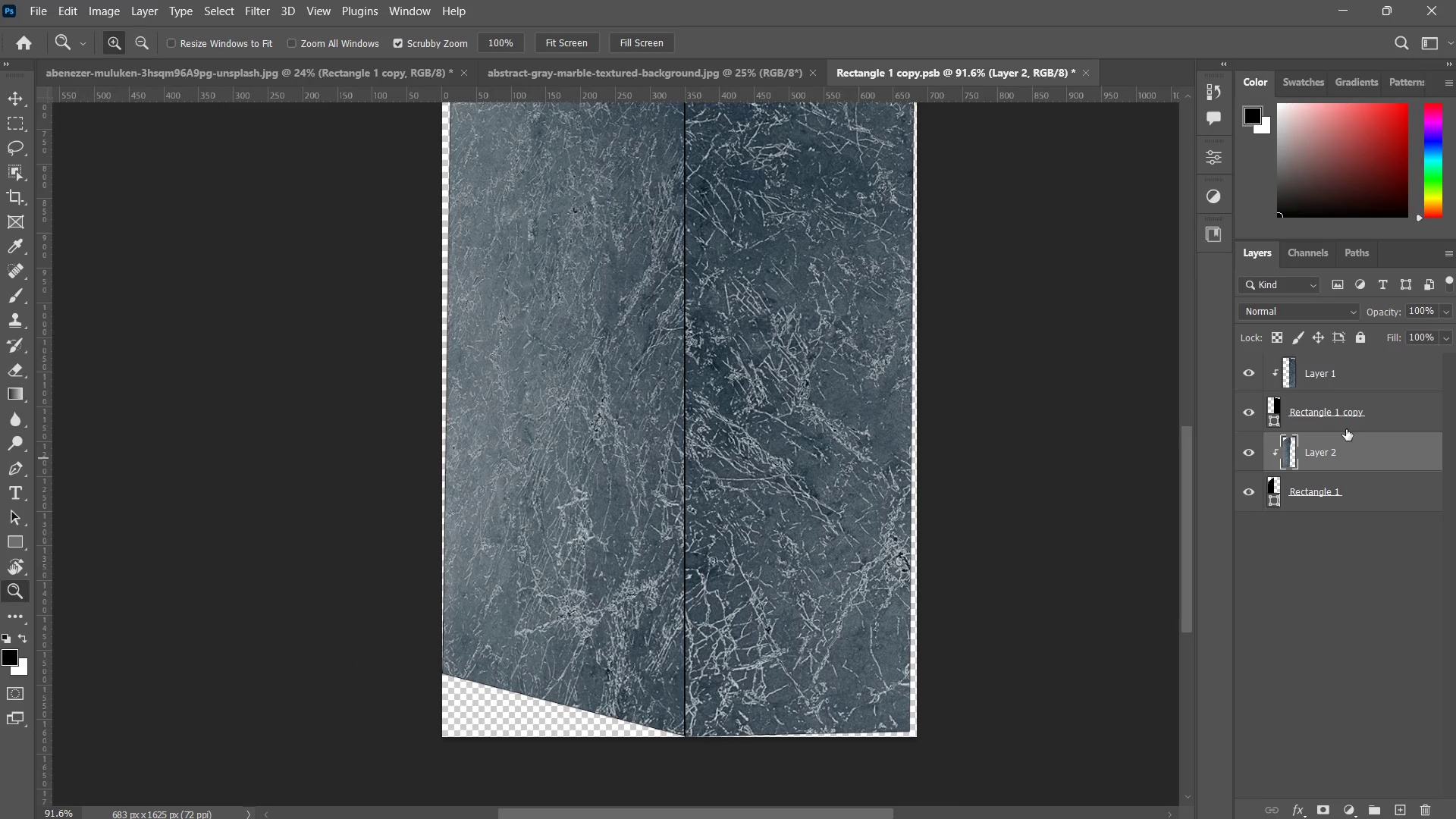 
left_click([1342, 420])
 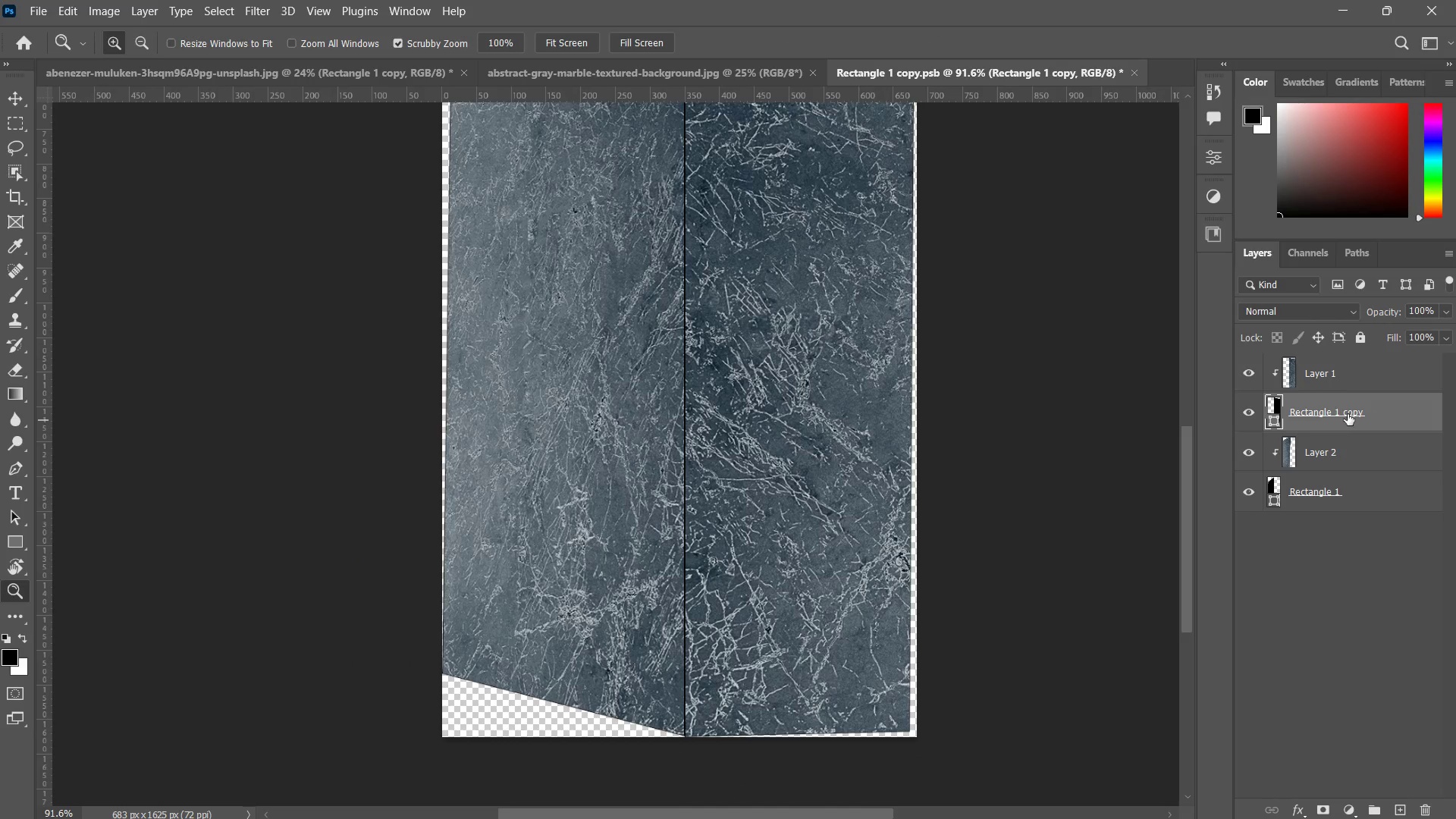 
key(Control+T)
 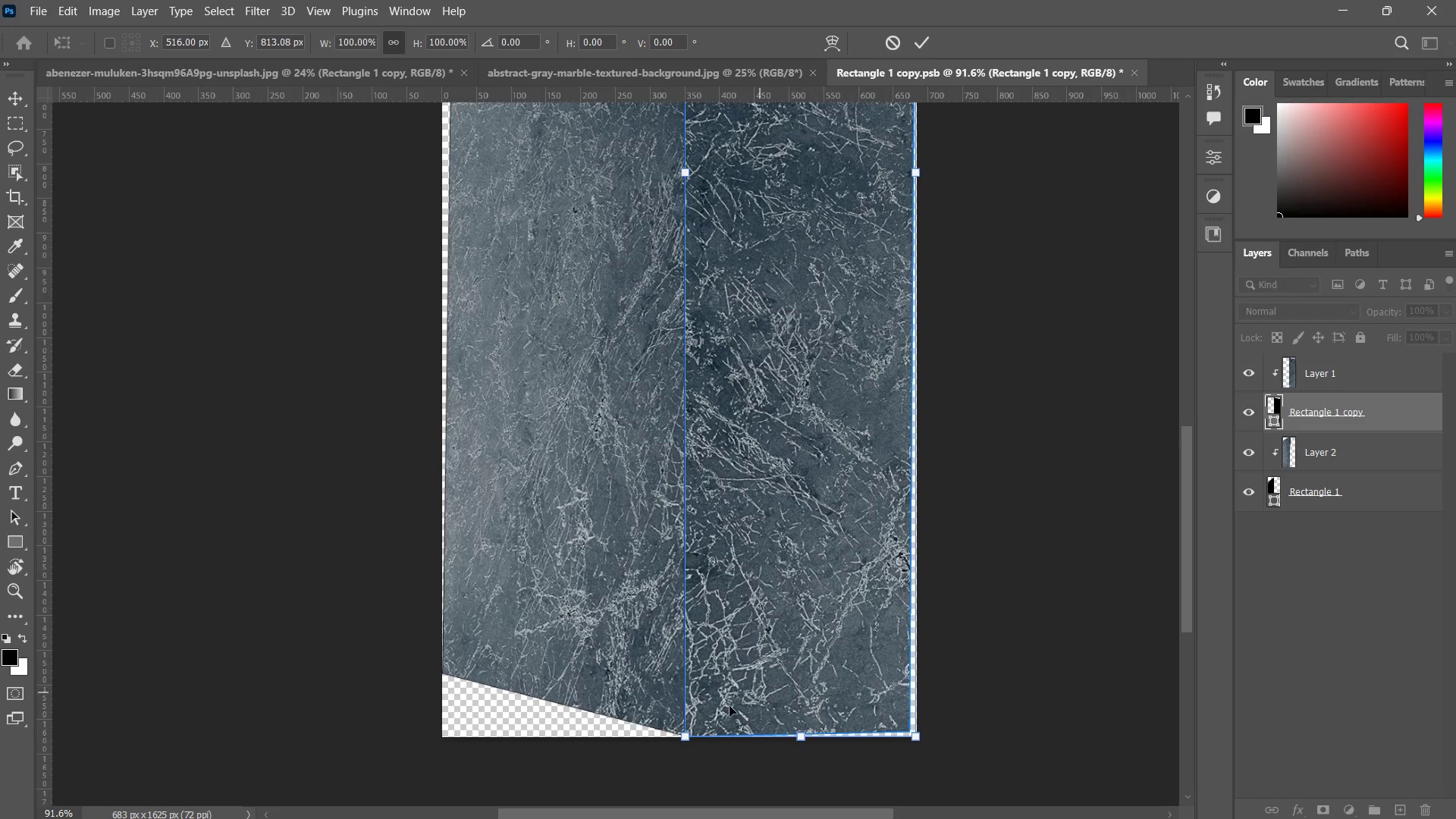 
type(zz)
 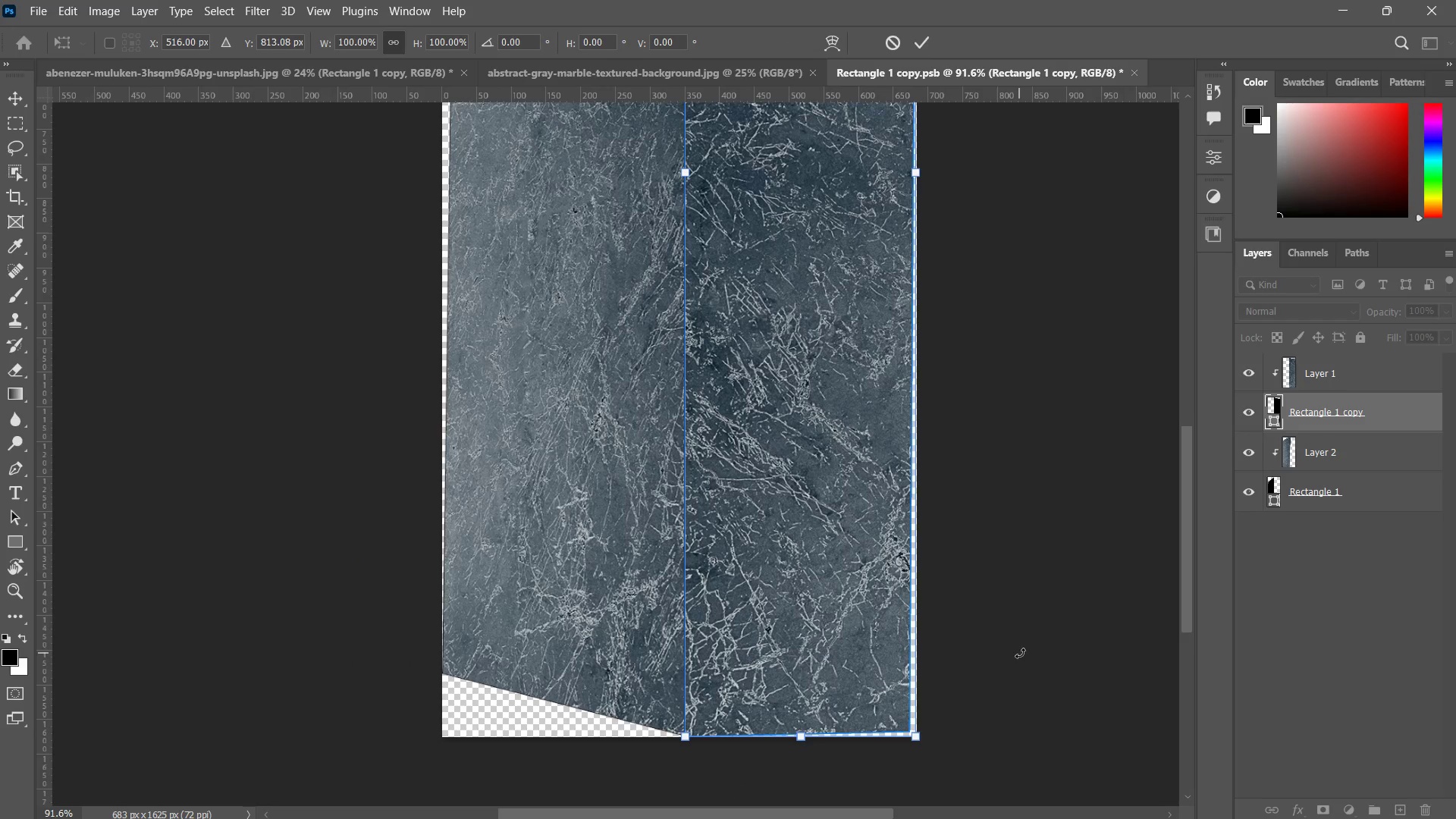 
left_click([1052, 657])
 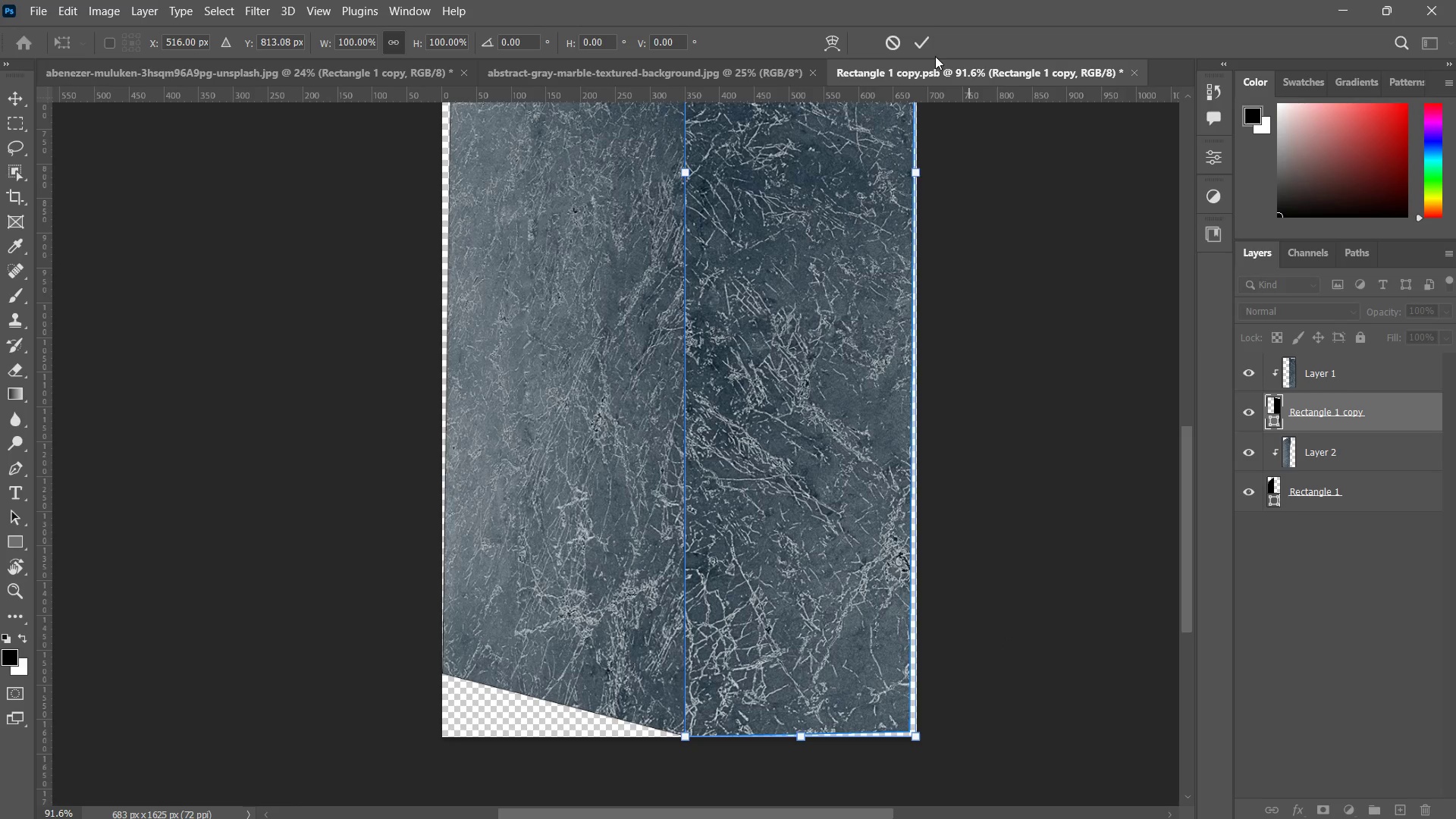 
type(zzzv)
 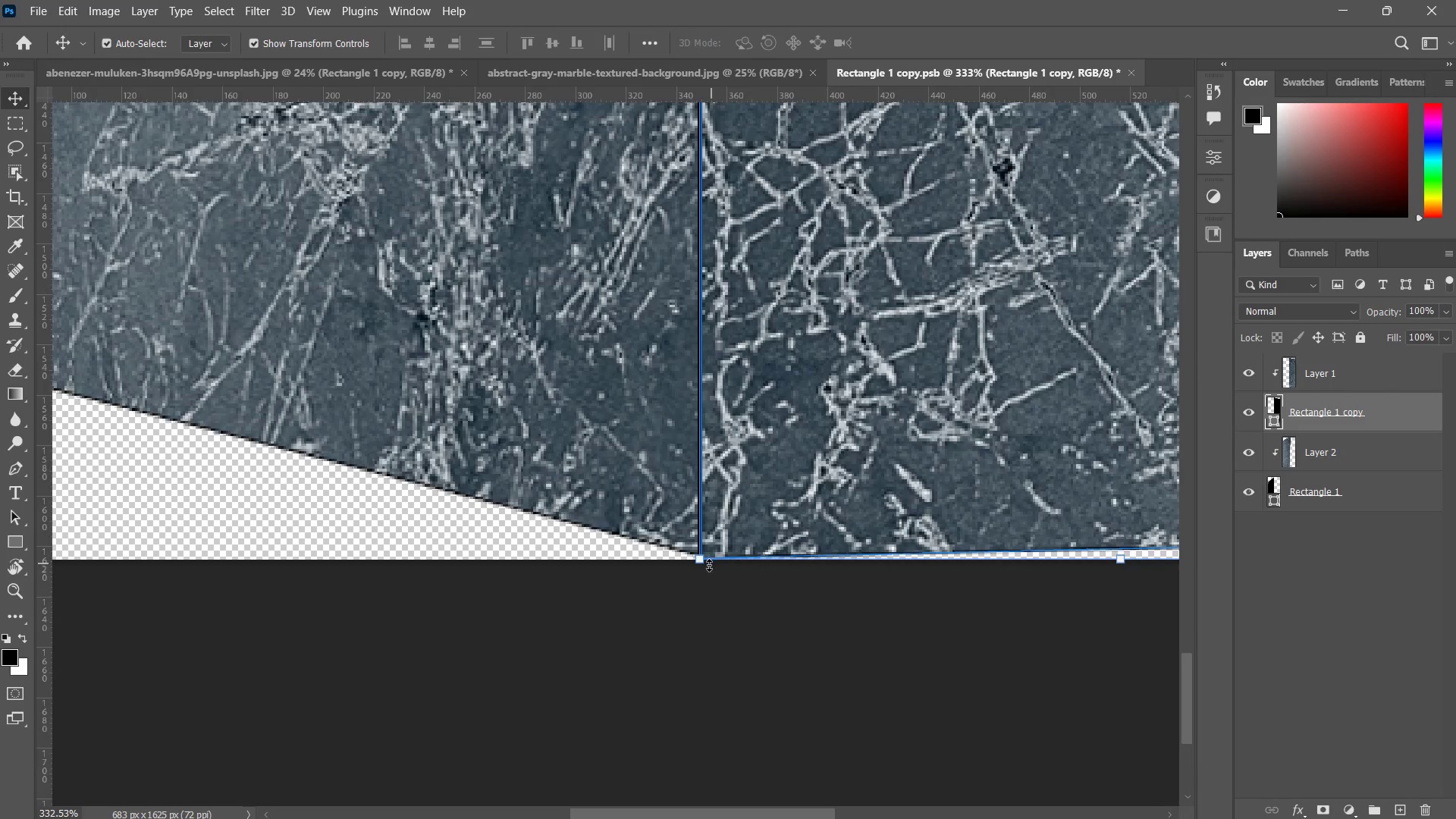 
left_click_drag(start_coordinate=[696, 731], to_coordinate=[780, 613])
 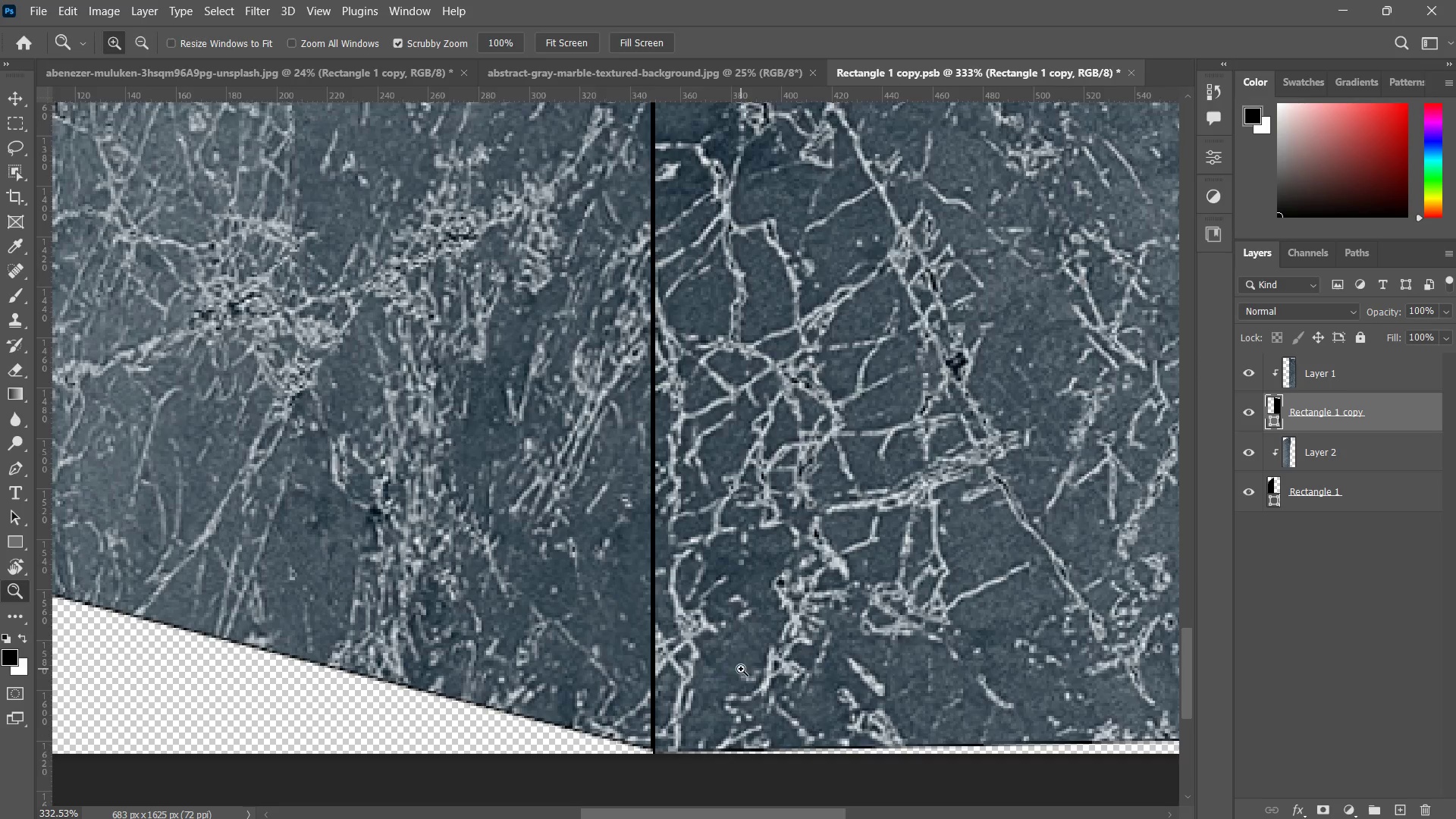 
hold_key(key=Space, duration=0.41)
 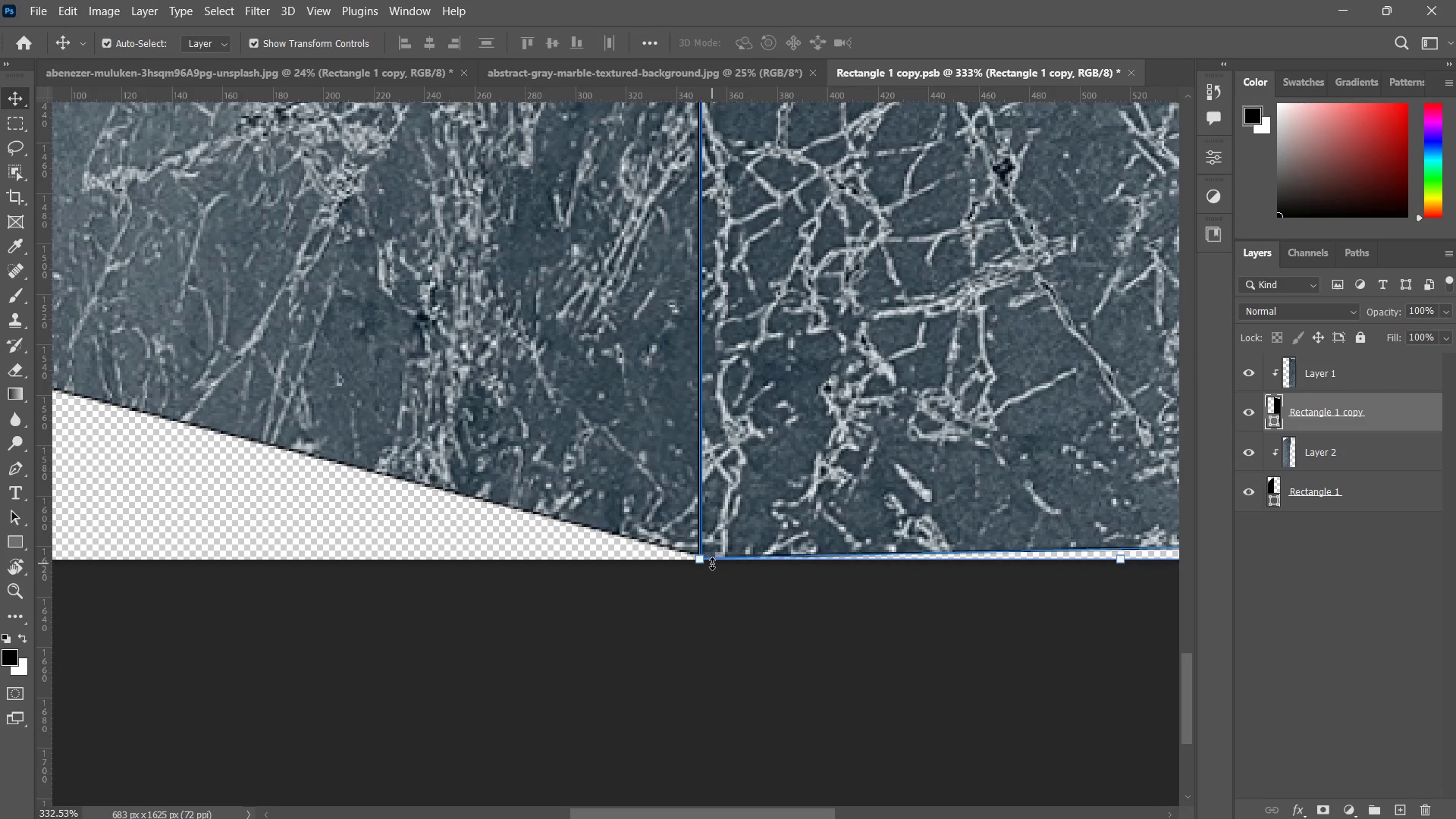 
left_click_drag(start_coordinate=[741, 669], to_coordinate=[777, 534])
 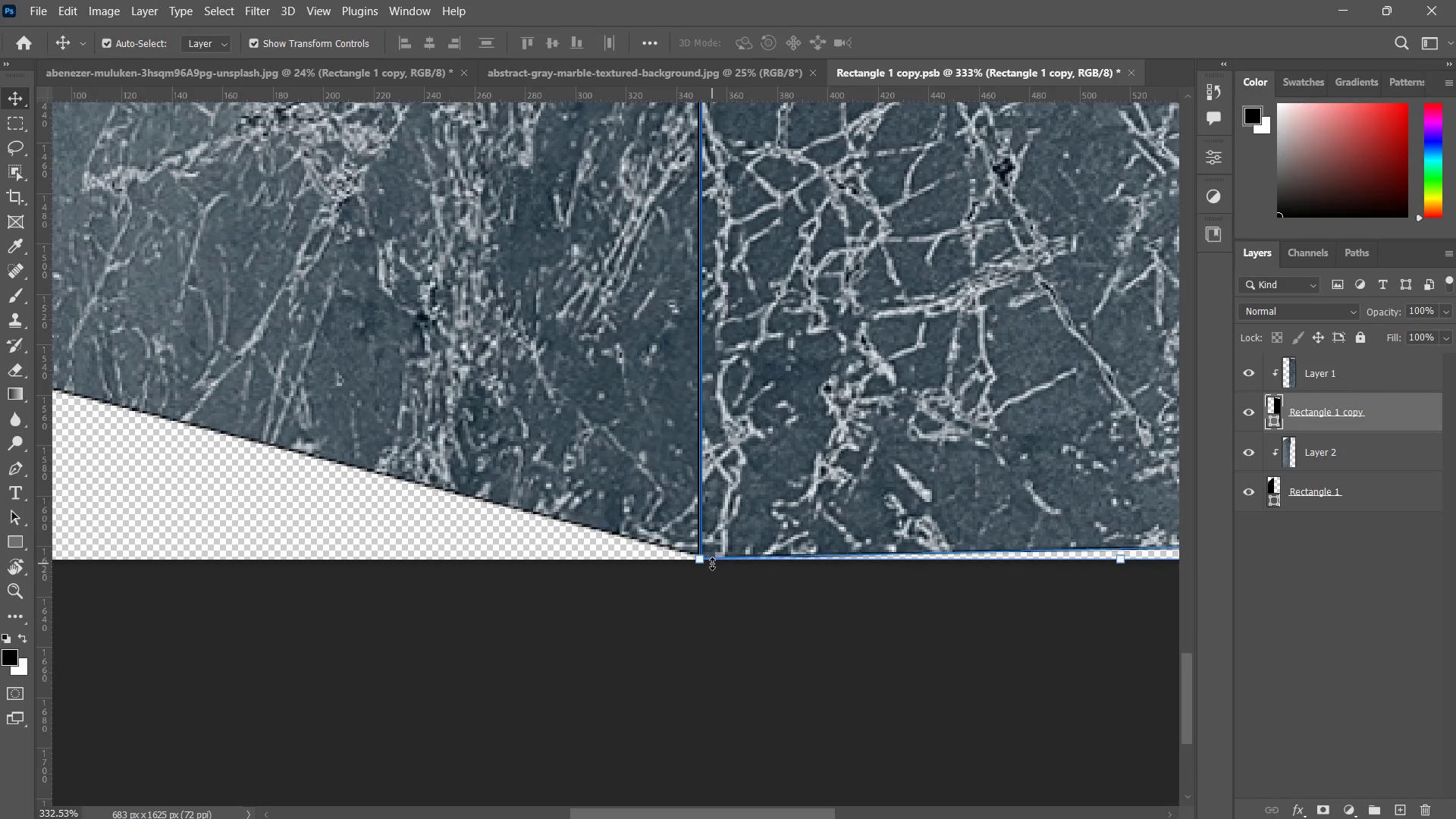 
hold_key(key=ControlLeft, duration=2.69)
 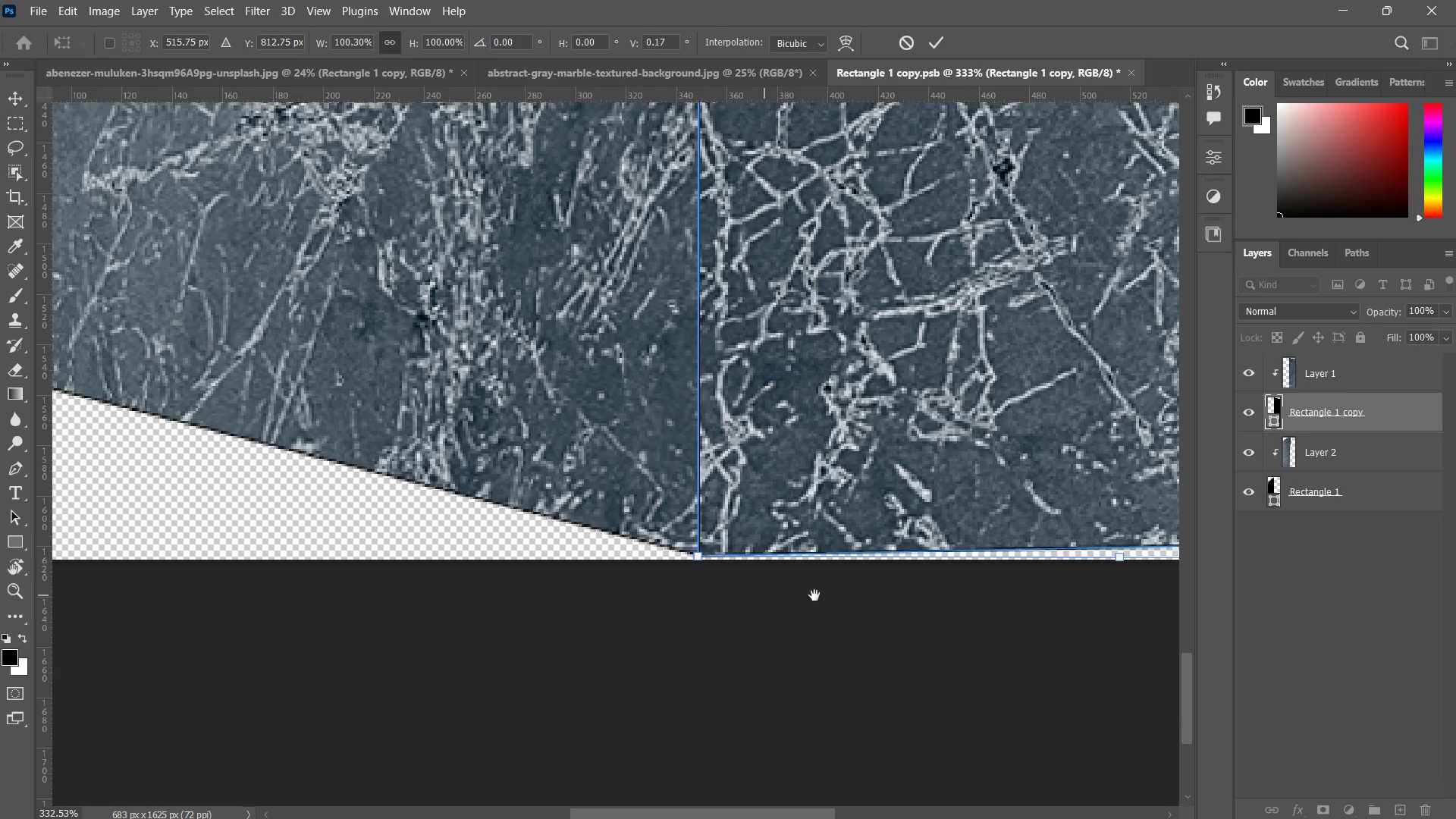 
hold_key(key=Space, duration=1.51)
 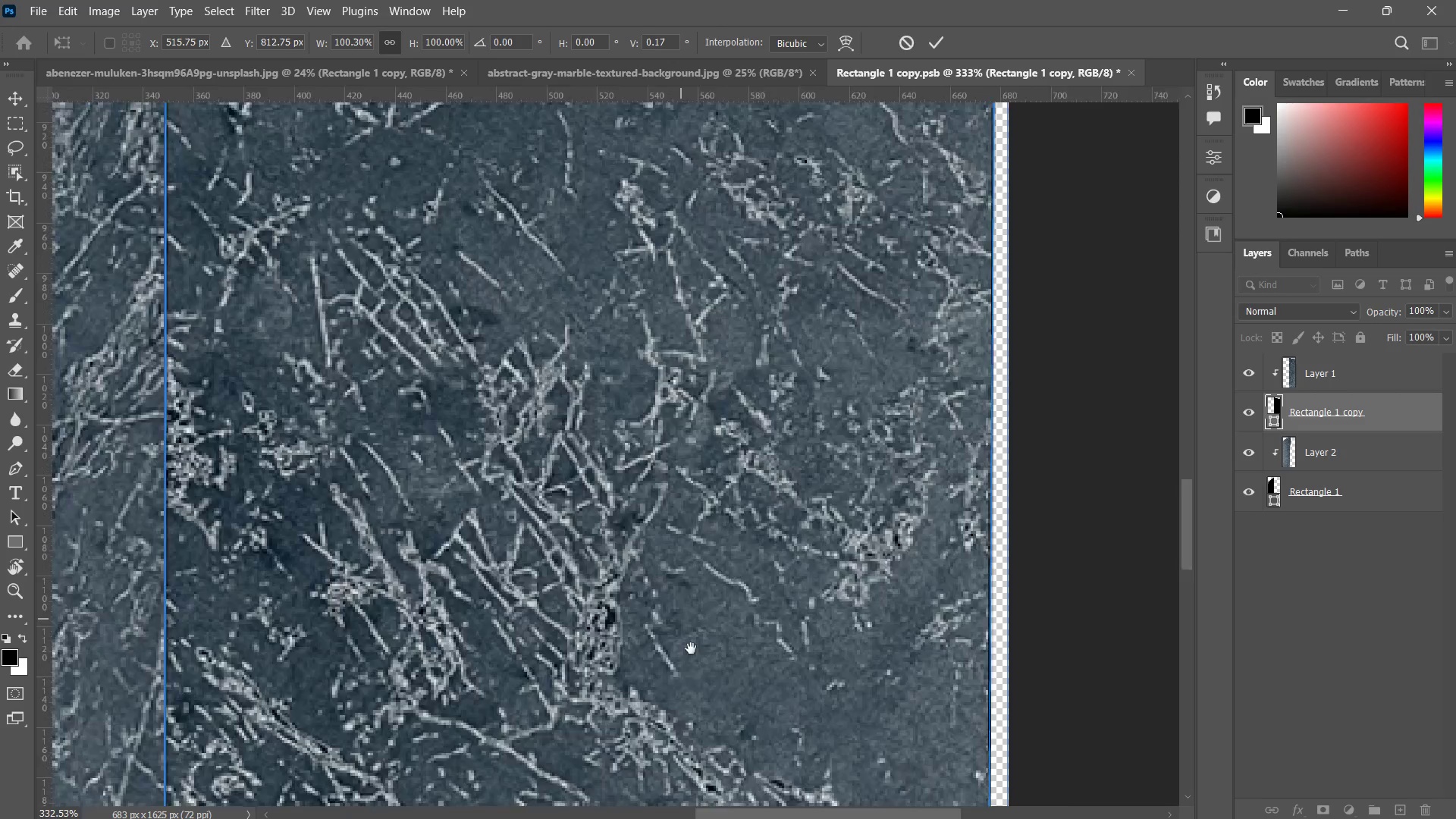 
left_click_drag(start_coordinate=[880, 582], to_coordinate=[587, 586])
 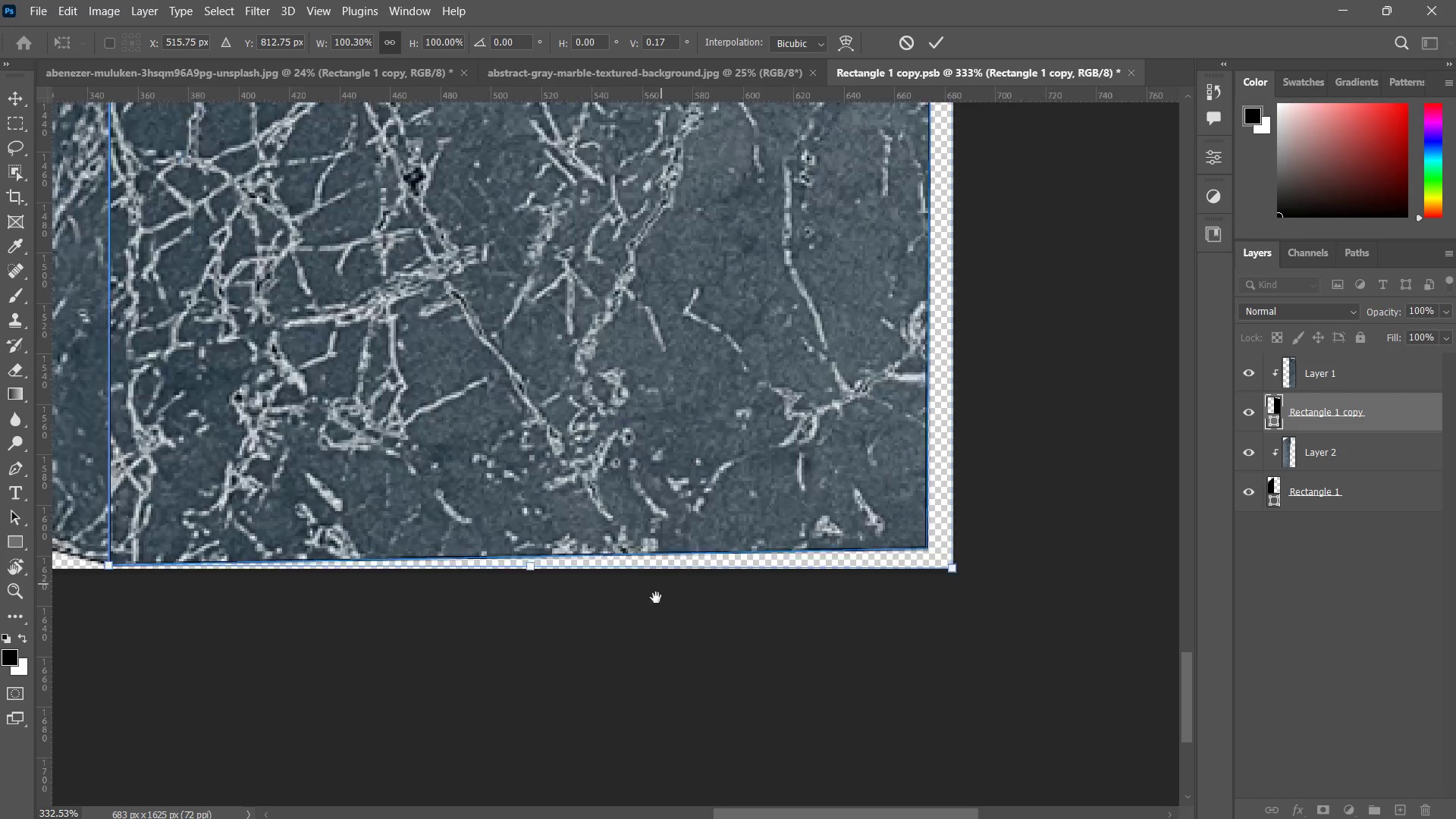 
left_click_drag(start_coordinate=[663, 568], to_coordinate=[635, 673])
 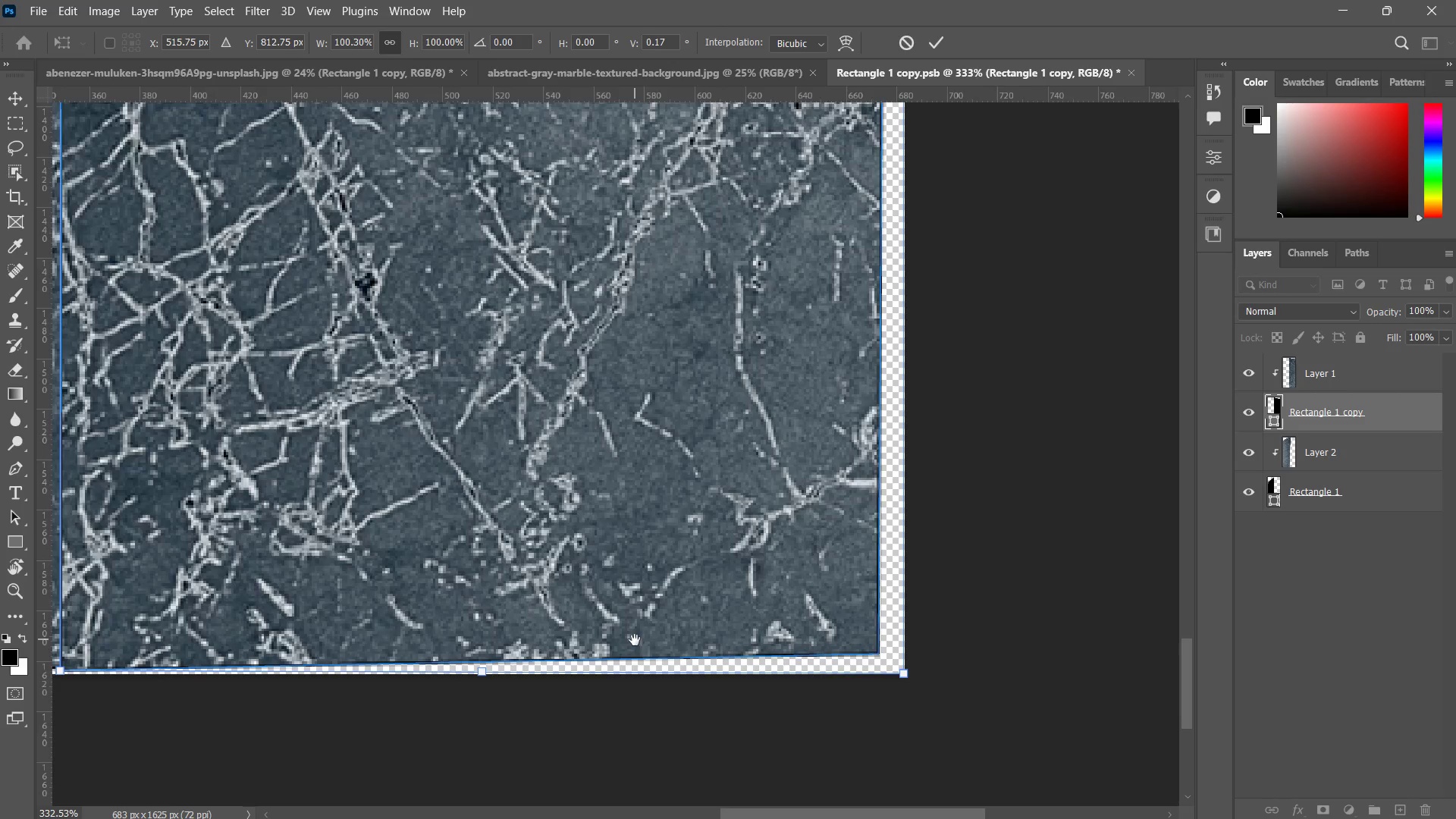 
left_click_drag(start_coordinate=[635, 639], to_coordinate=[675, 818])
 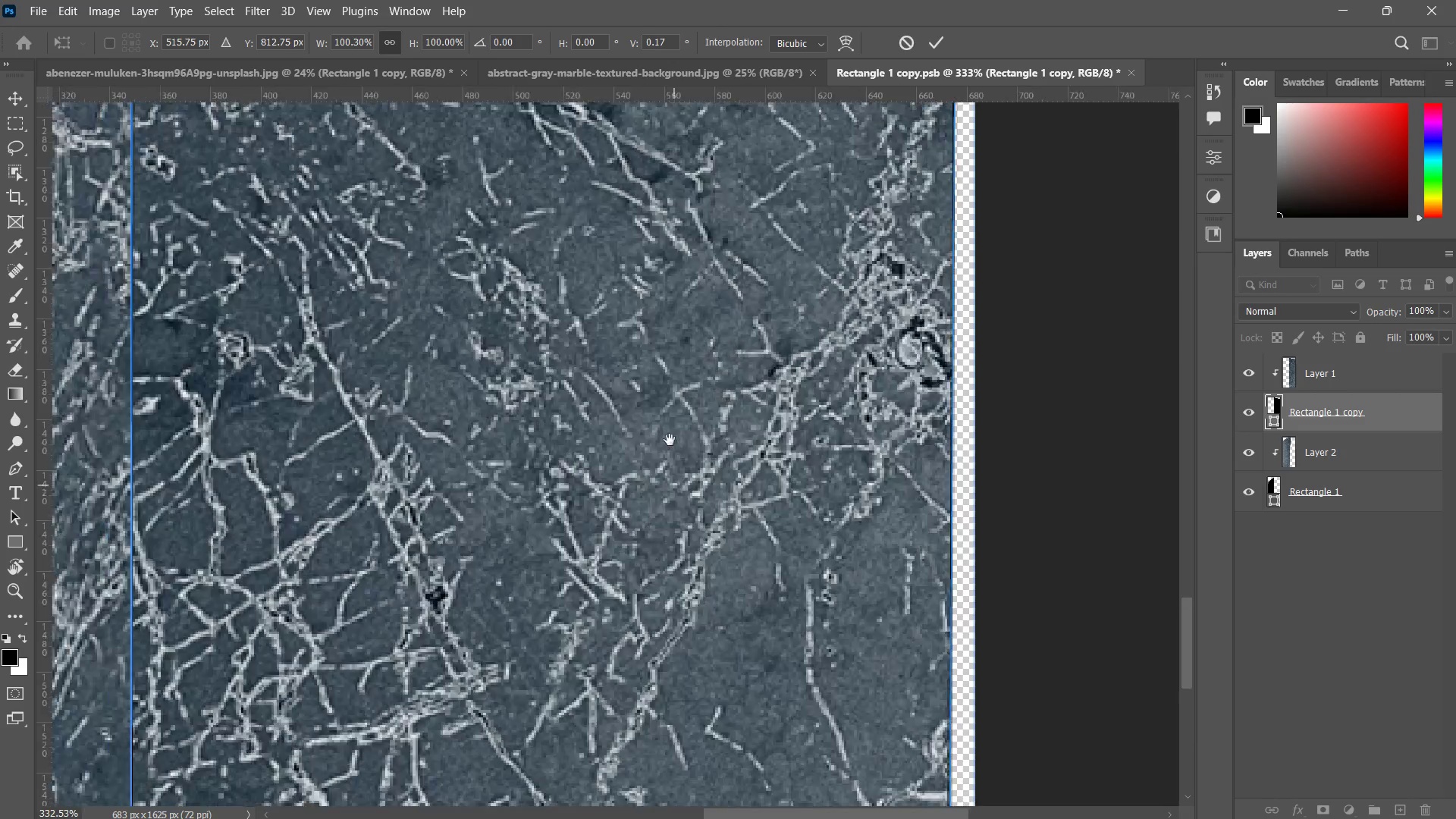 
hold_key(key=Space, duration=1.52)
 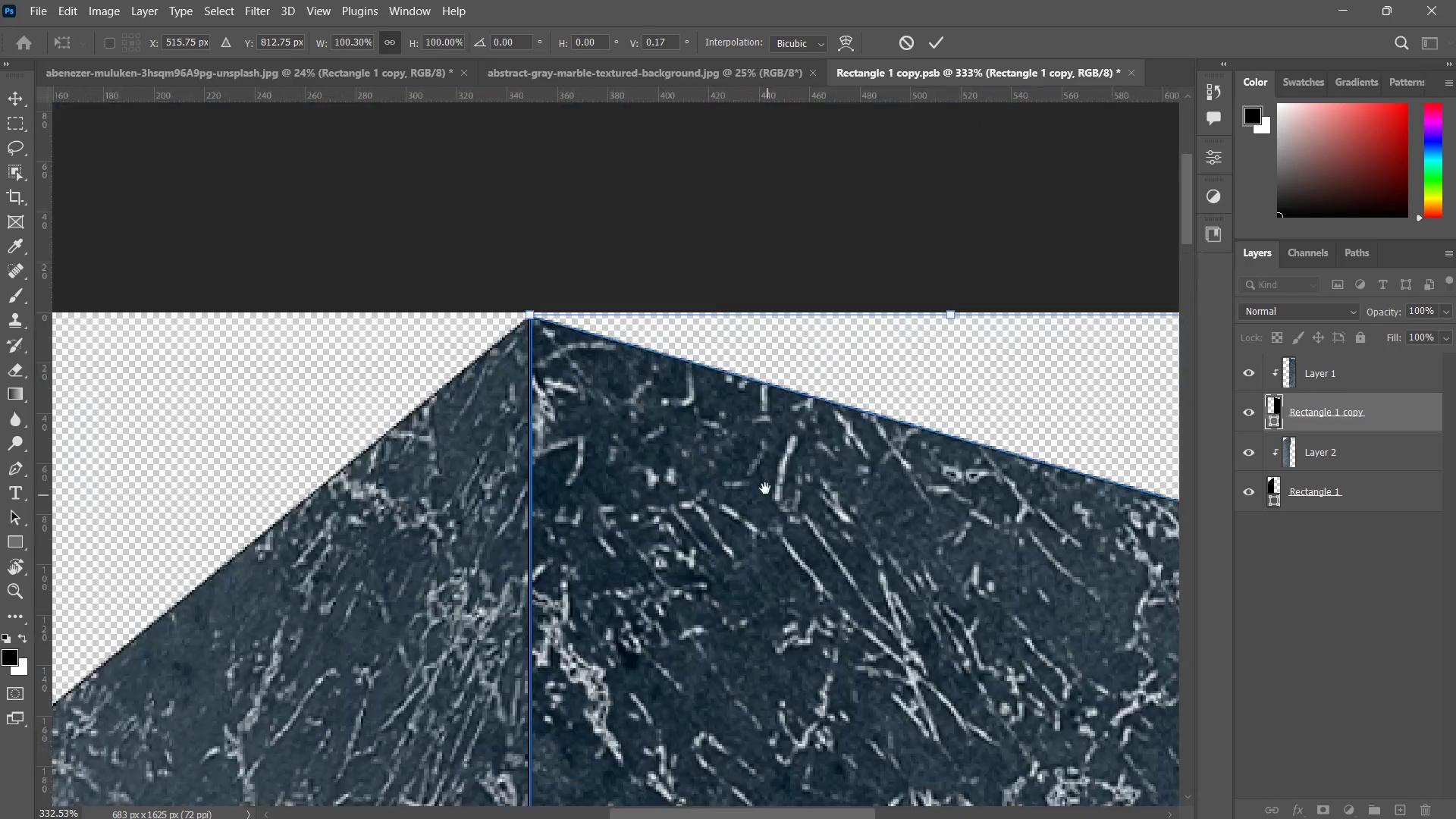 
left_click_drag(start_coordinate=[670, 431], to_coordinate=[670, 669])
 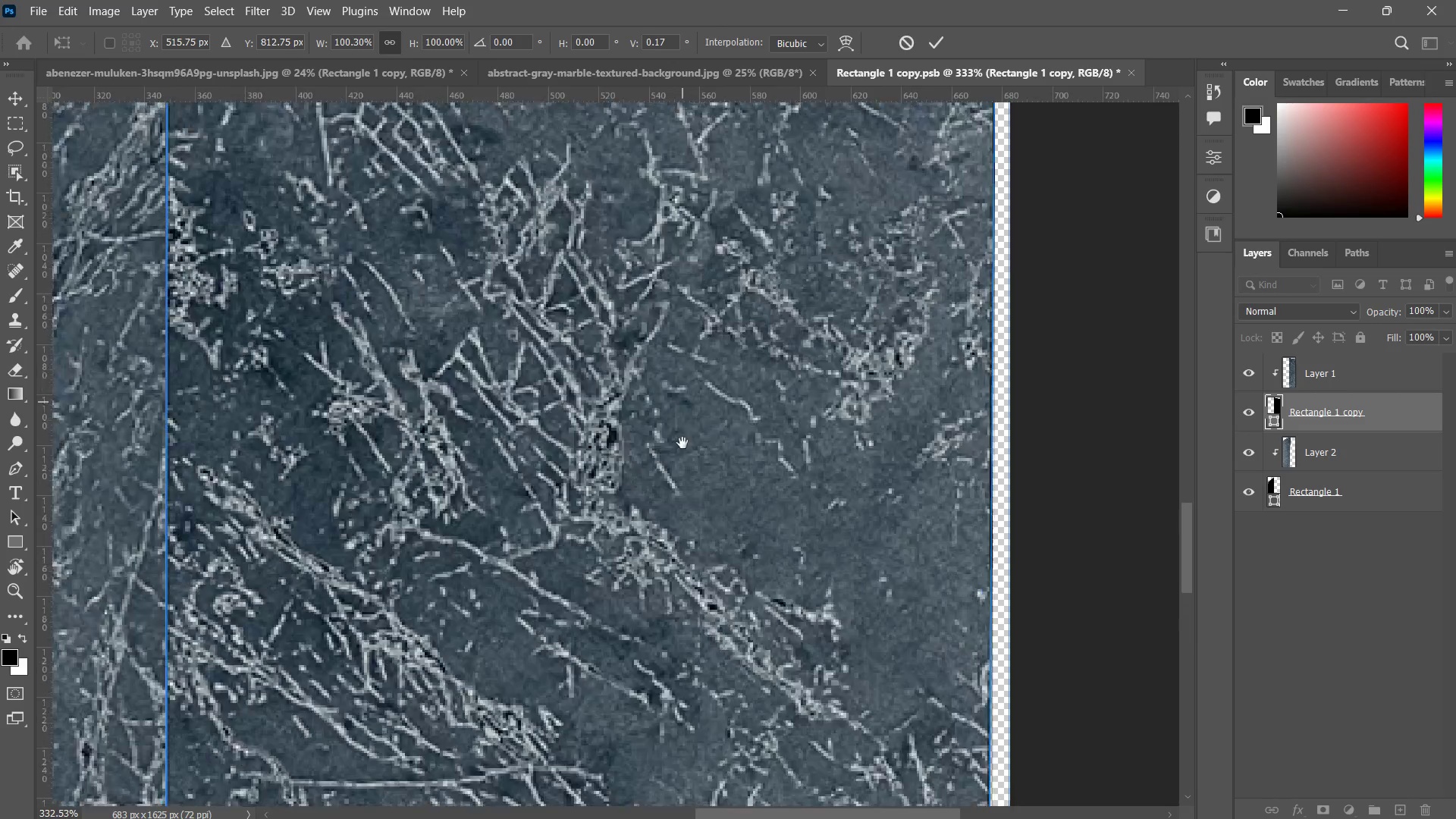 
left_click_drag(start_coordinate=[682, 388], to_coordinate=[696, 657])
 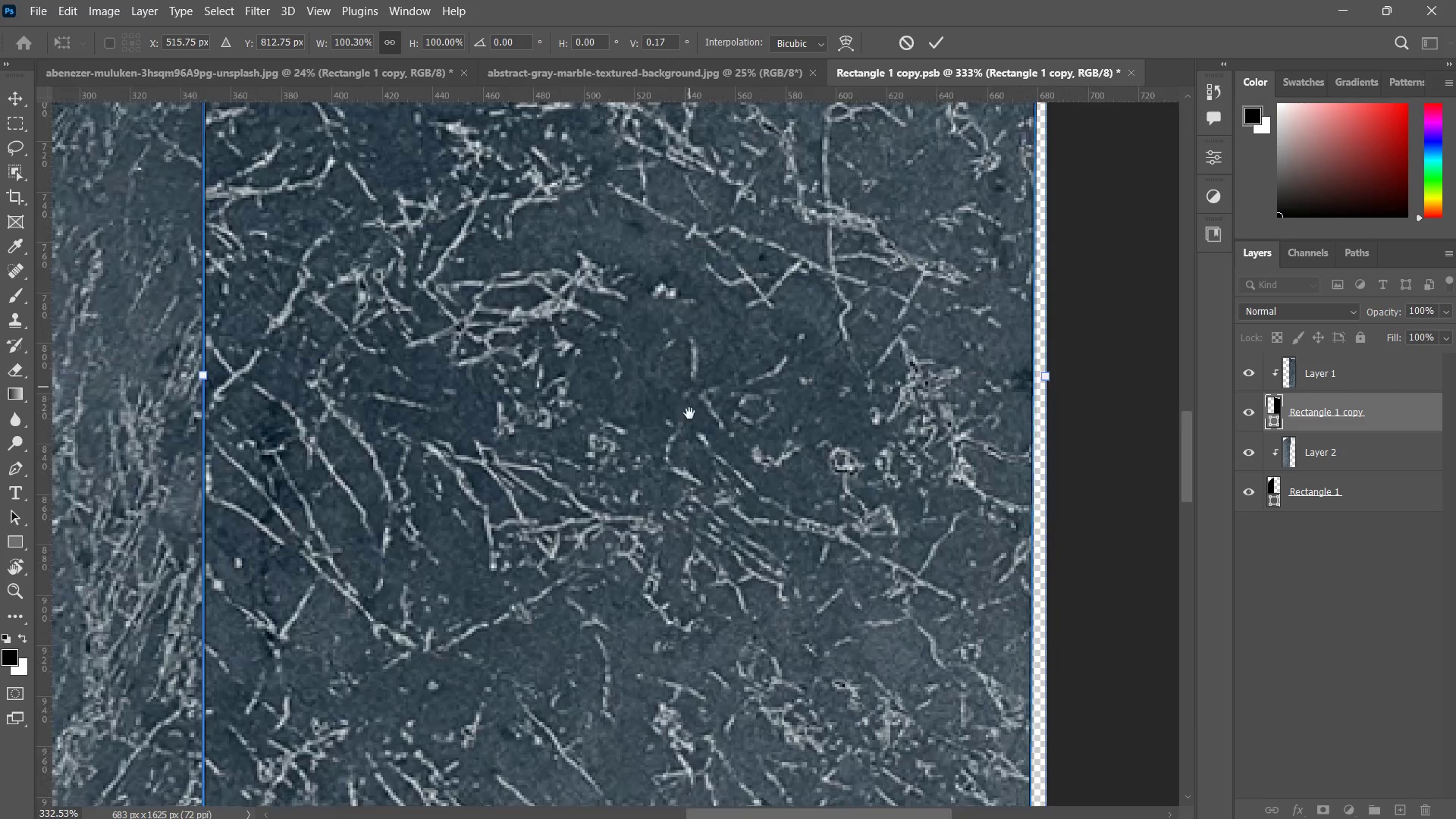 
left_click_drag(start_coordinate=[689, 379], to_coordinate=[697, 576])
 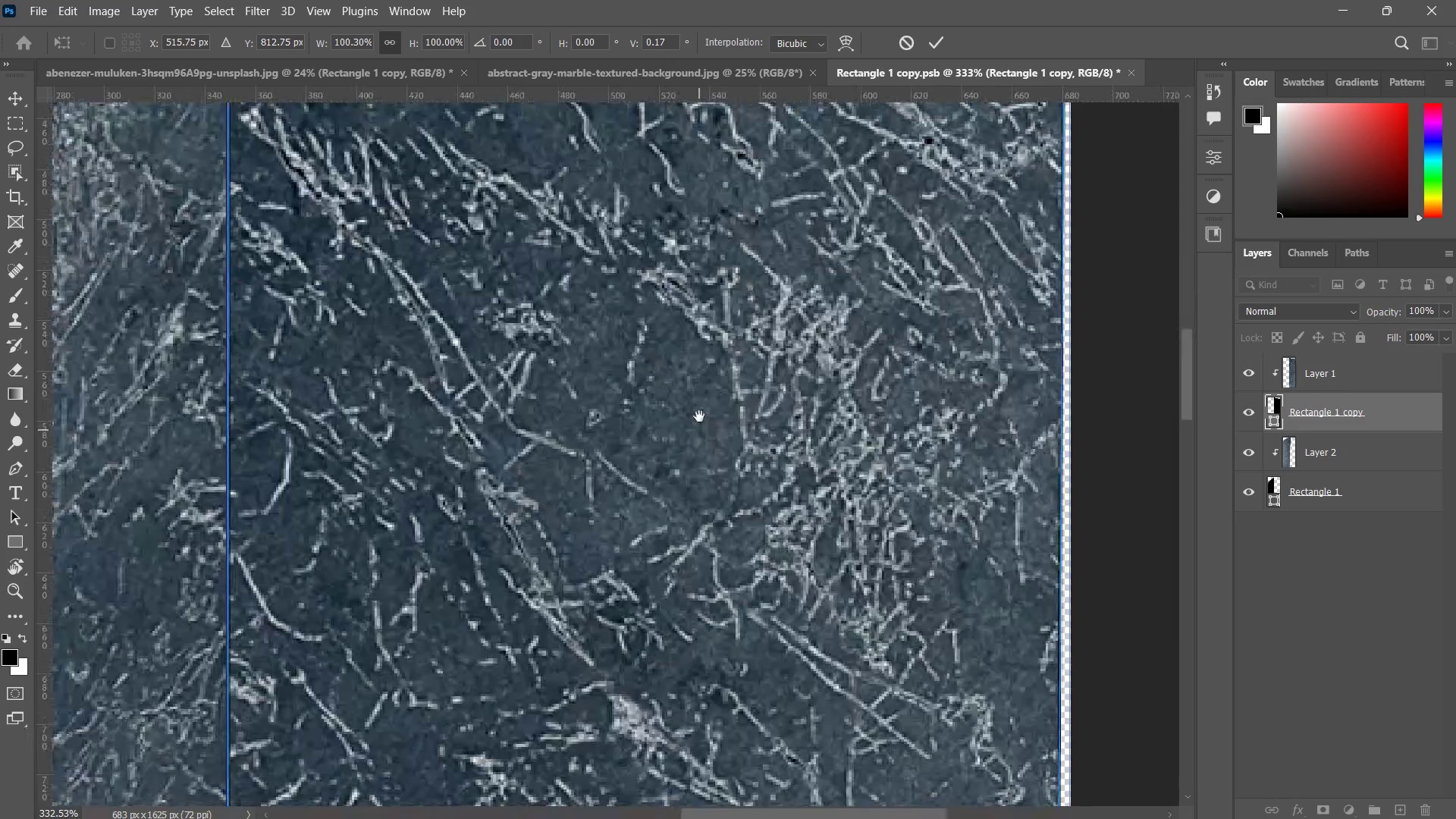 
left_click_drag(start_coordinate=[699, 398], to_coordinate=[698, 528])
 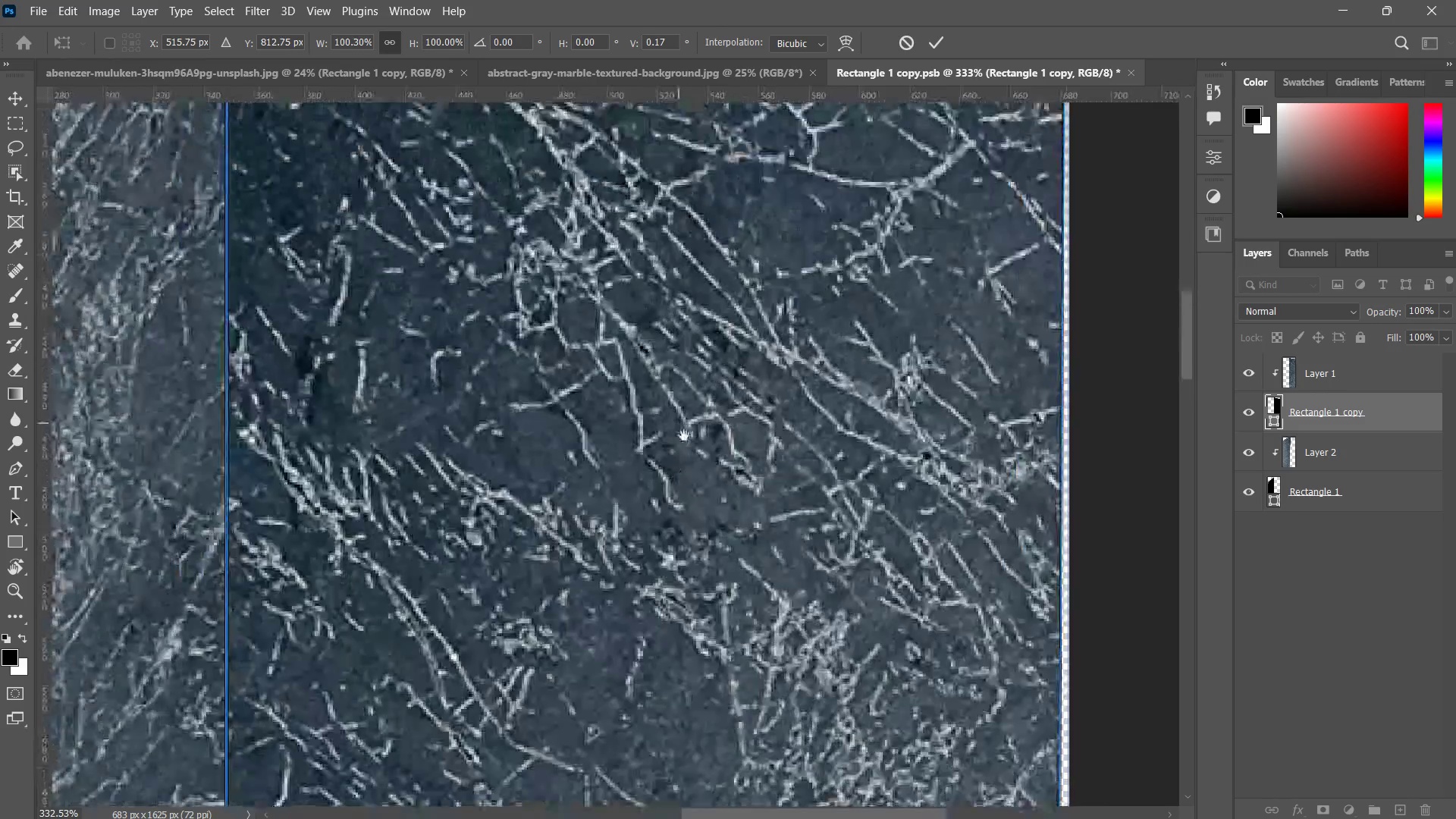 
left_click_drag(start_coordinate=[679, 422], to_coordinate=[792, 684])
 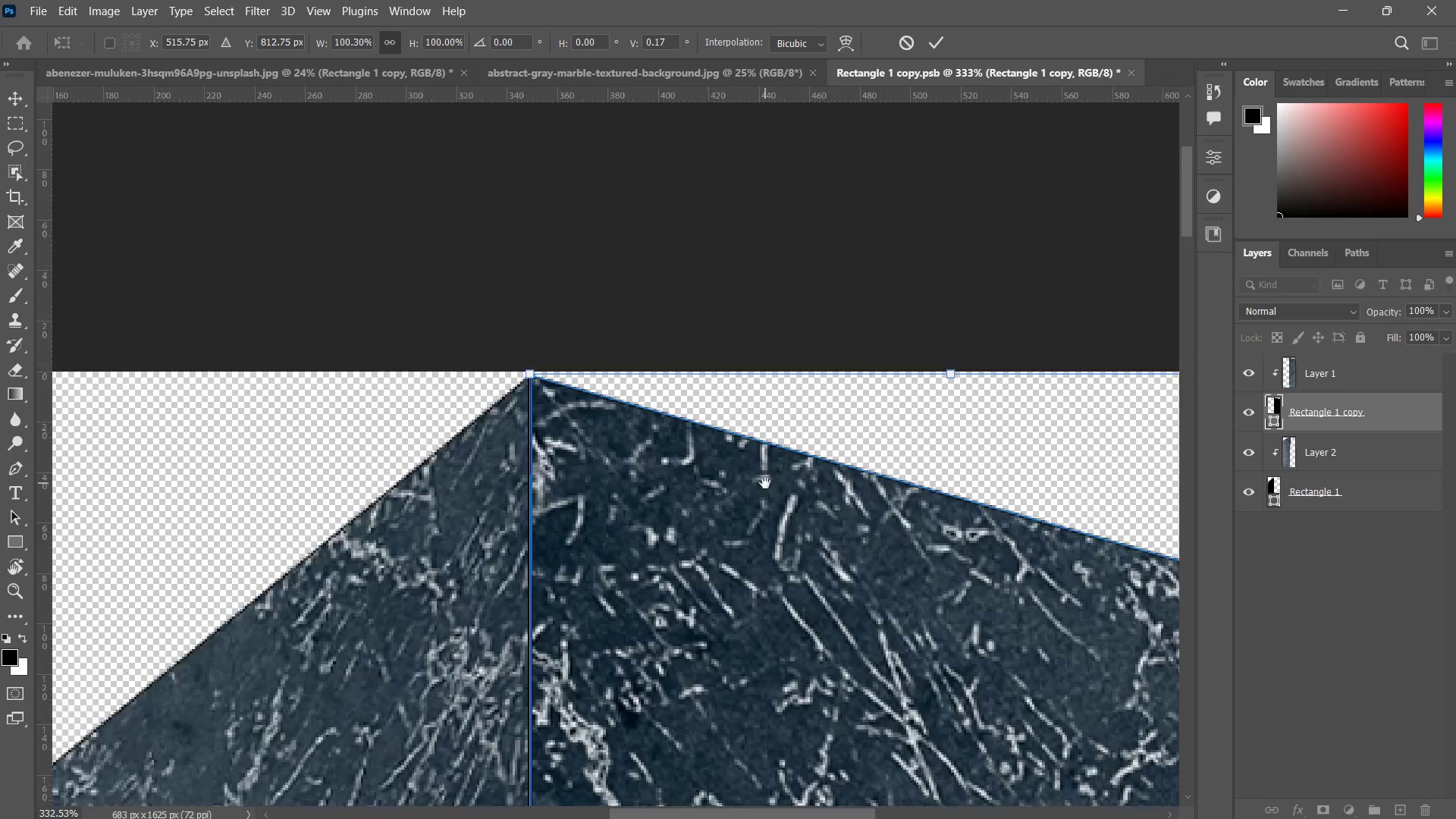 
hold_key(key=Space, duration=1.06)
 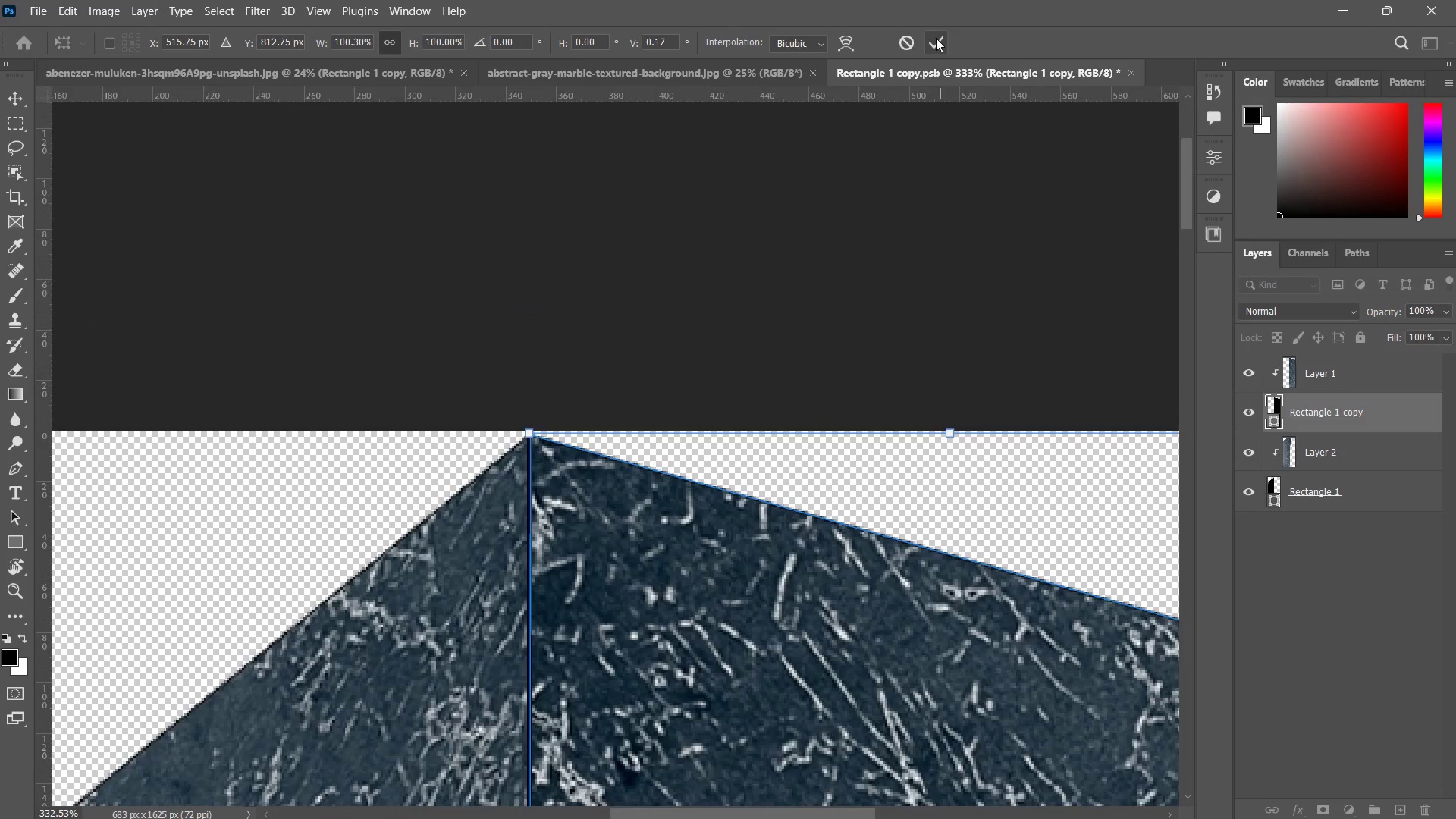 
left_click_drag(start_coordinate=[761, 492], to_coordinate=[761, 665])
 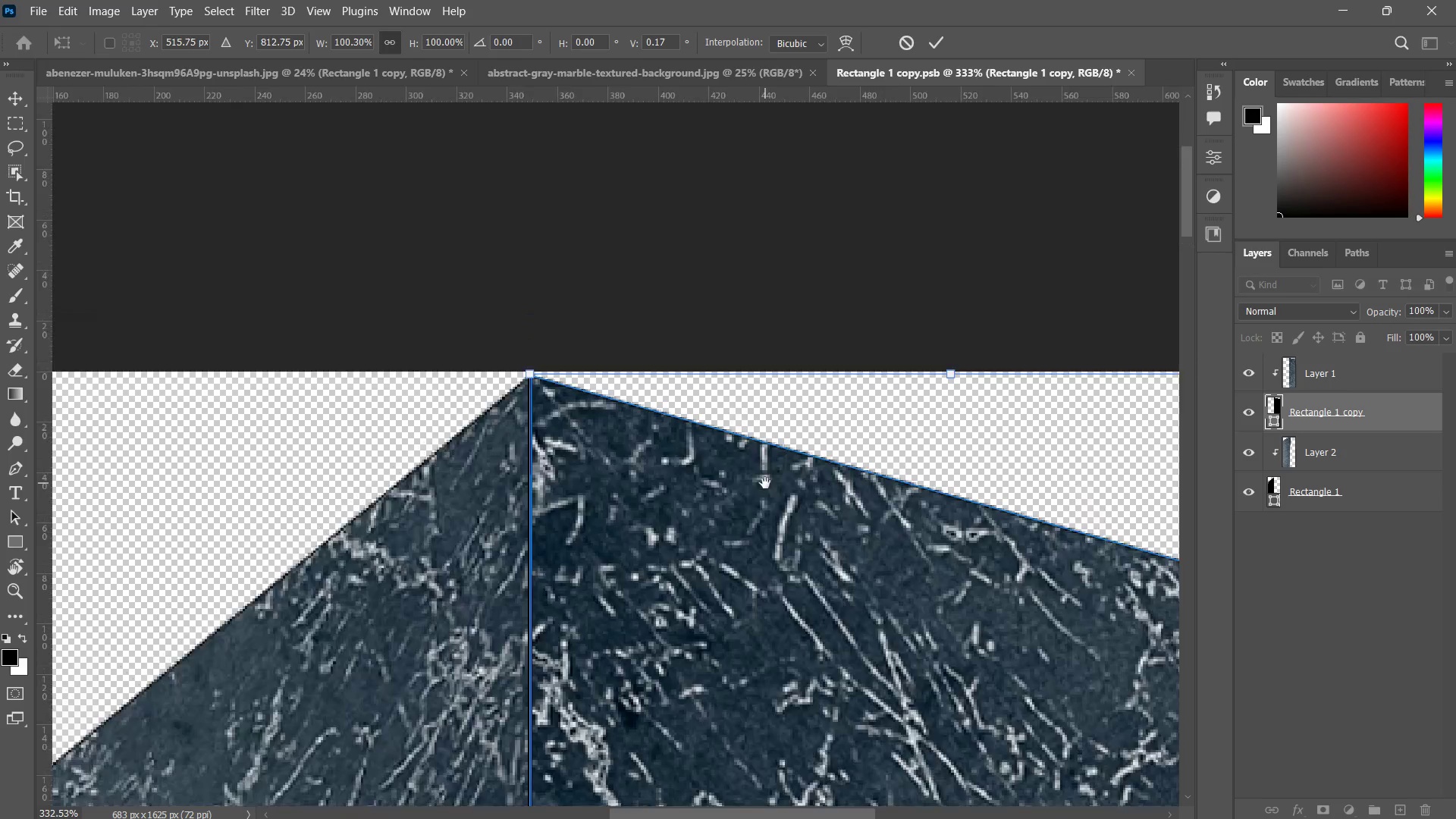 
left_click_drag(start_coordinate=[765, 483], to_coordinate=[764, 490])
 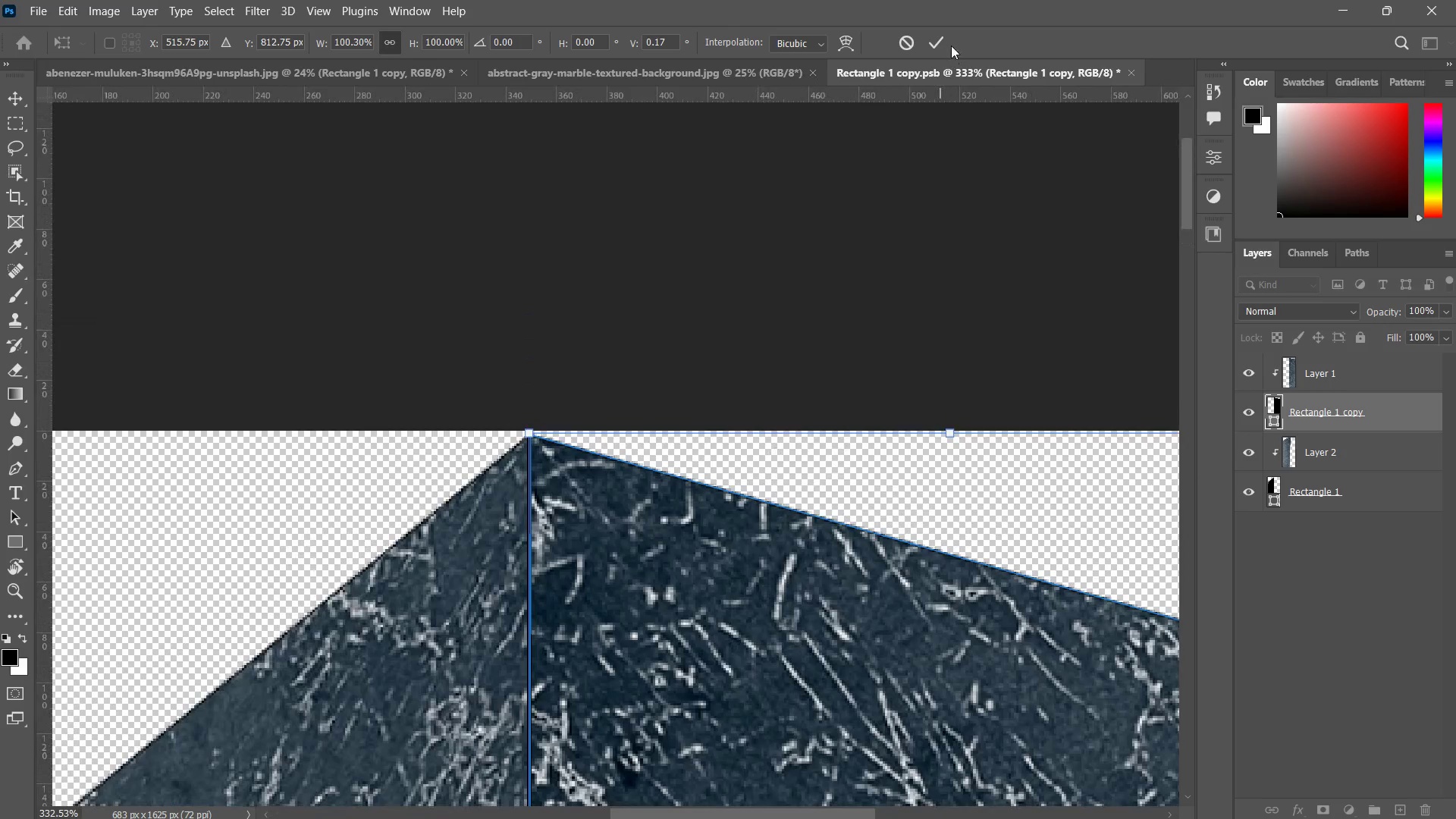 
left_click([936, 38])
 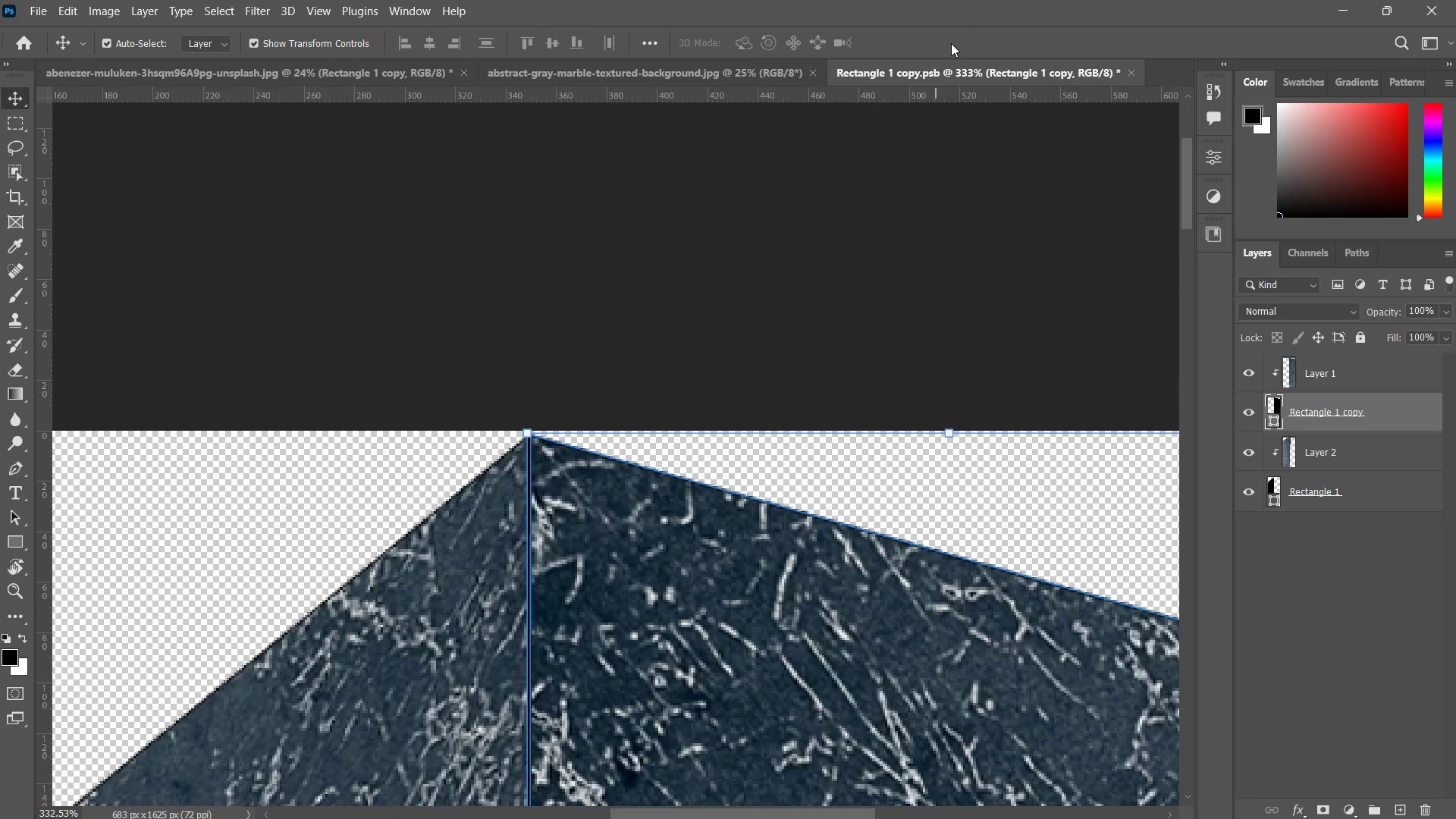 
key(Control+S)
 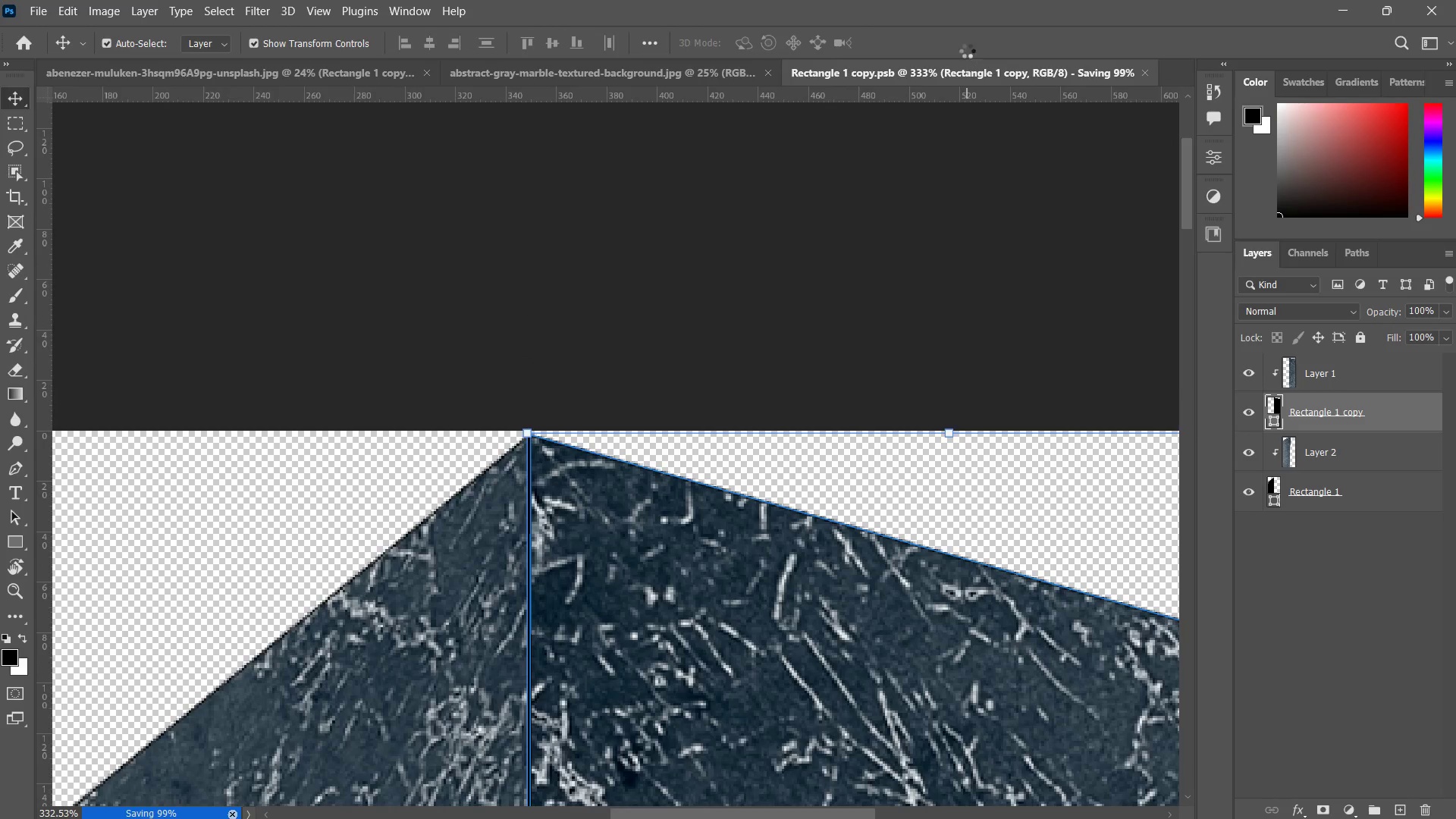 
key(Control+W)
 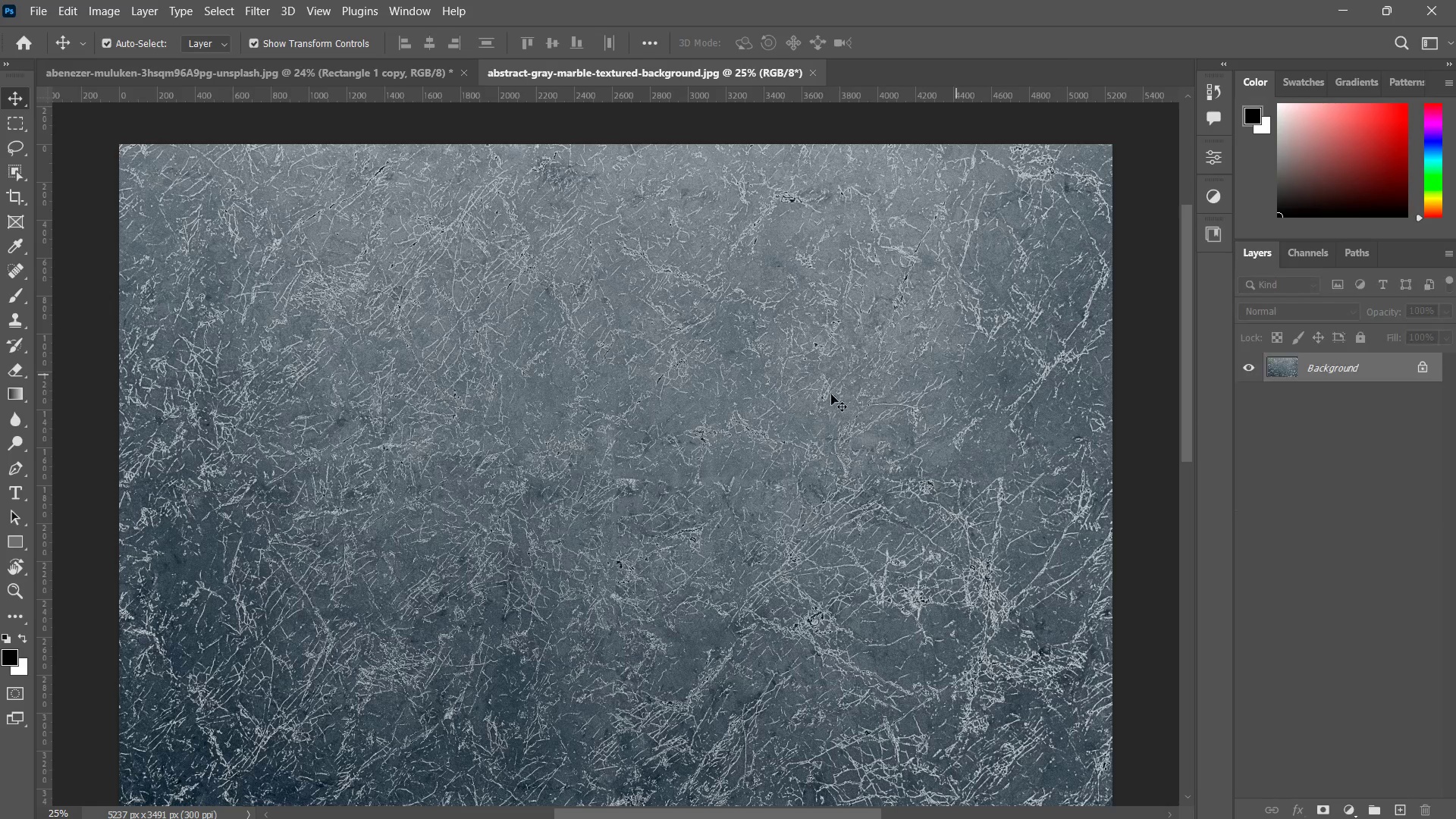 
key(Z)
 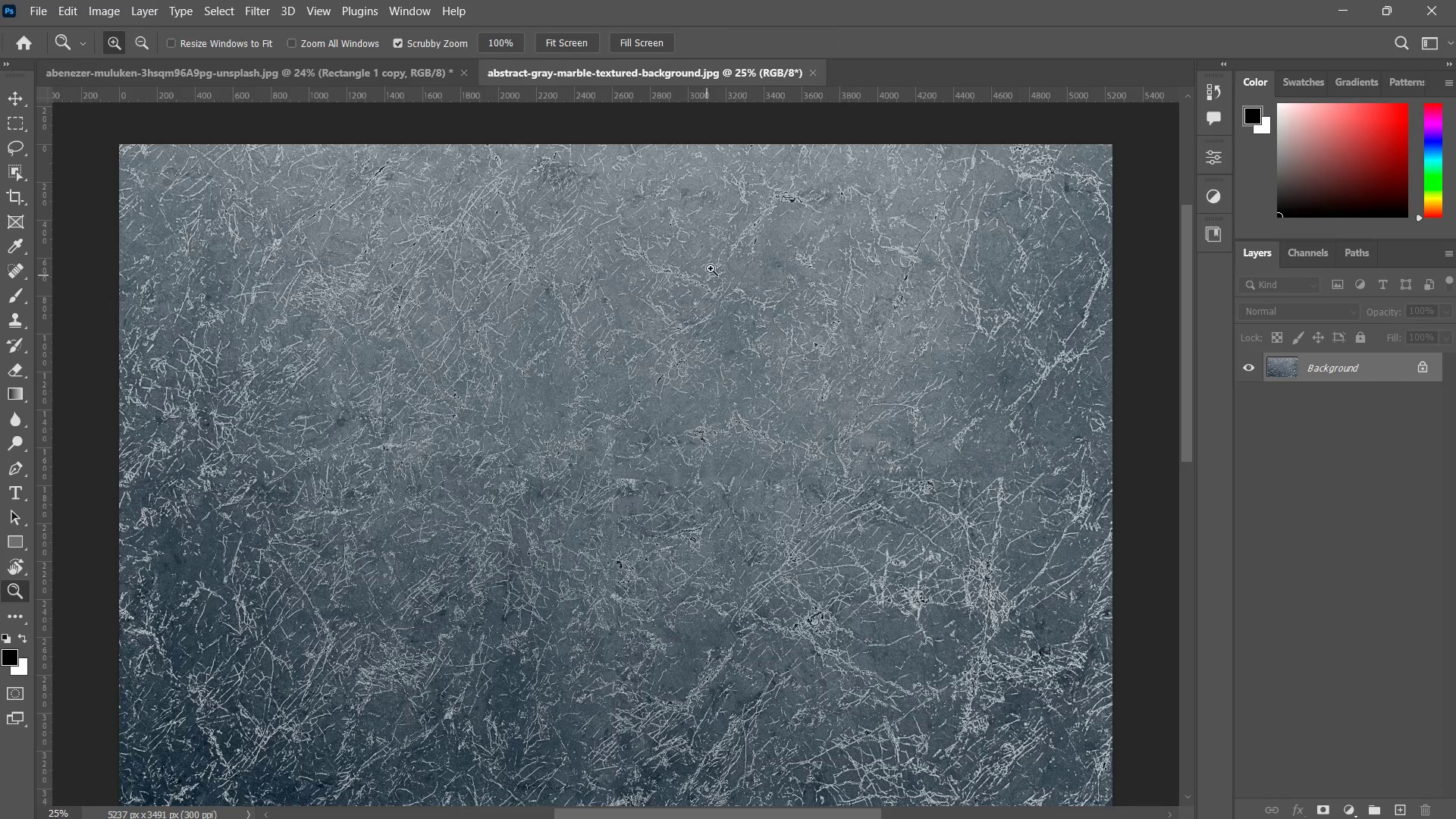 
key(Control+ControlLeft)
 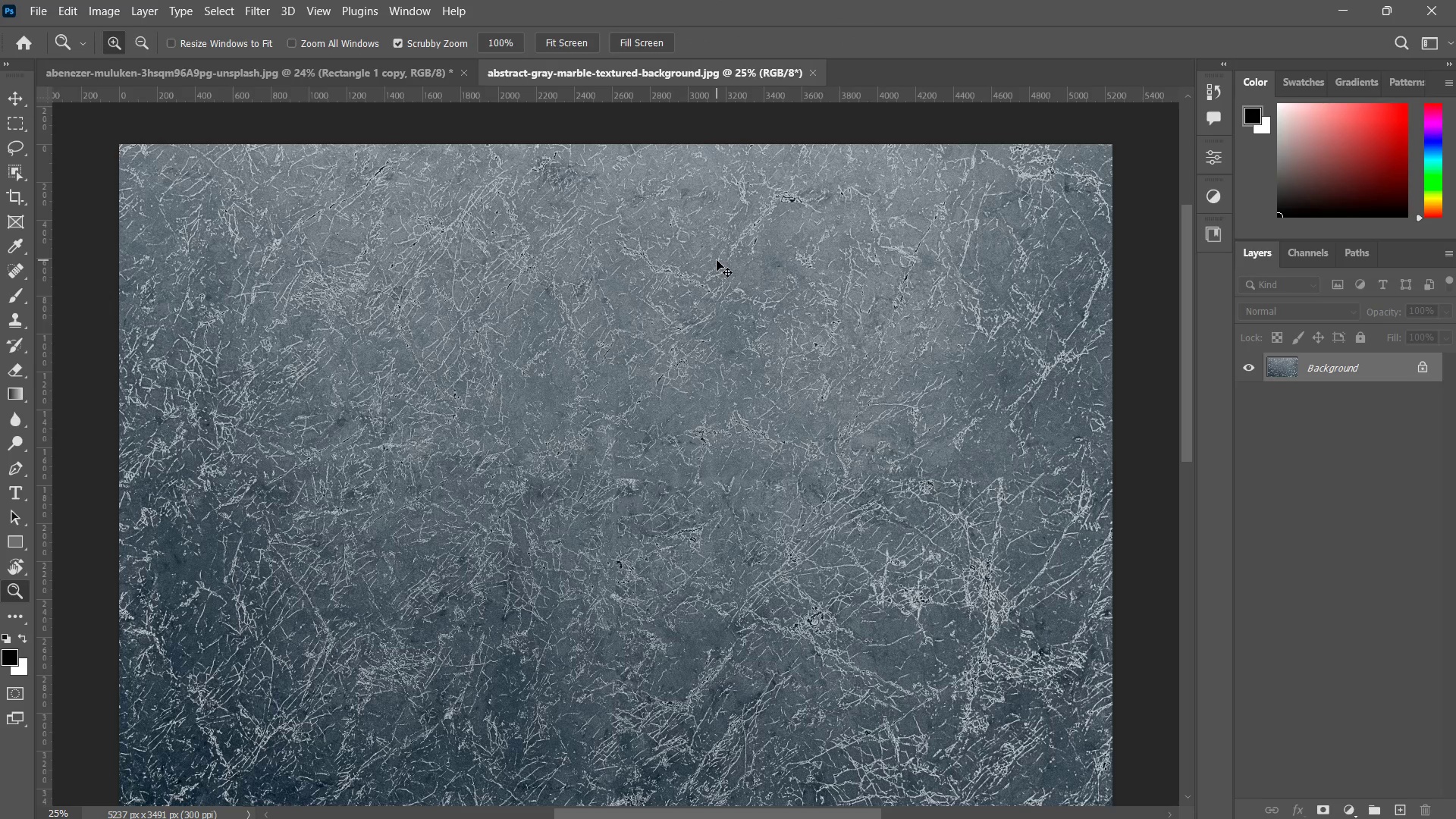 
key(Control+W)
 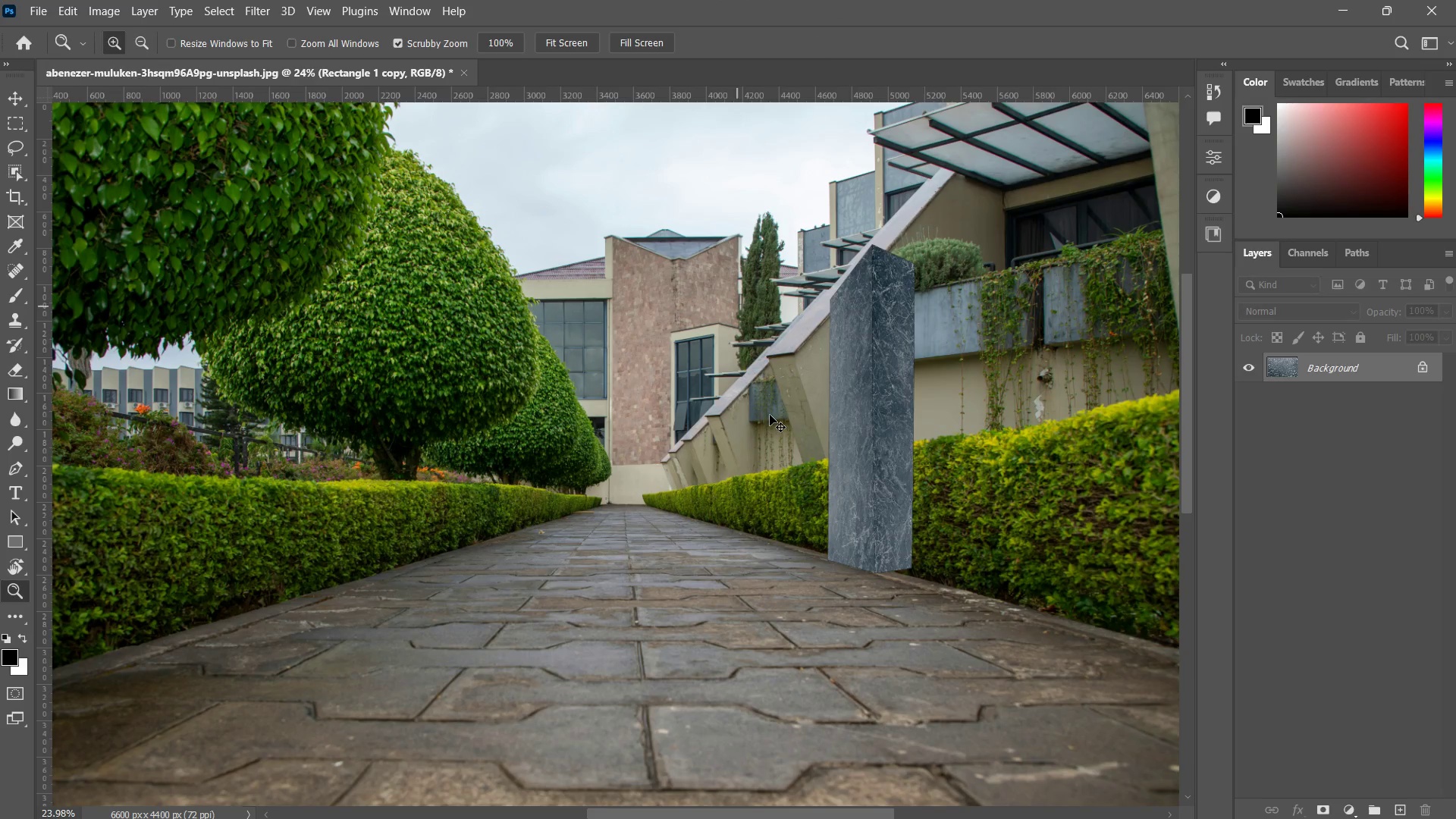 
type(zzz z)
 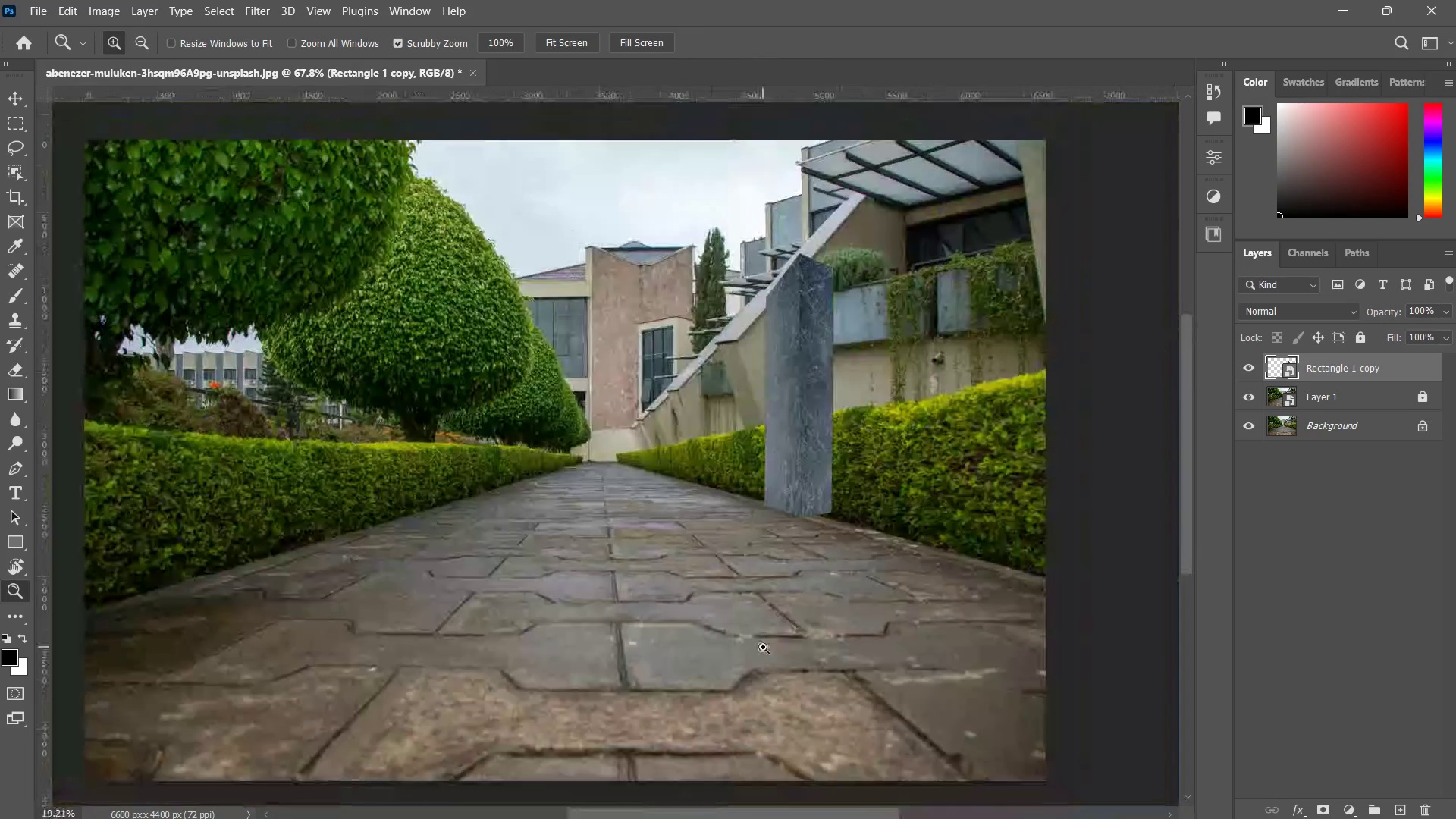 
left_click_drag(start_coordinate=[915, 340], to_coordinate=[973, 303])
 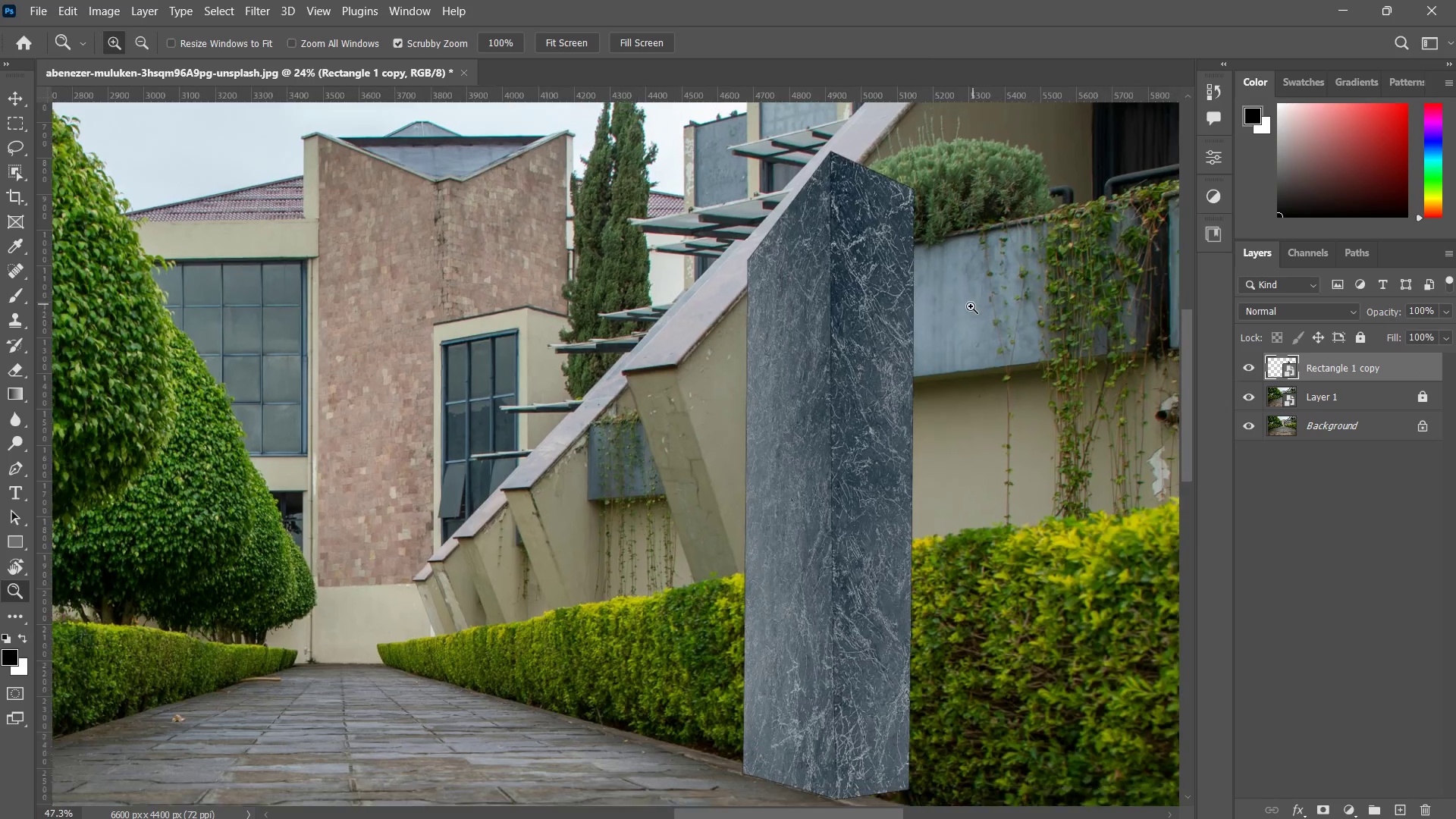 
left_click_drag(start_coordinate=[918, 416], to_coordinate=[869, 325])
 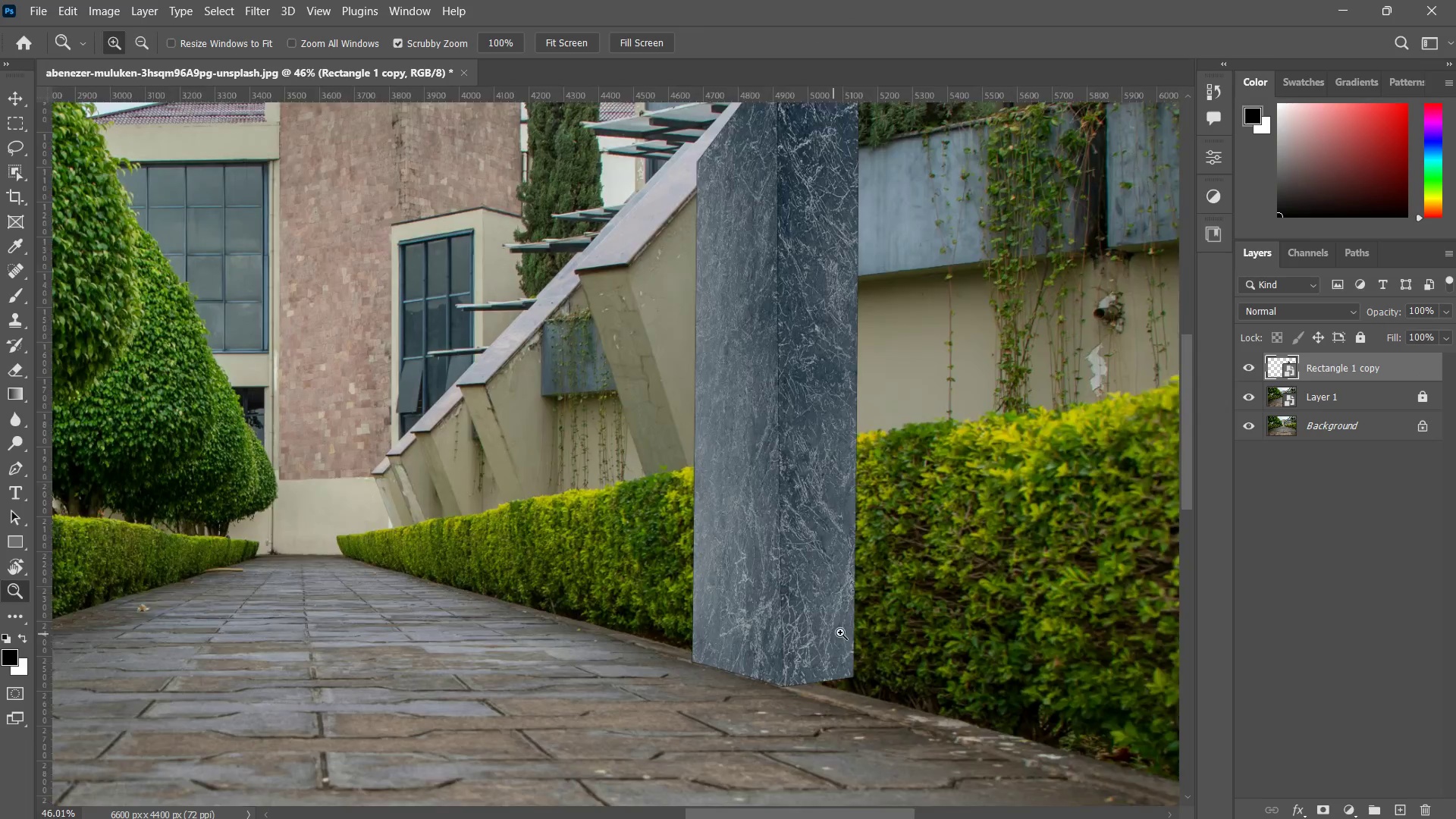 
left_click_drag(start_coordinate=[832, 634], to_coordinate=[864, 608])
 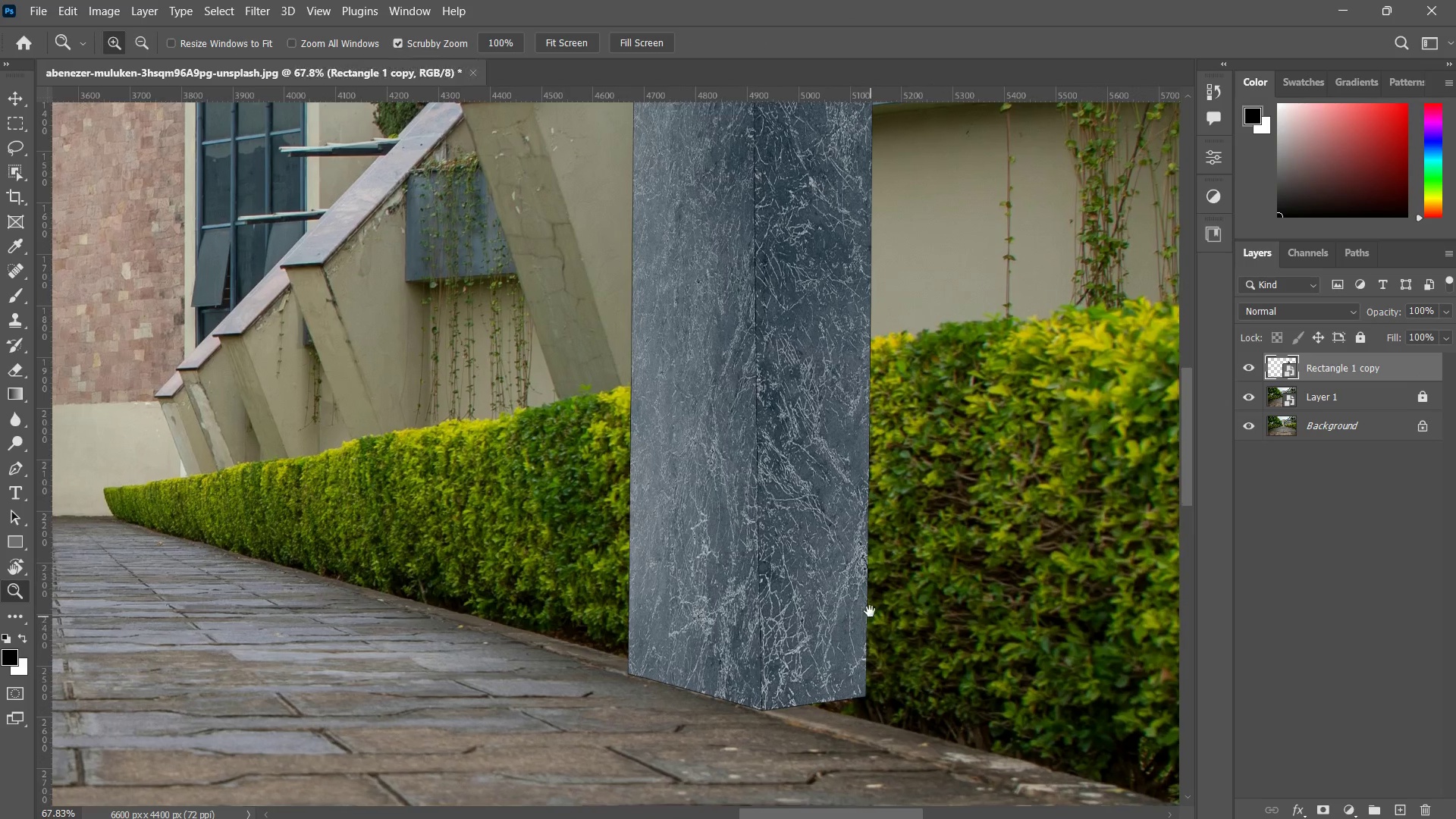 
left_click_drag(start_coordinate=[869, 626], to_coordinate=[839, 503])
 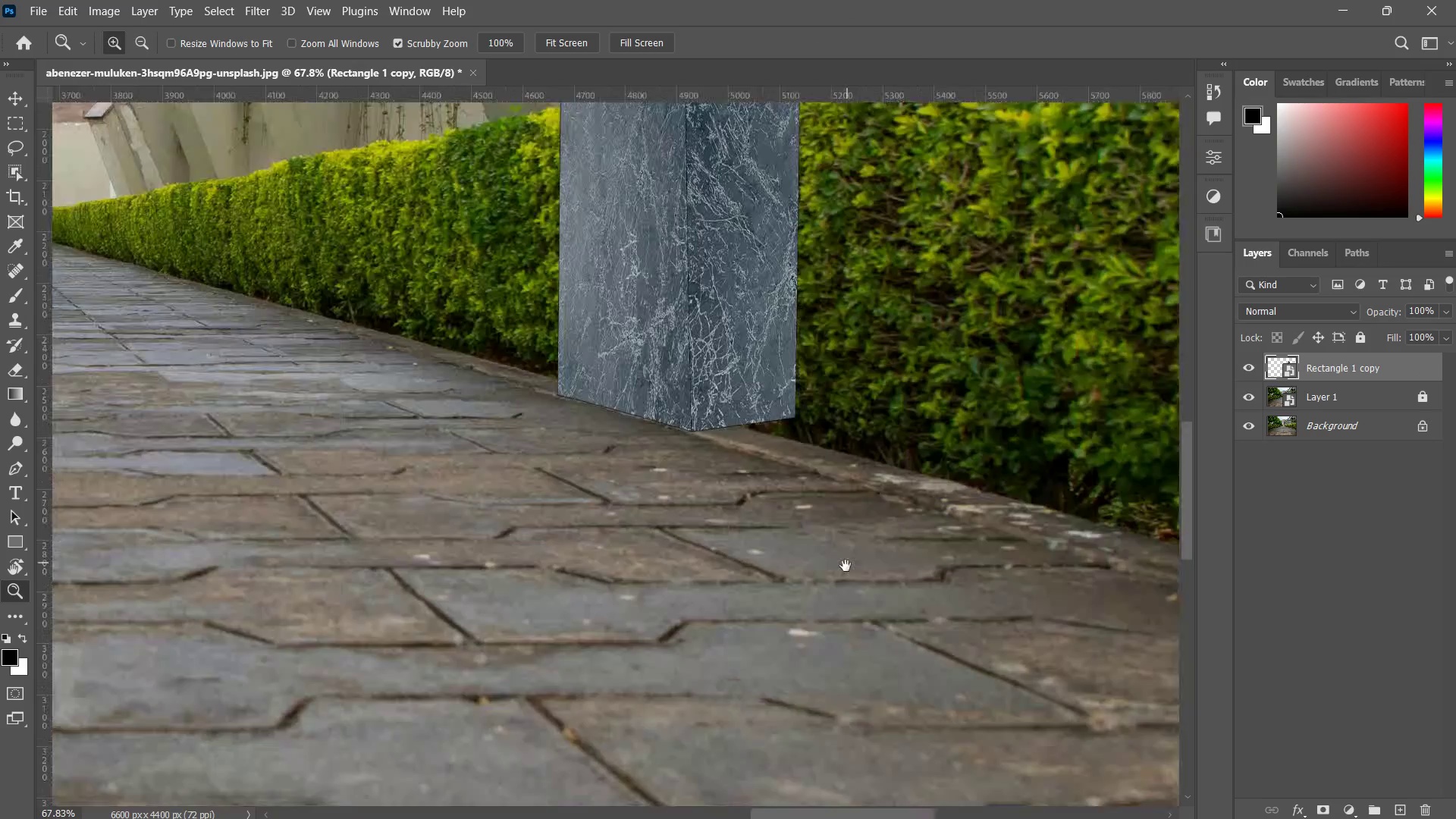 
left_click_drag(start_coordinate=[849, 560], to_coordinate=[776, 652])
 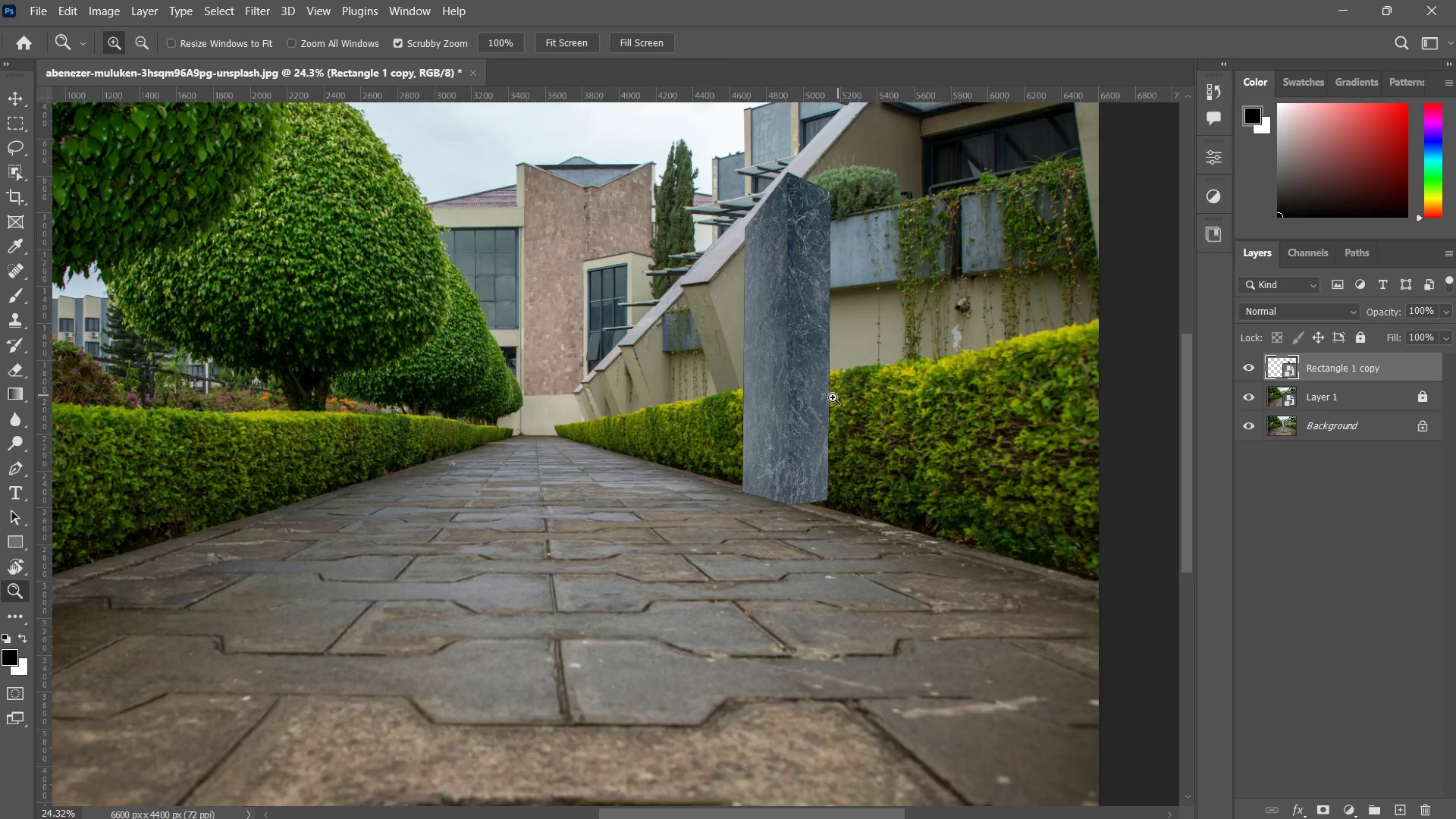 
left_click_drag(start_coordinate=[838, 395], to_coordinate=[846, 417])
 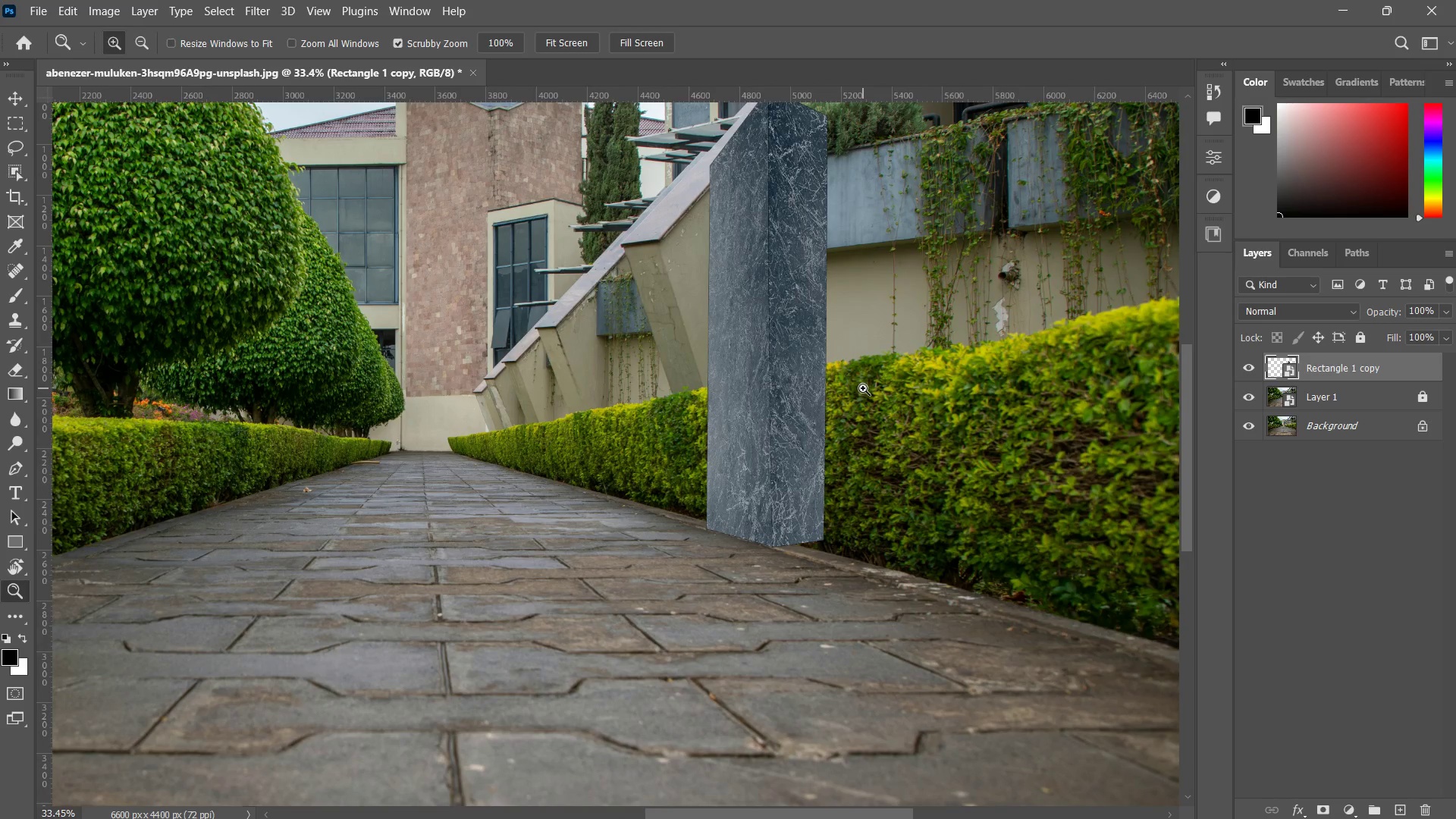 
left_click_drag(start_coordinate=[844, 344], to_coordinate=[814, 361])
 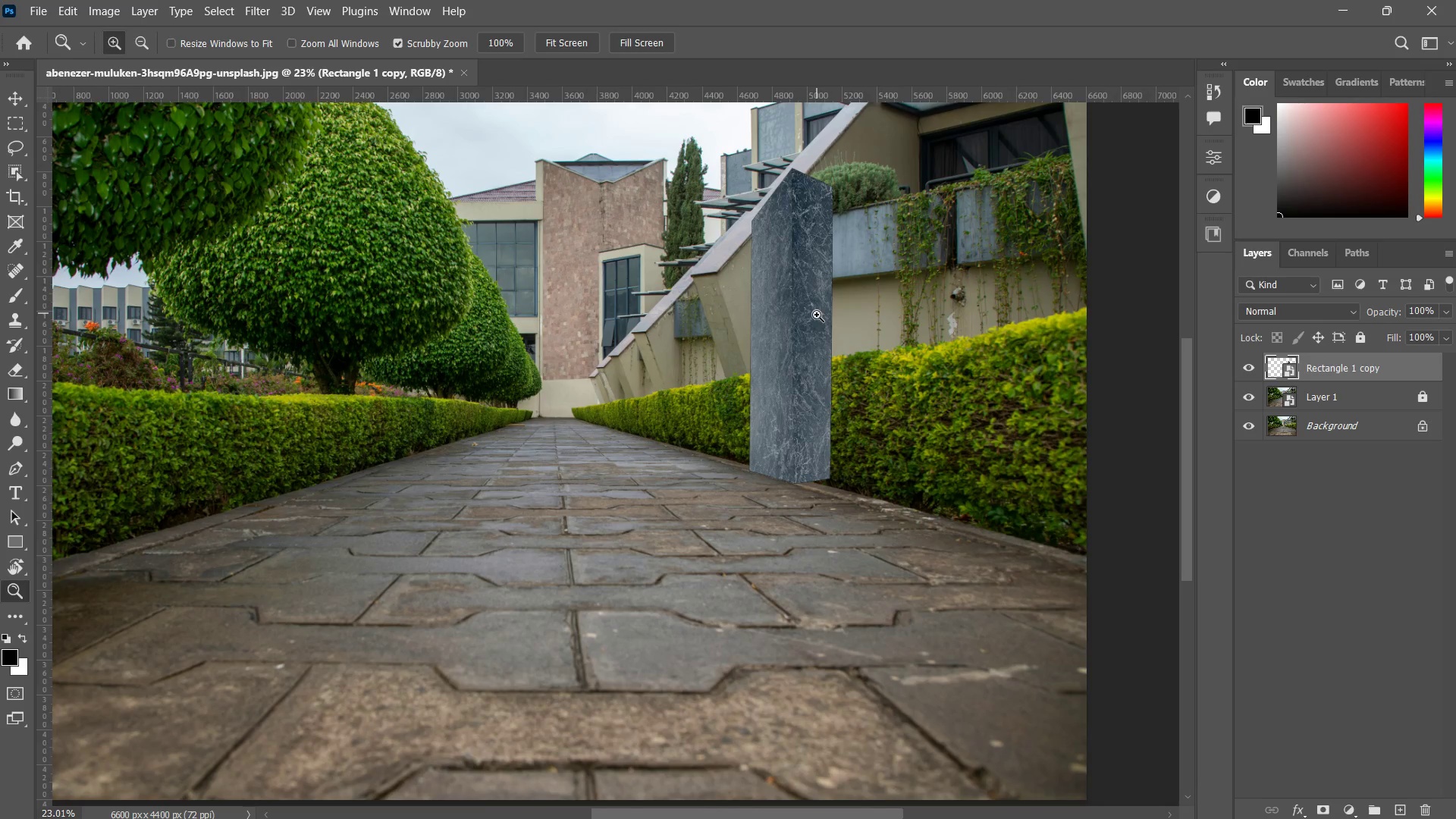 
hold_key(key=Space, duration=0.55)
 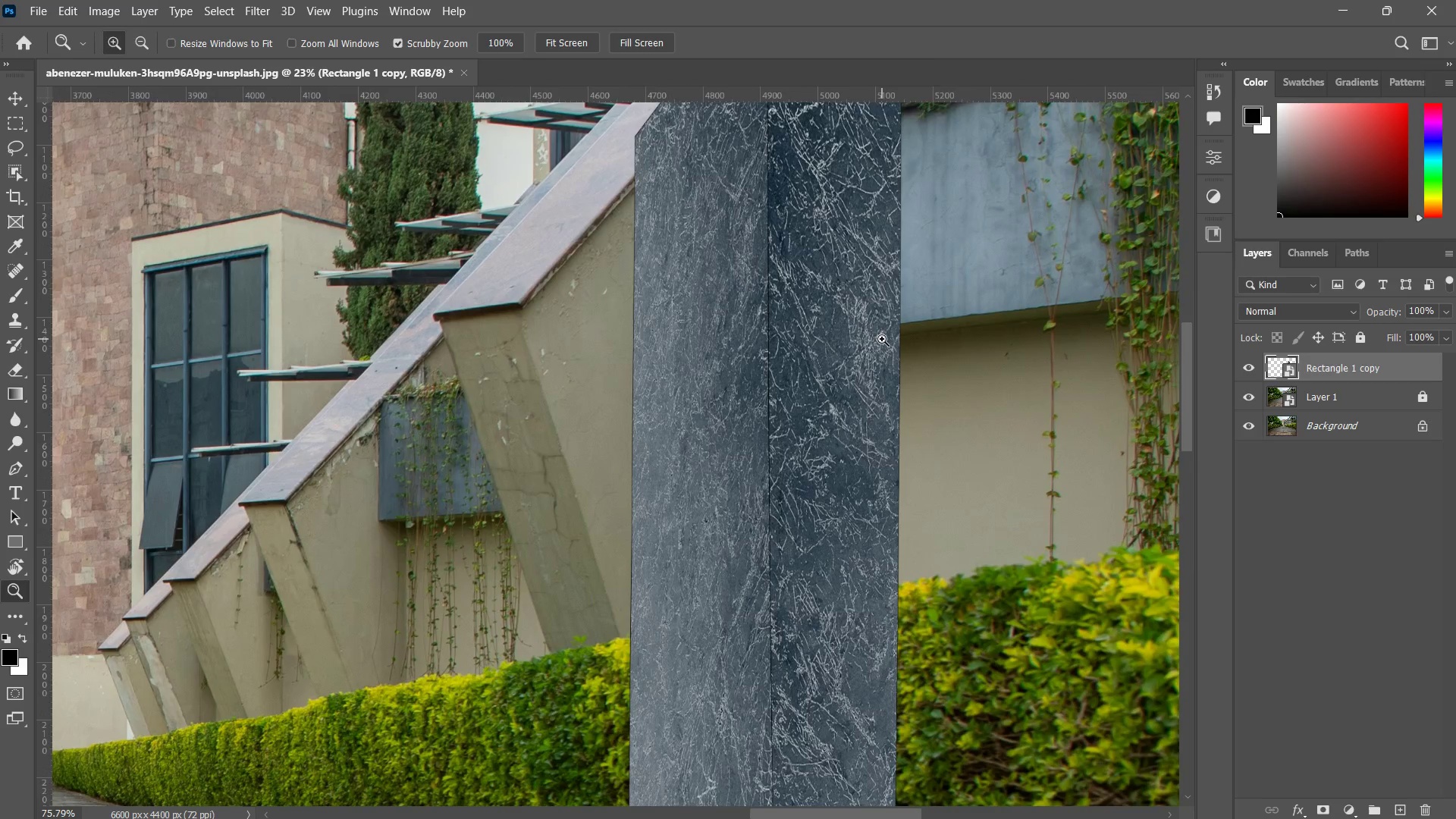 
left_click_drag(start_coordinate=[804, 311], to_coordinate=[804, 406])
 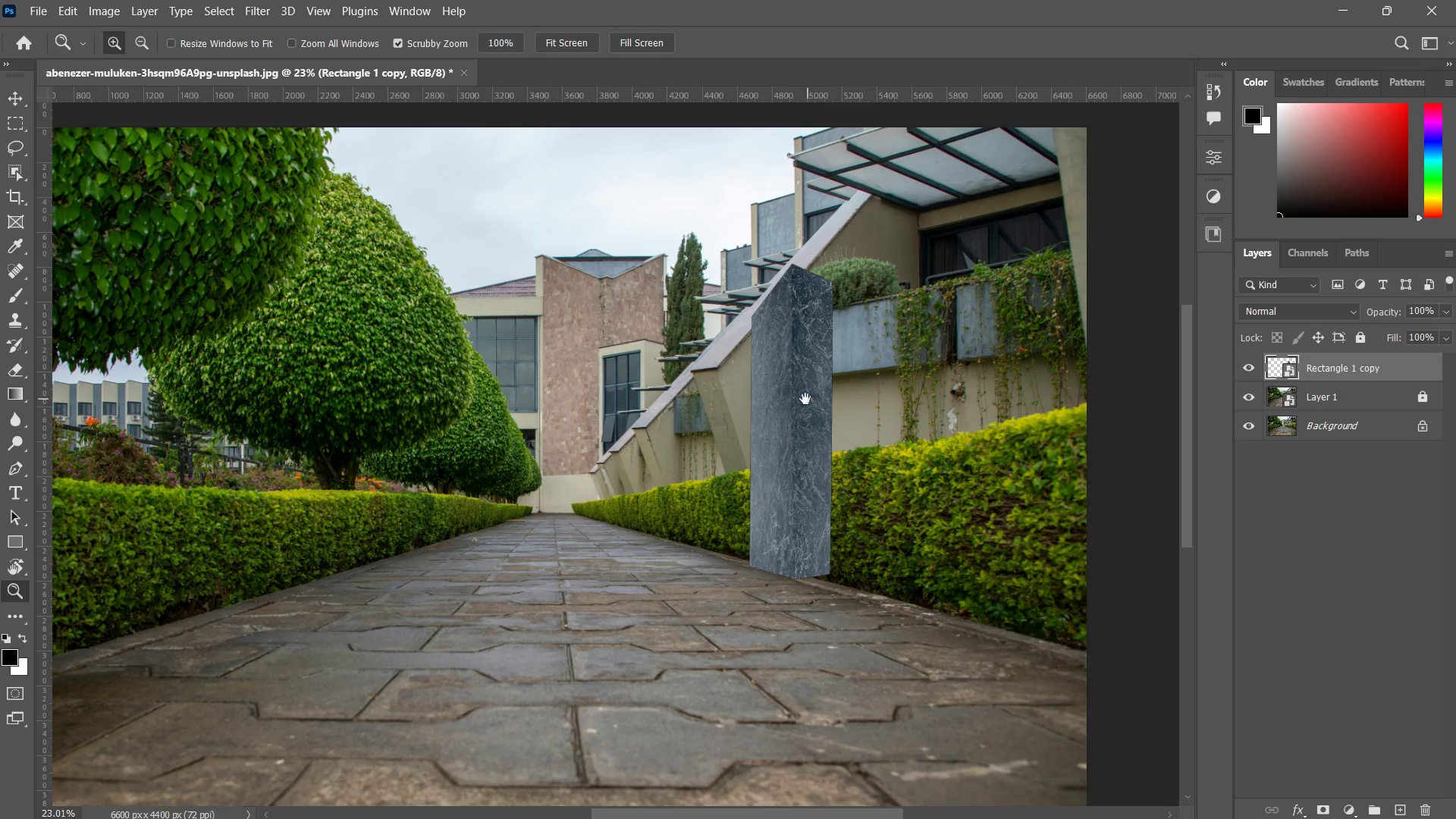 
key(Z)
 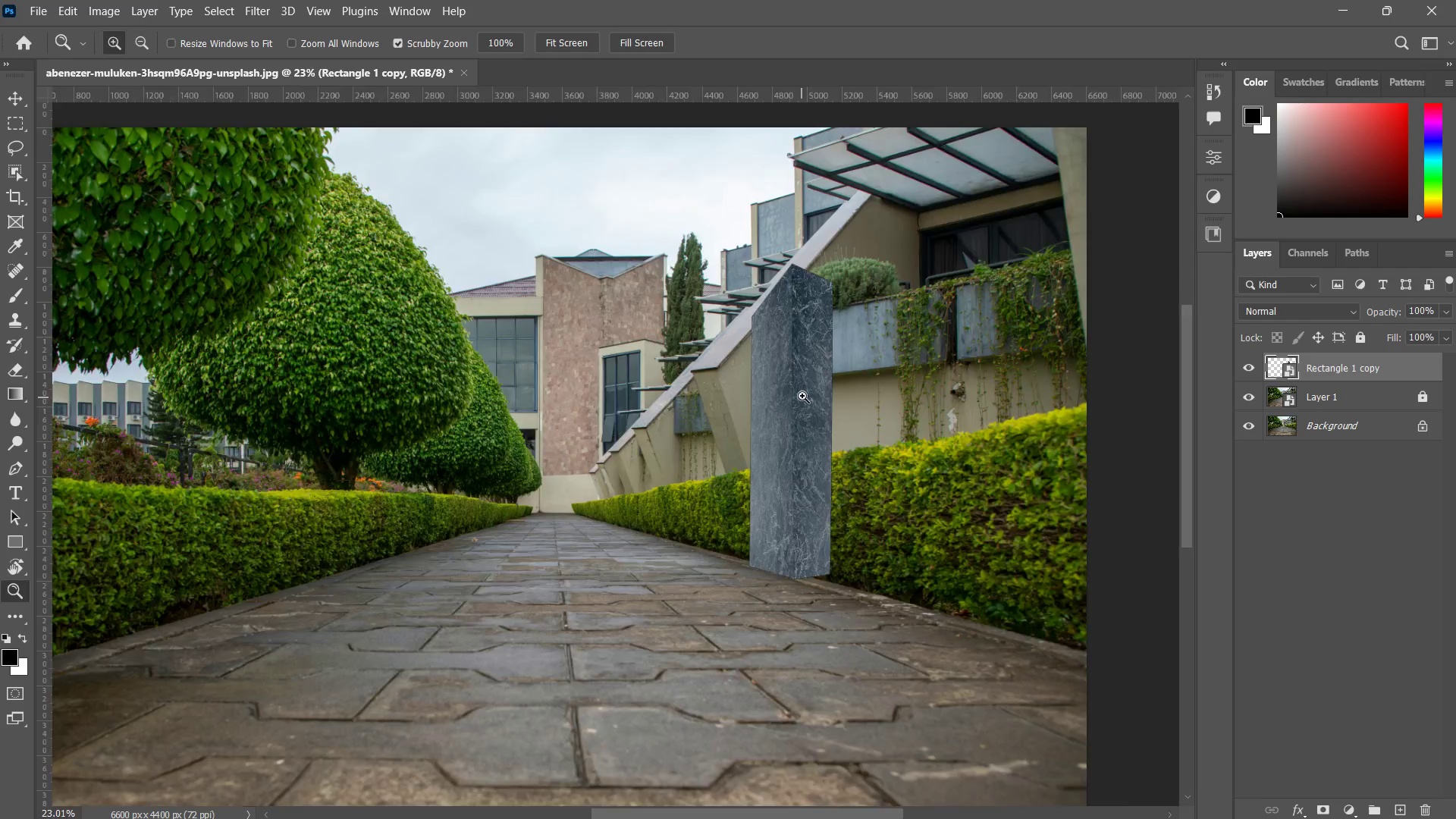 
left_click_drag(start_coordinate=[802, 396], to_coordinate=[861, 340])
 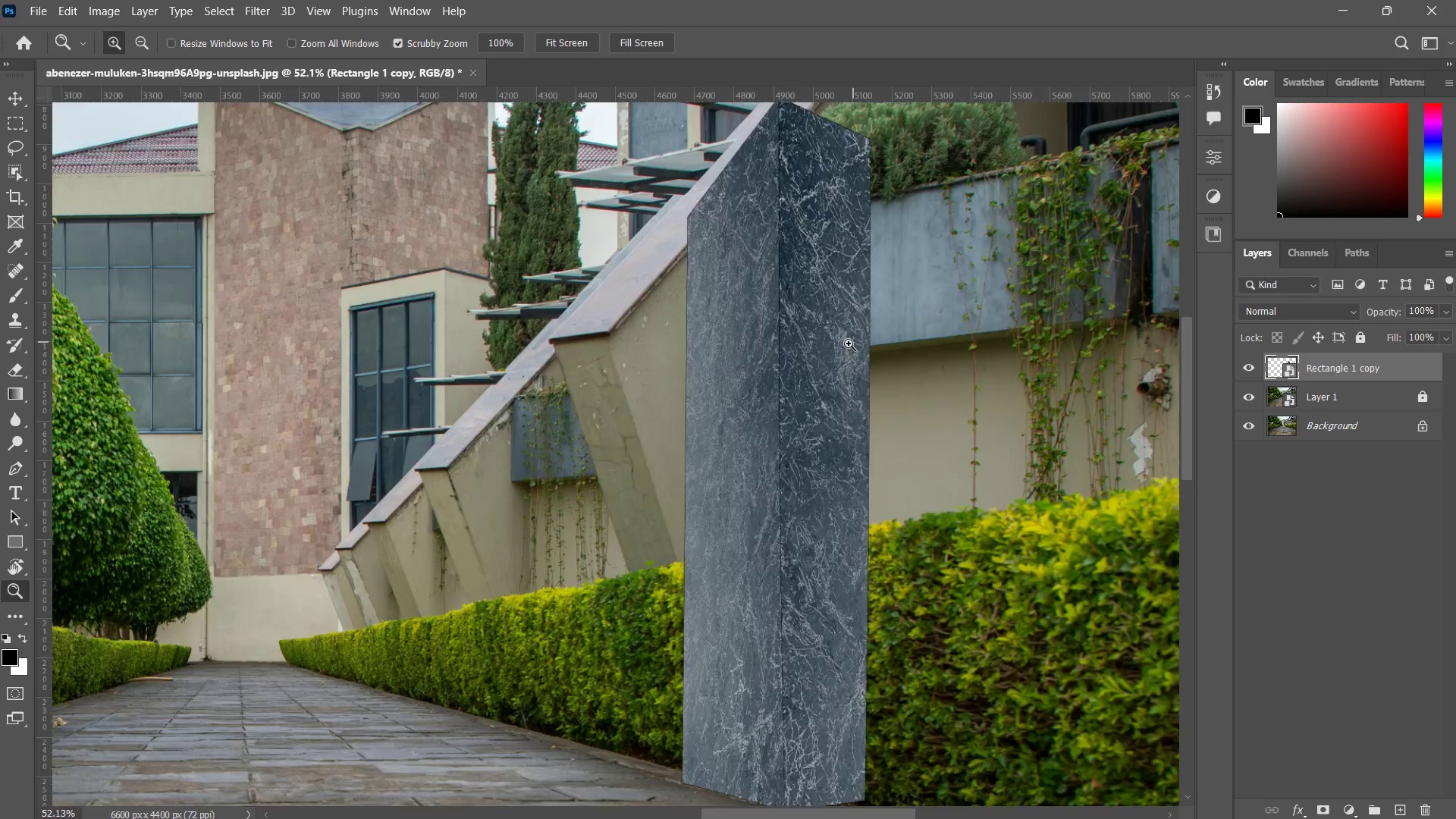 
left_click_drag(start_coordinate=[854, 341], to_coordinate=[826, 401])
 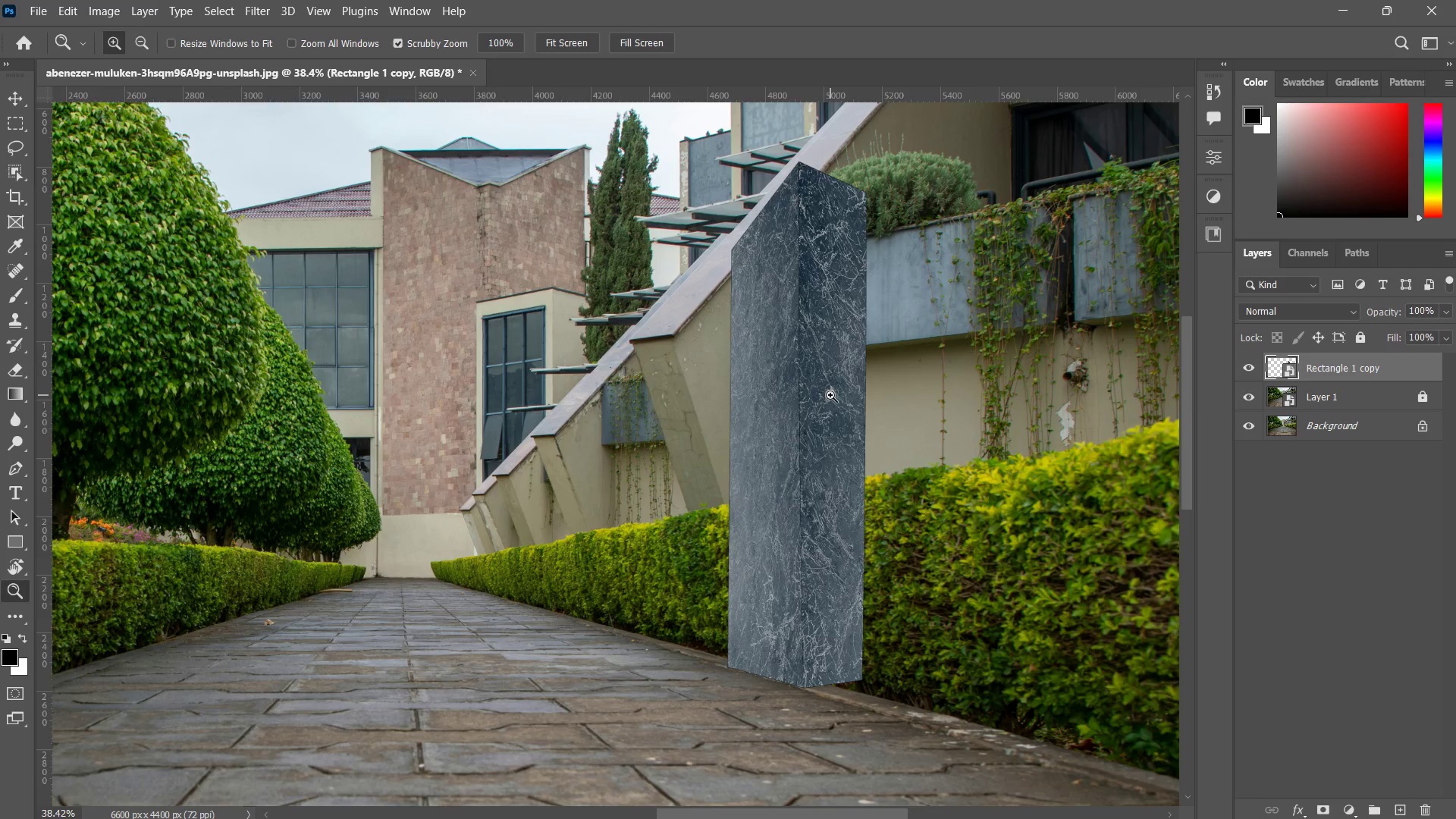 
left_click_drag(start_coordinate=[806, 389], to_coordinate=[840, 388])
 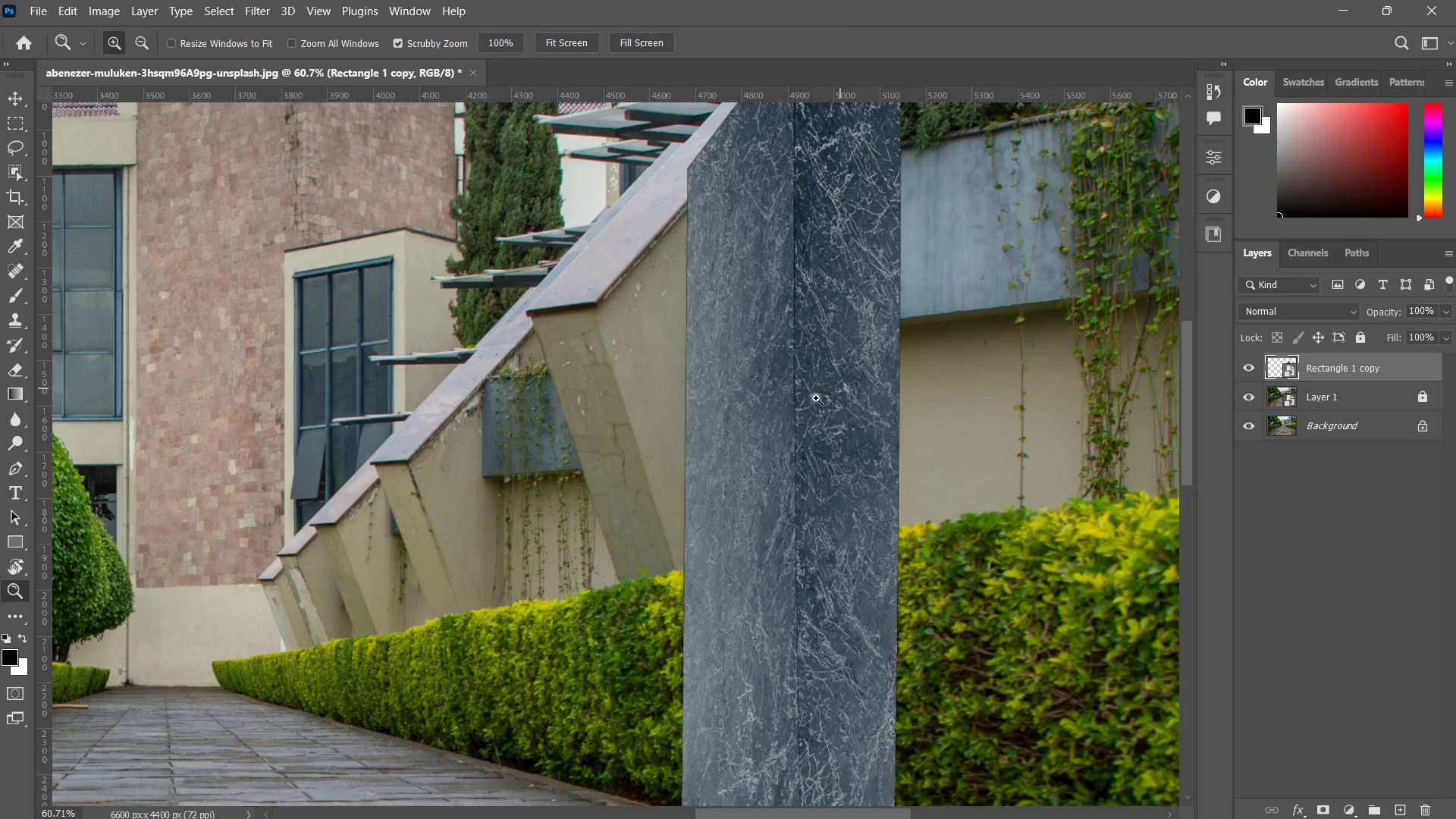 
left_click_drag(start_coordinate=[840, 388], to_coordinate=[827, 411])
 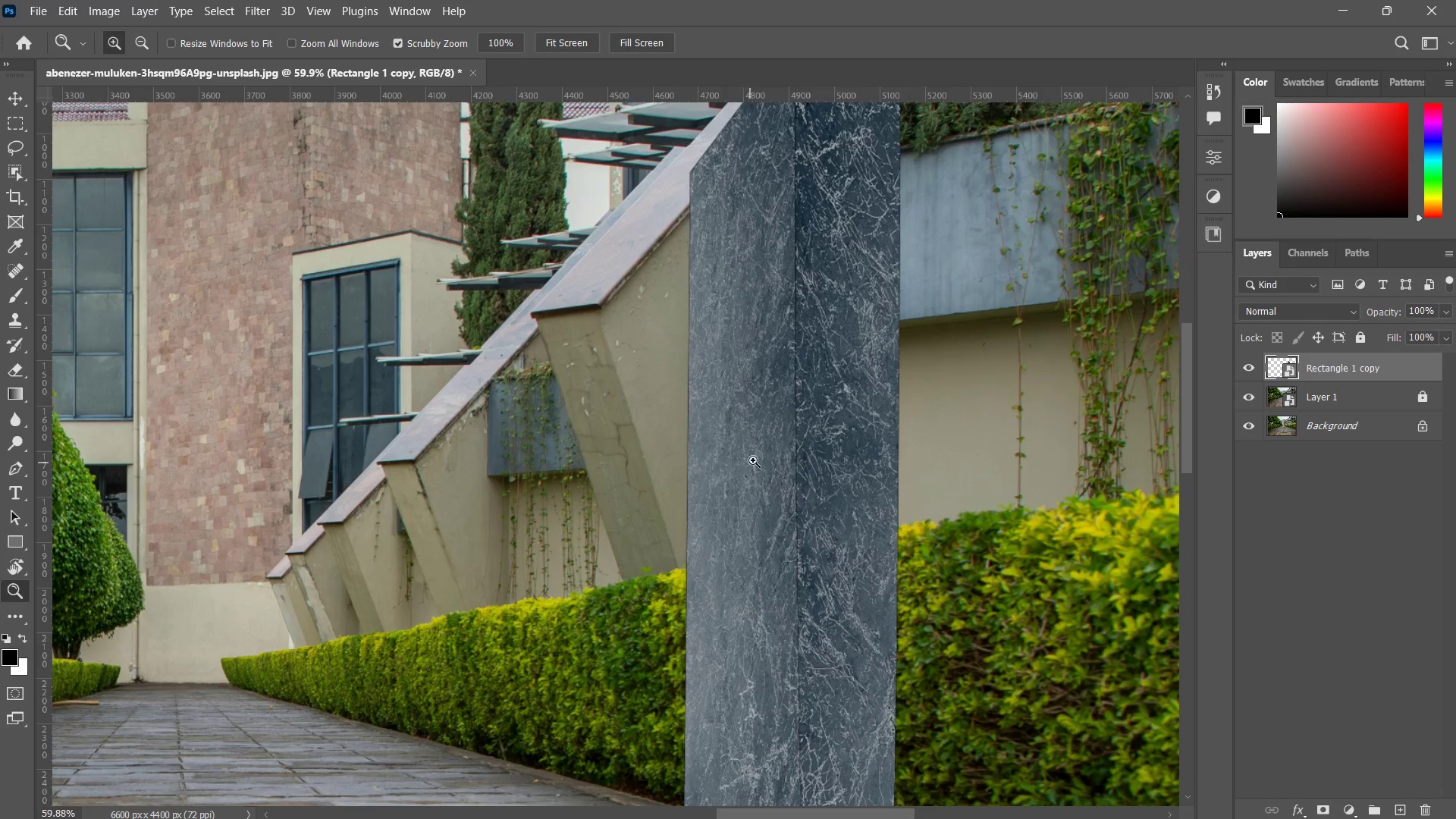 
key(P)
 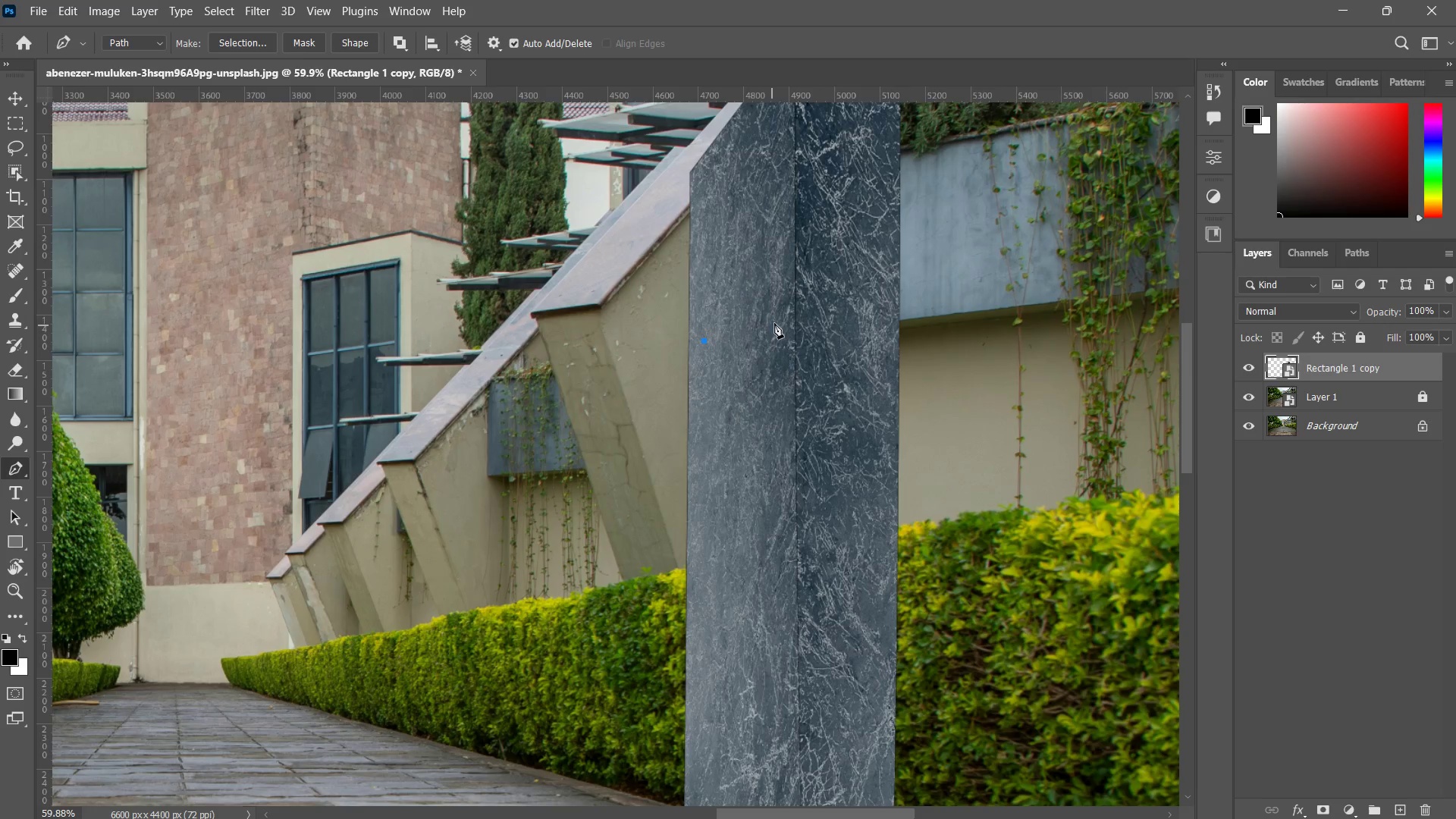 
left_click([779, 304])
 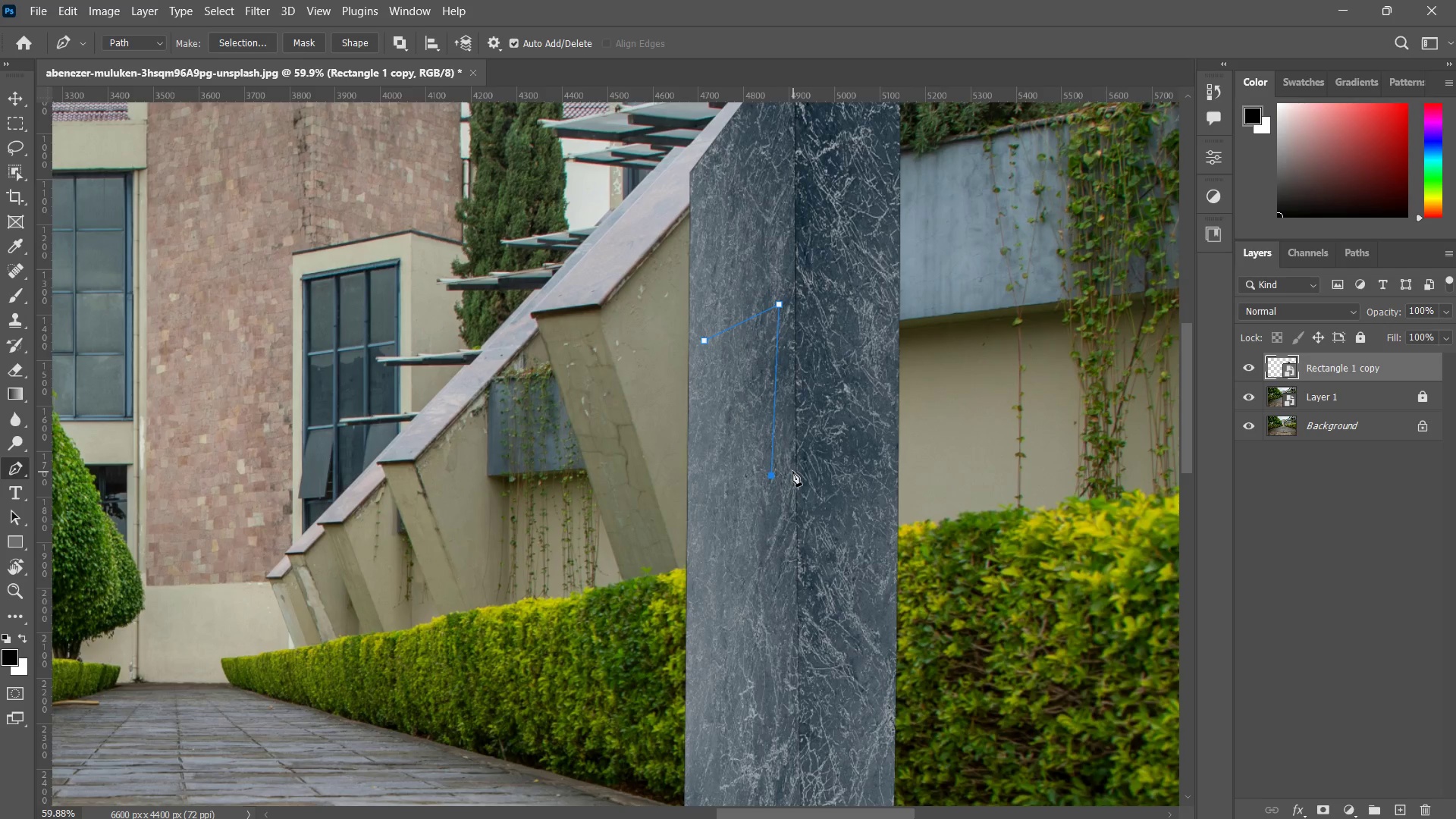 
wait(7.81)
 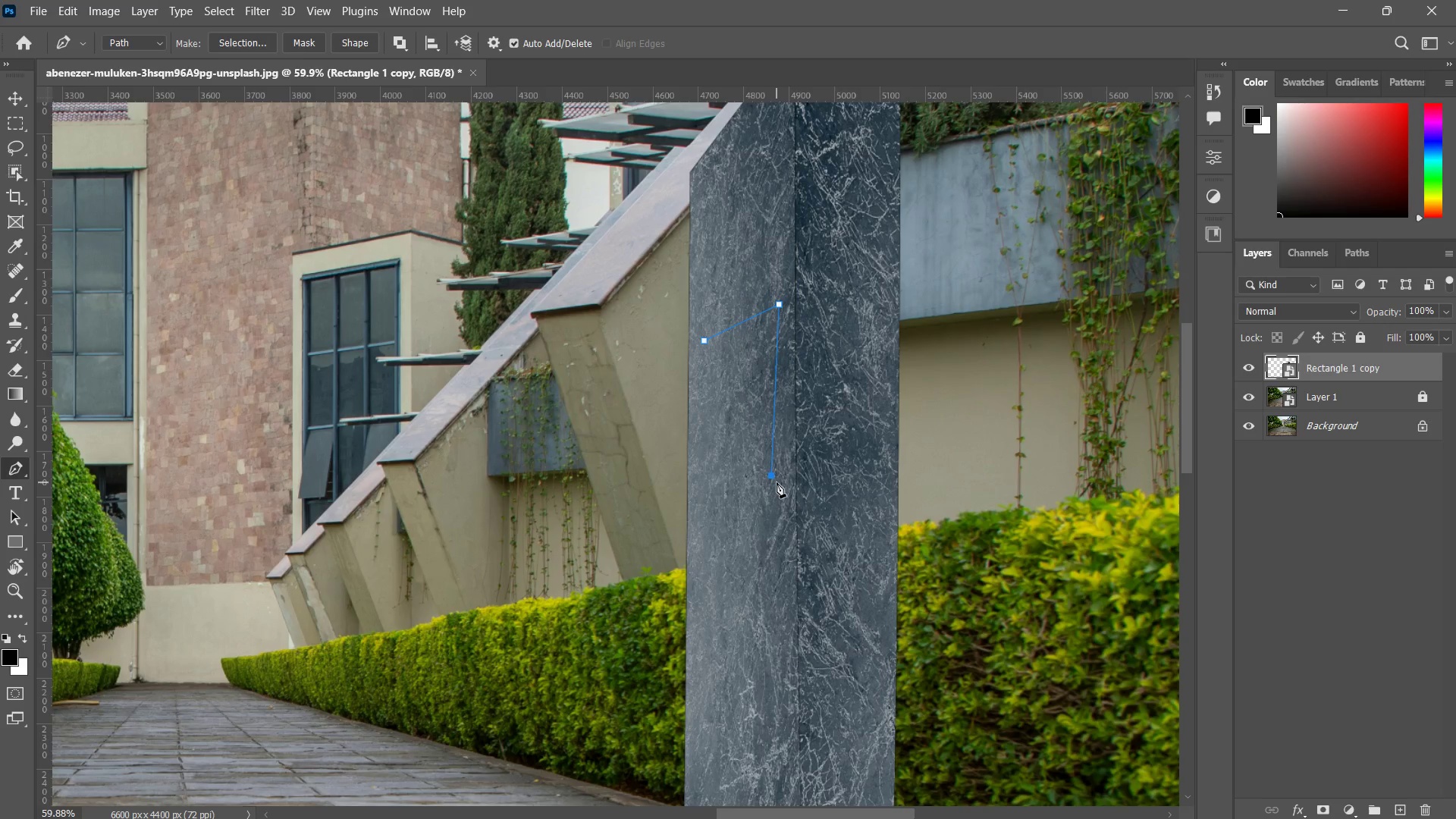 
key(Escape)
 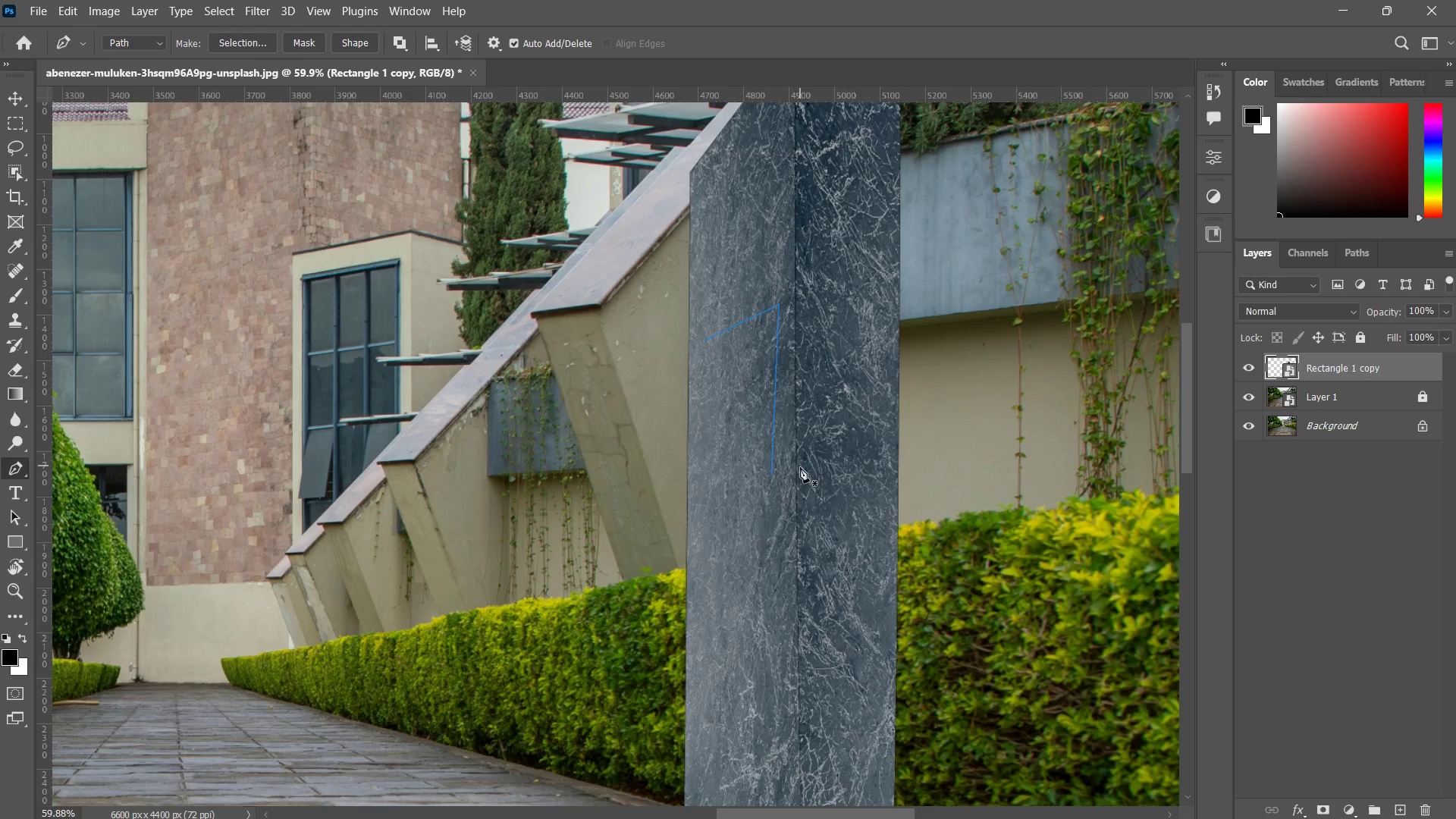 
key(P)
 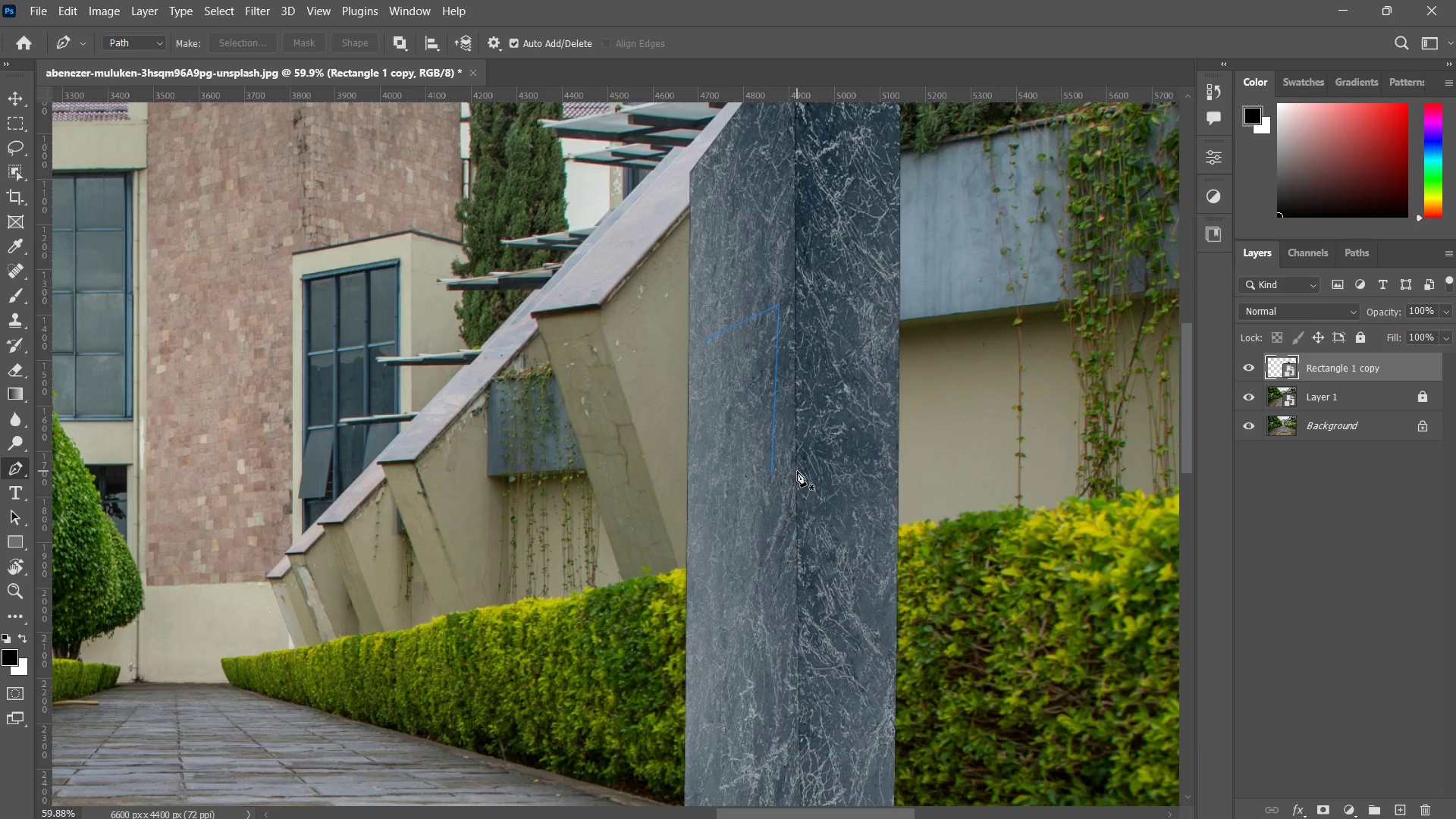 
key(Enter)
 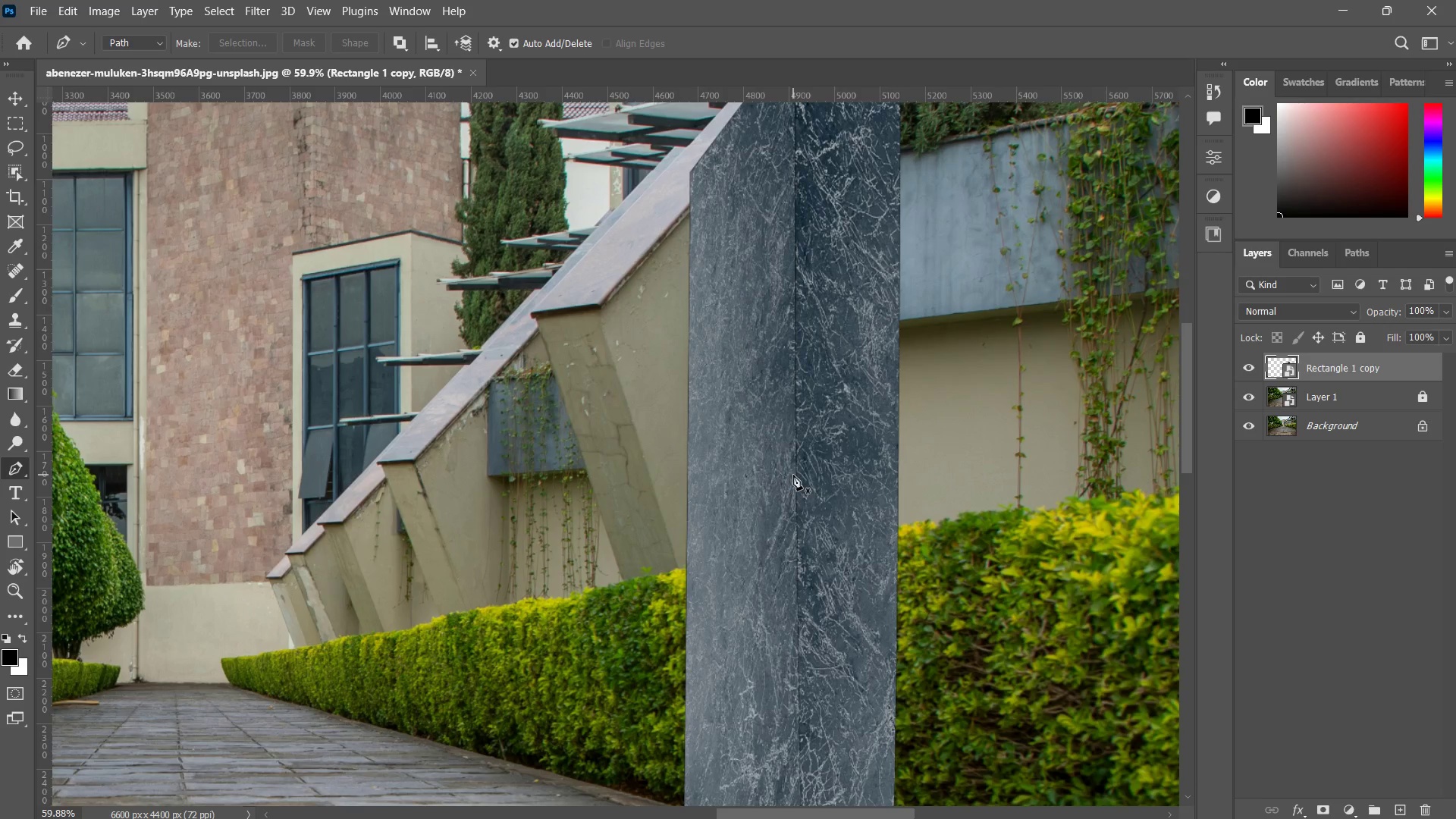 
key(Z)
 